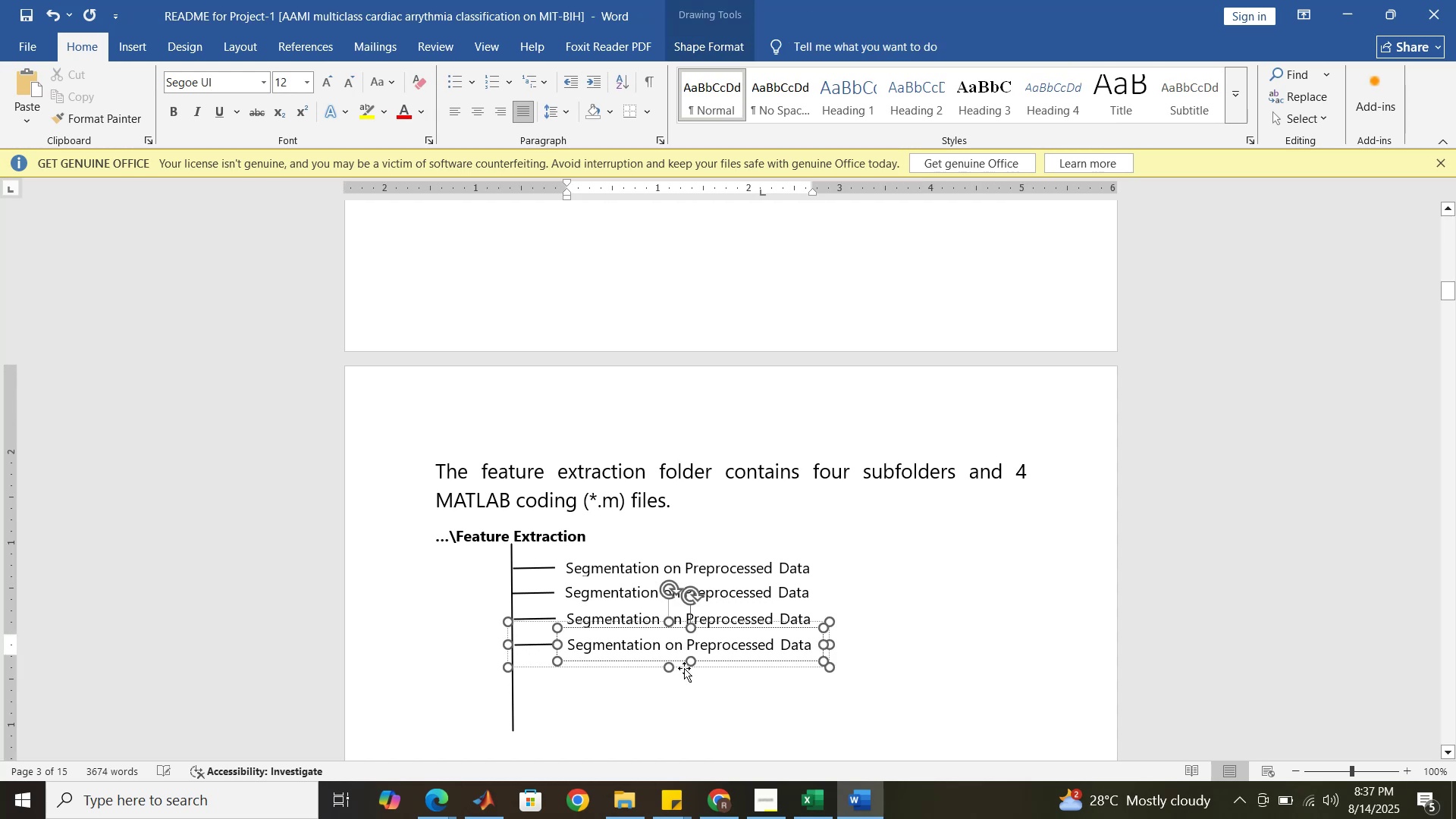 
left_click([684, 669])
 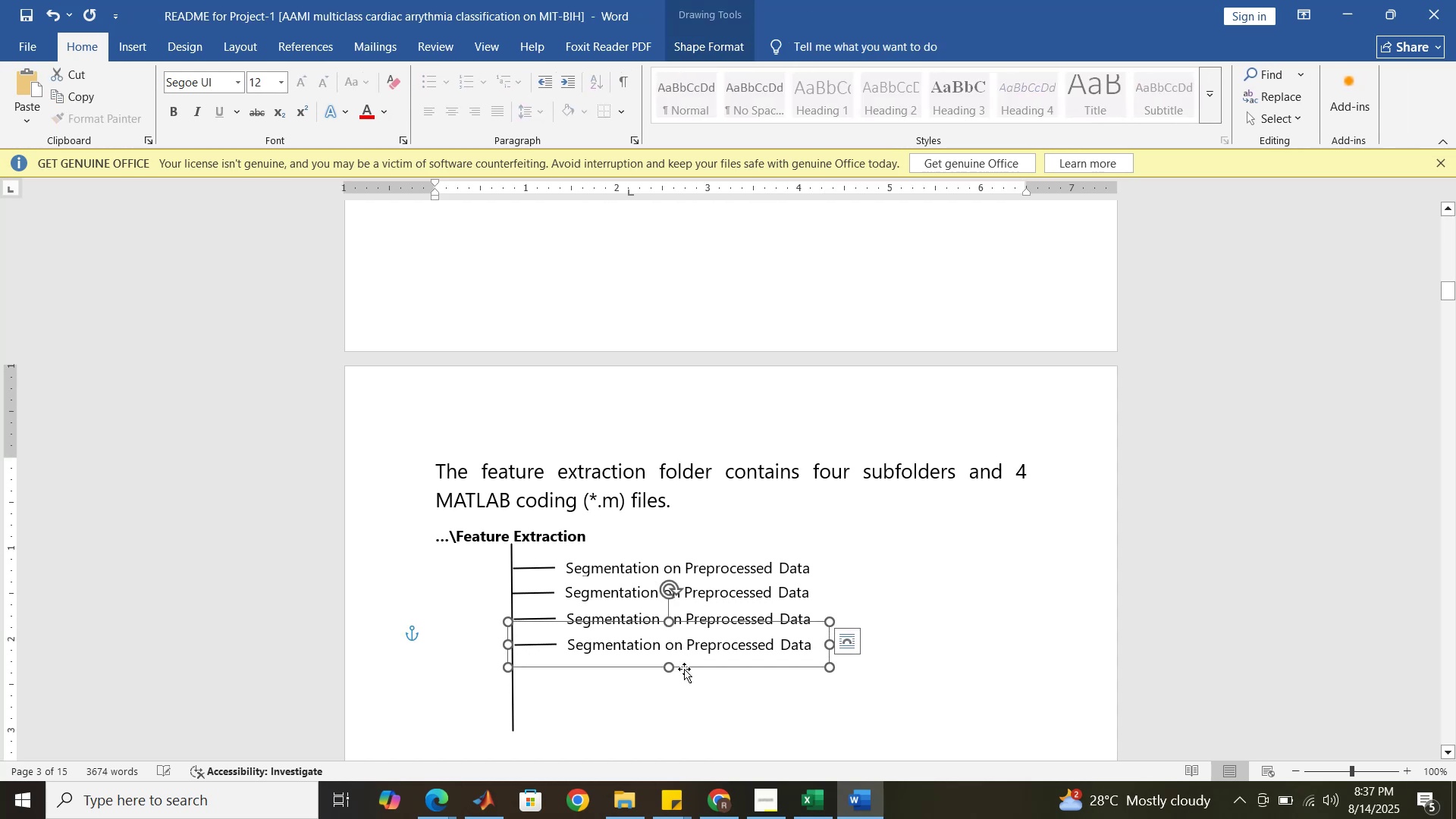 
key(Control+C)
 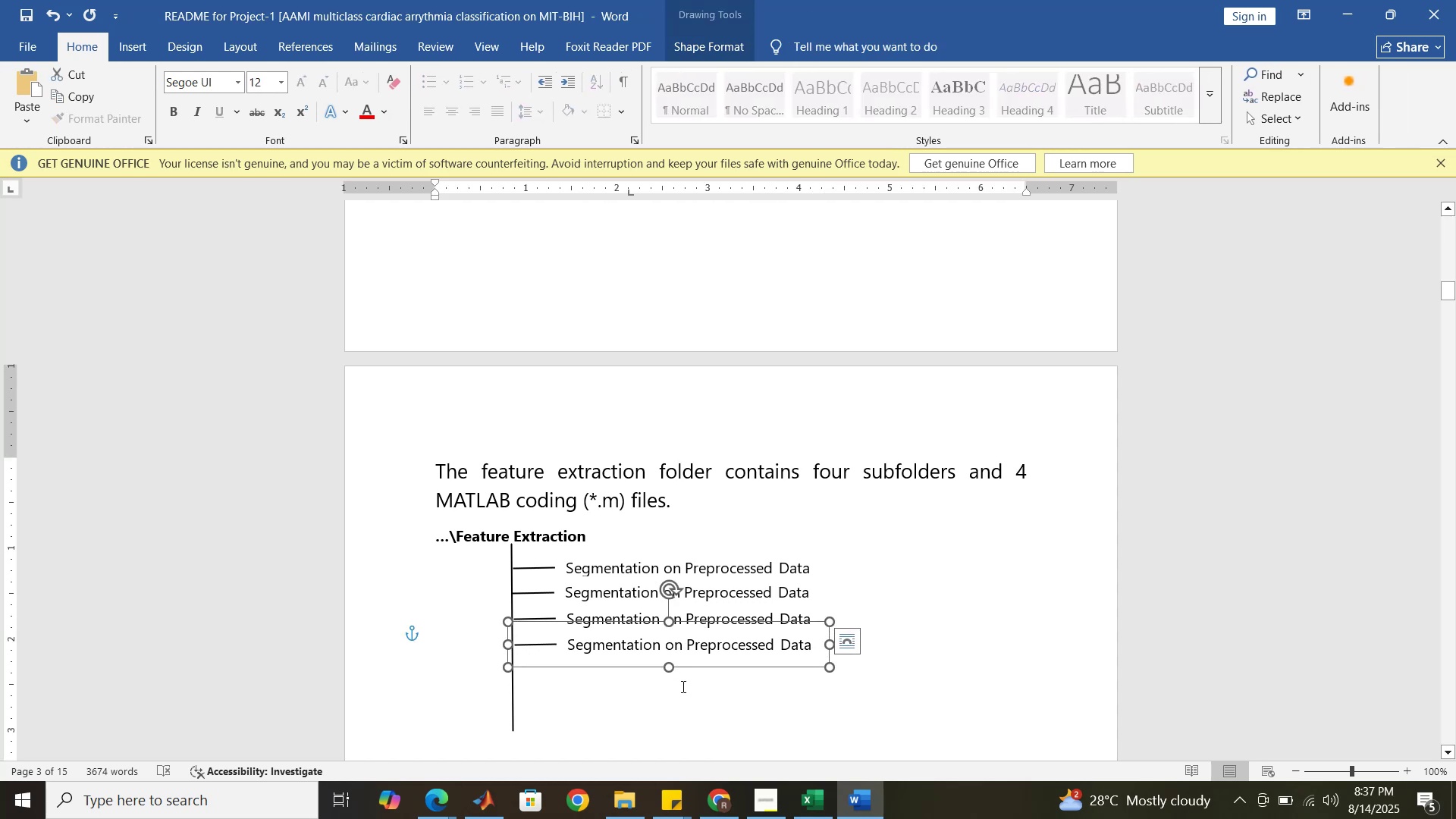 
key(Control+V)
 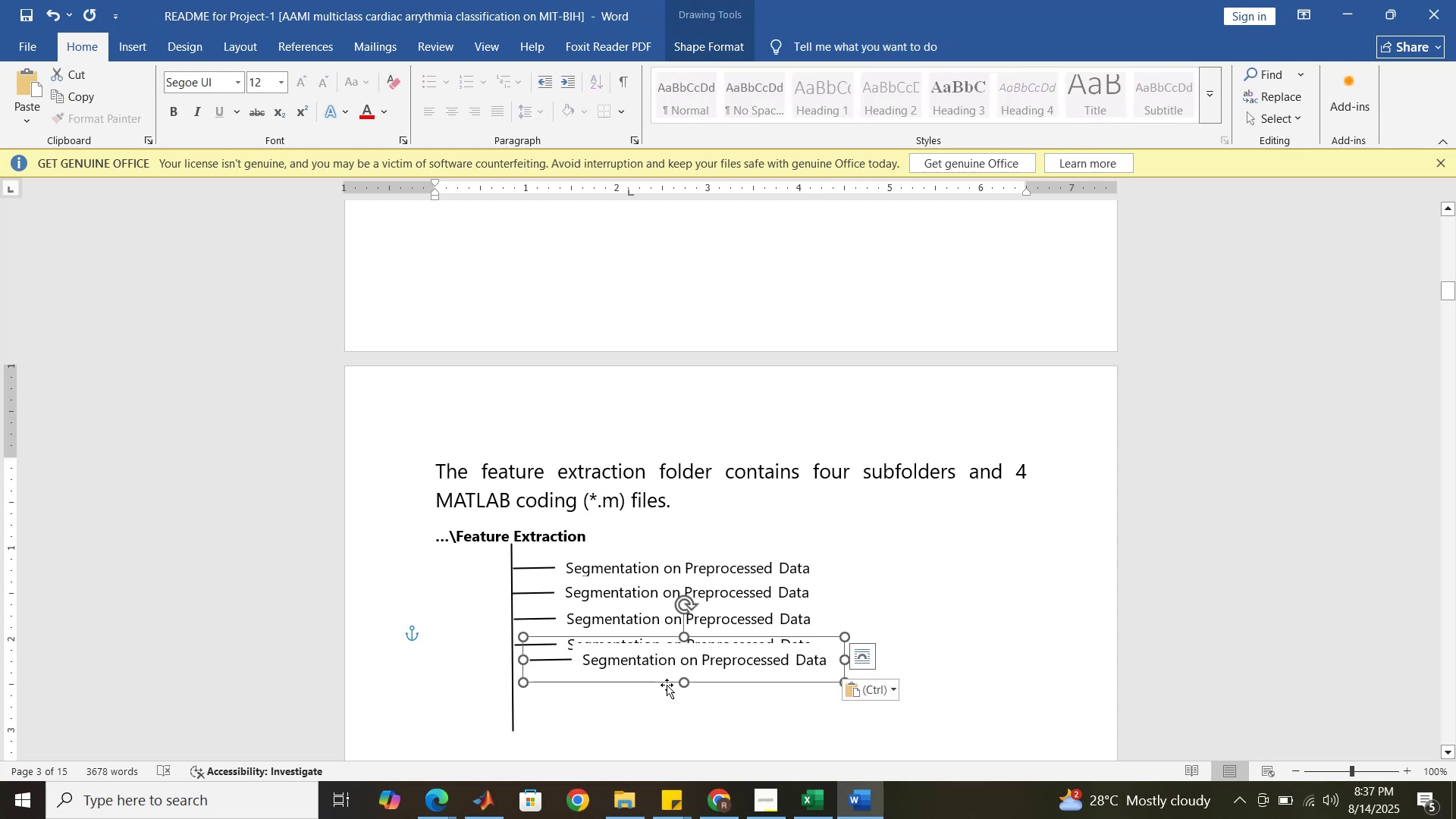 
left_click_drag(start_coordinate=[666, 685], to_coordinate=[651, 695])
 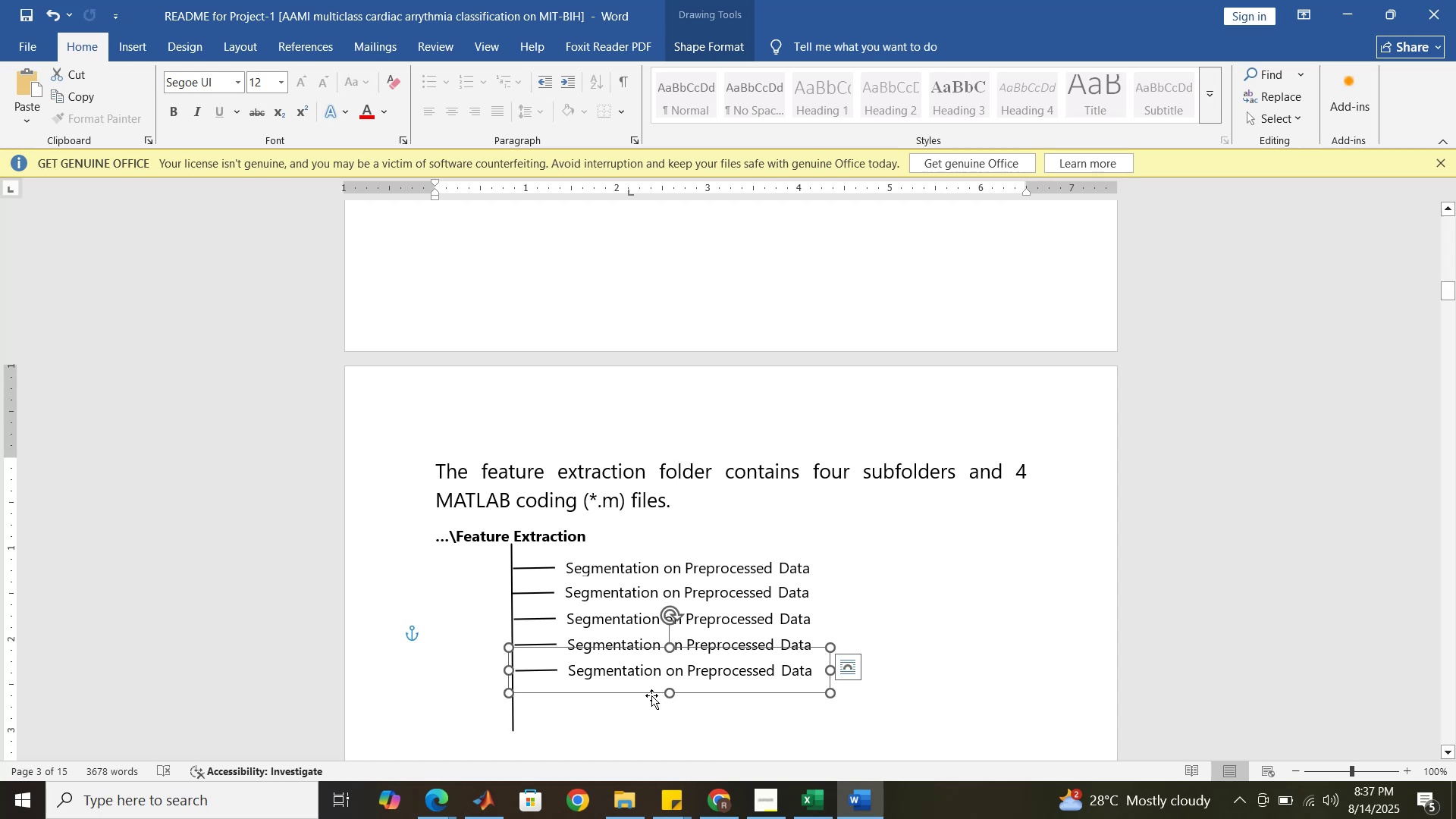 
key(Control+C)
 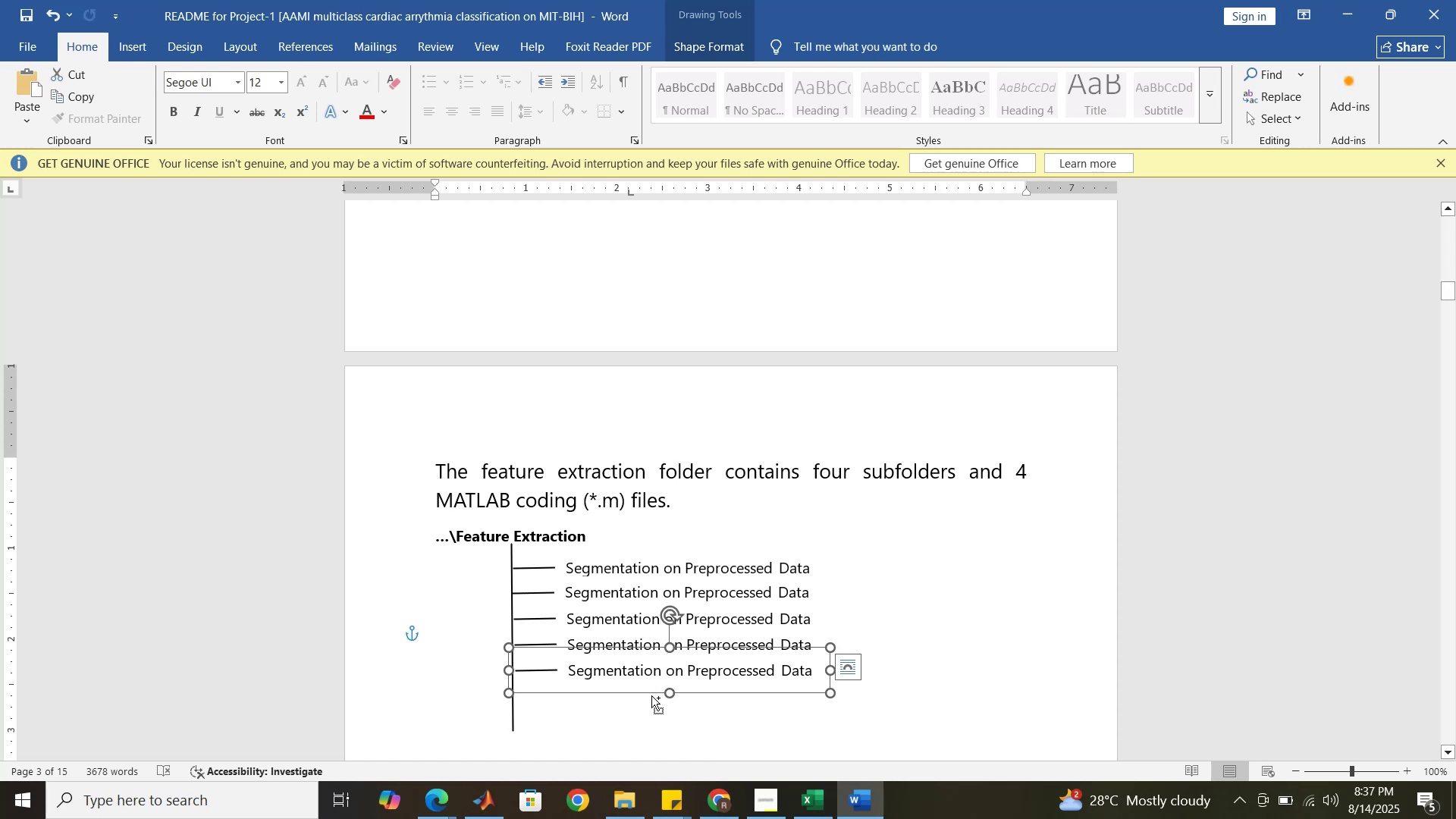 
key(Control+V)
 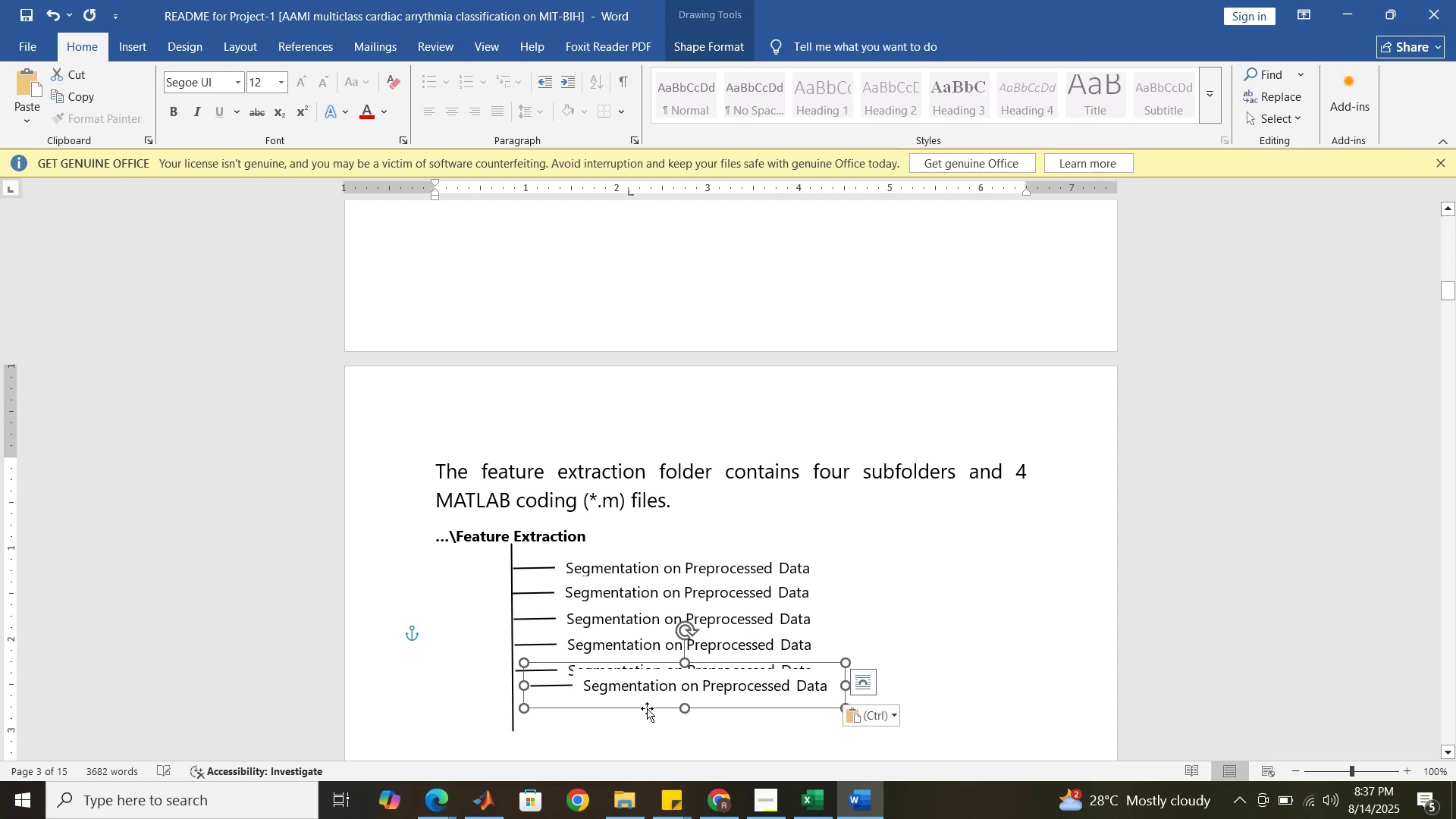 
left_click_drag(start_coordinate=[647, 708], to_coordinate=[631, 715])
 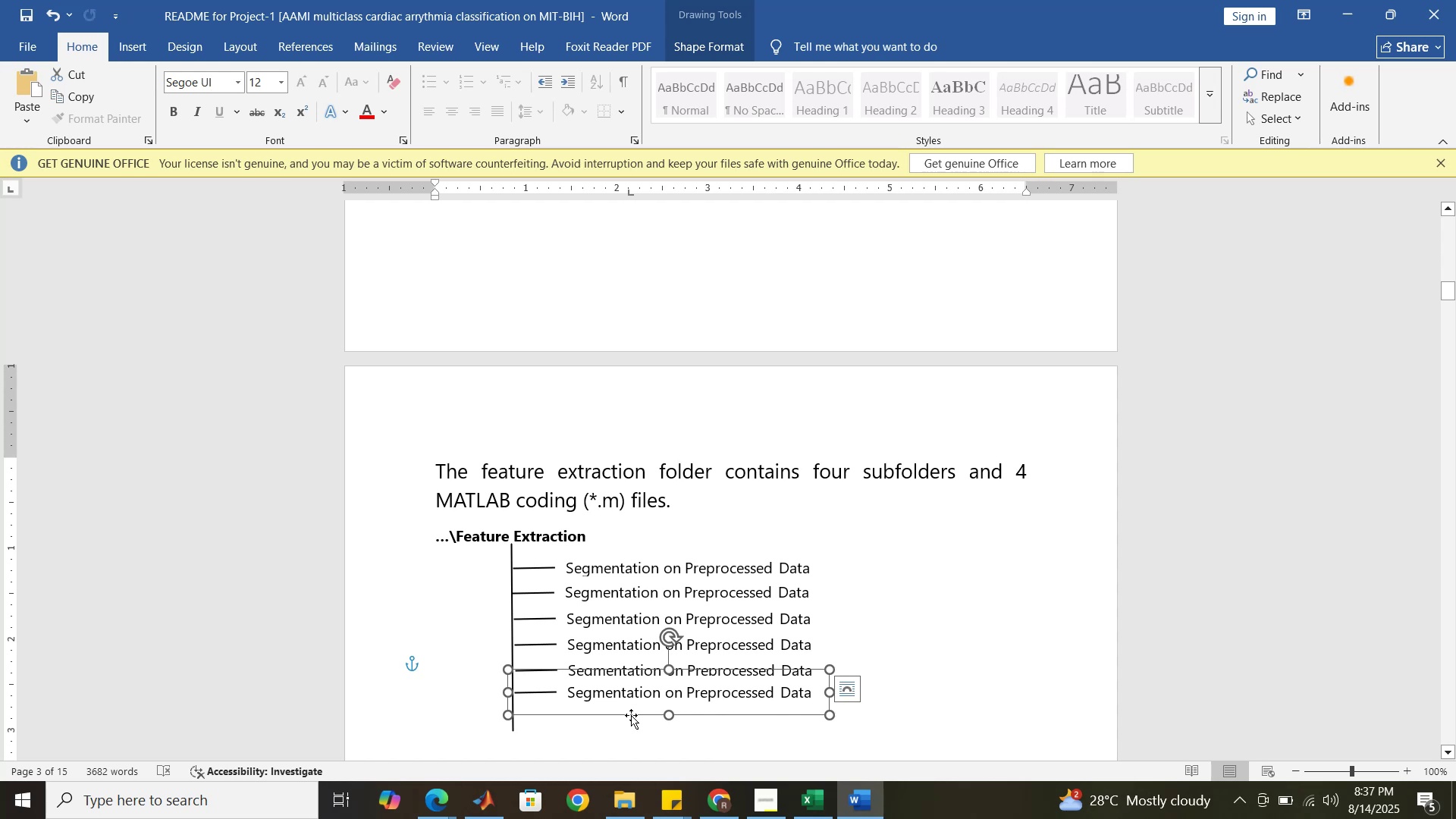 
left_click_drag(start_coordinate=[631, 715], to_coordinate=[632, 720])
 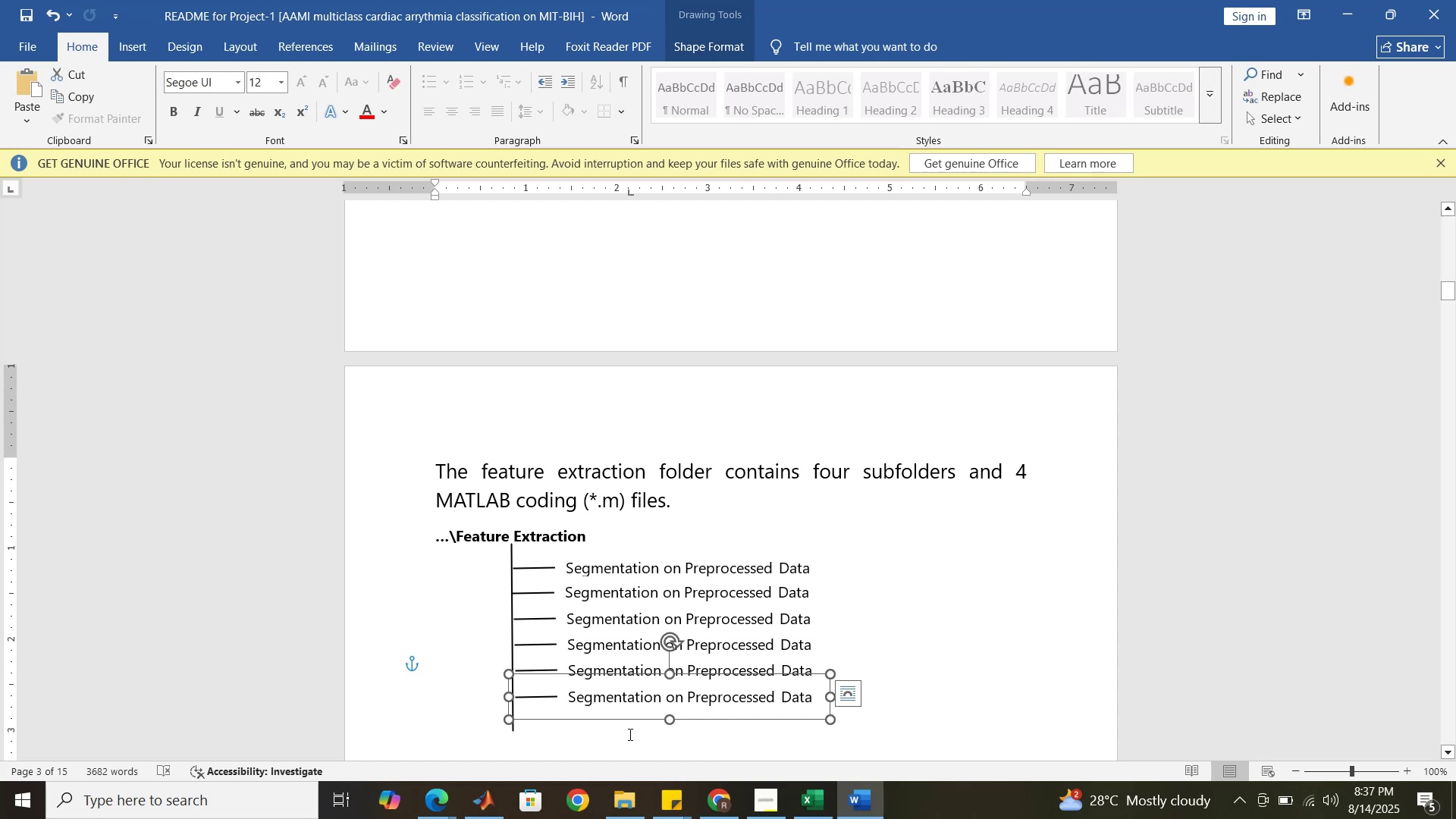 
left_click([631, 742])
 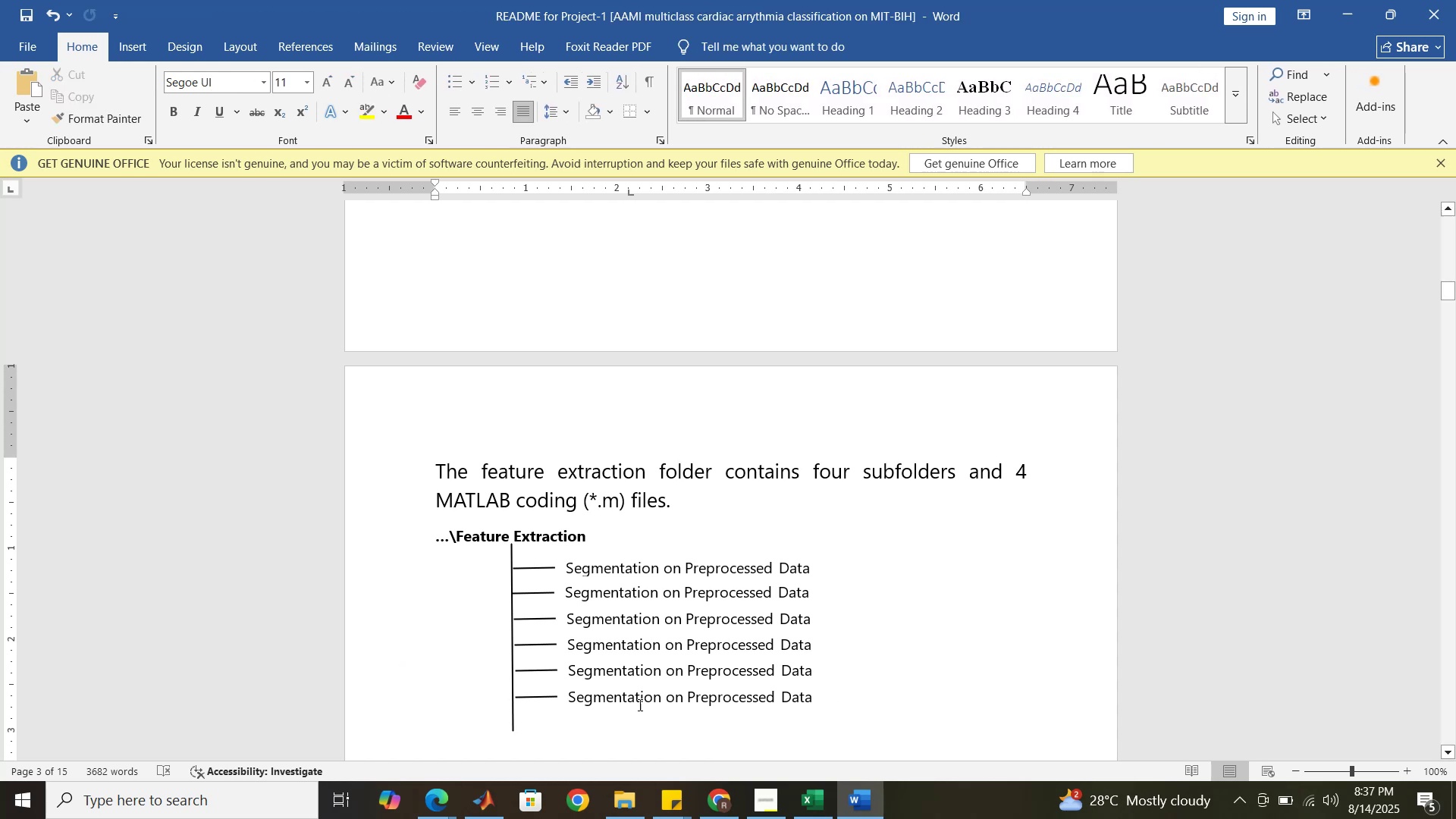 
scroll: coordinate [636, 701], scroll_direction: down, amount: 2.0
 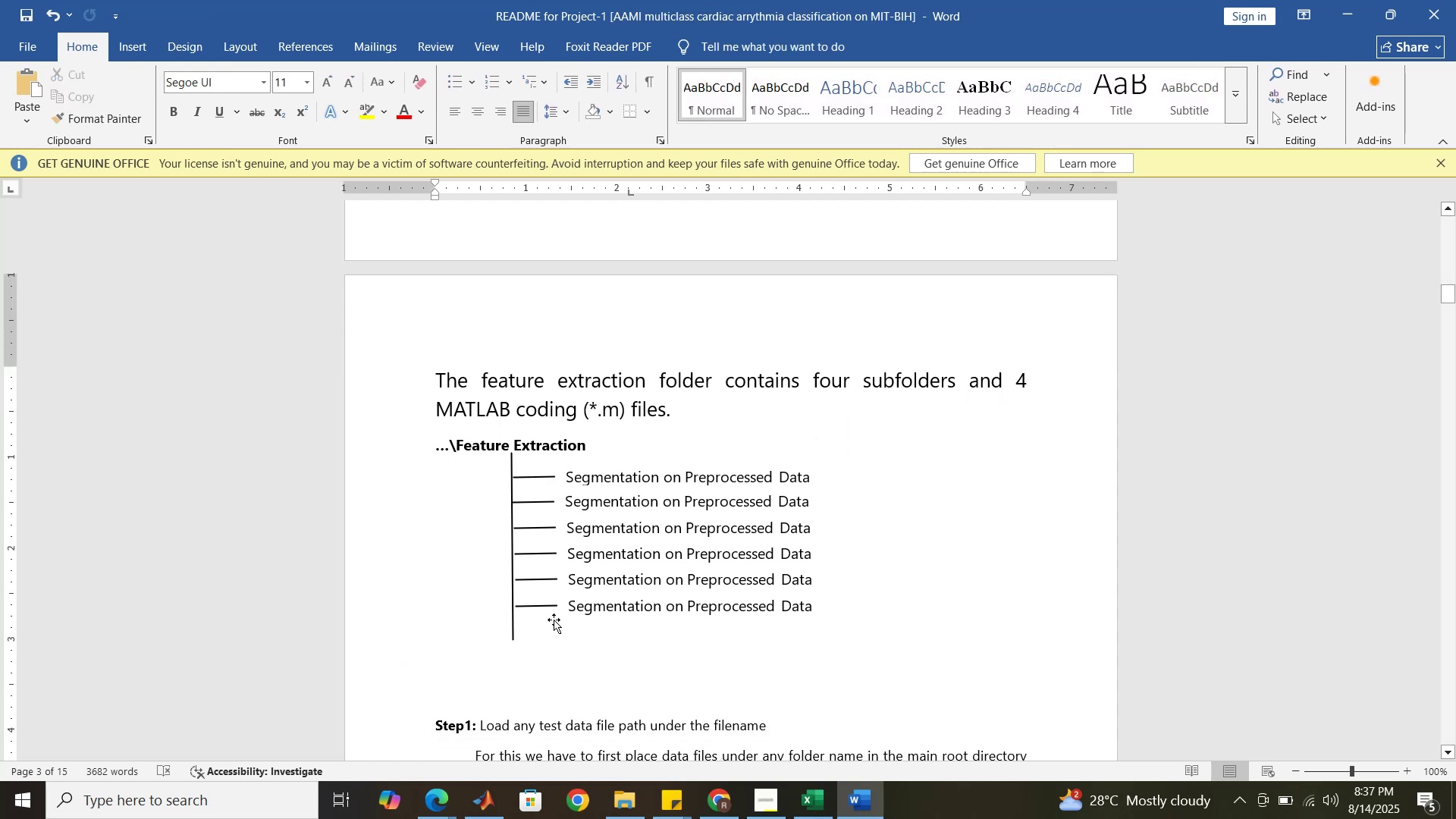 
hold_key(key=ControlLeft, duration=1.5)
 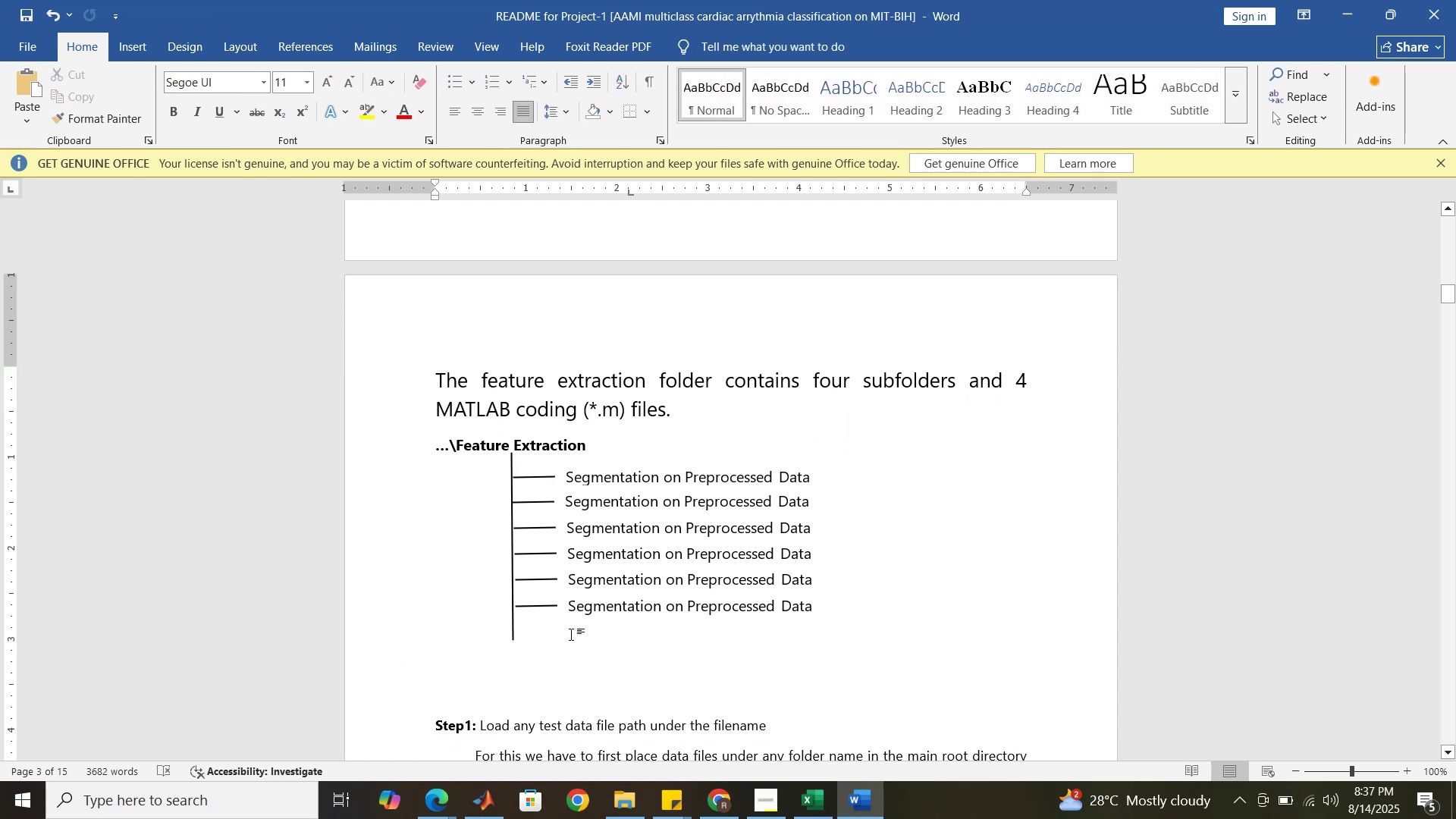 
hold_key(key=ControlLeft, duration=1.53)
 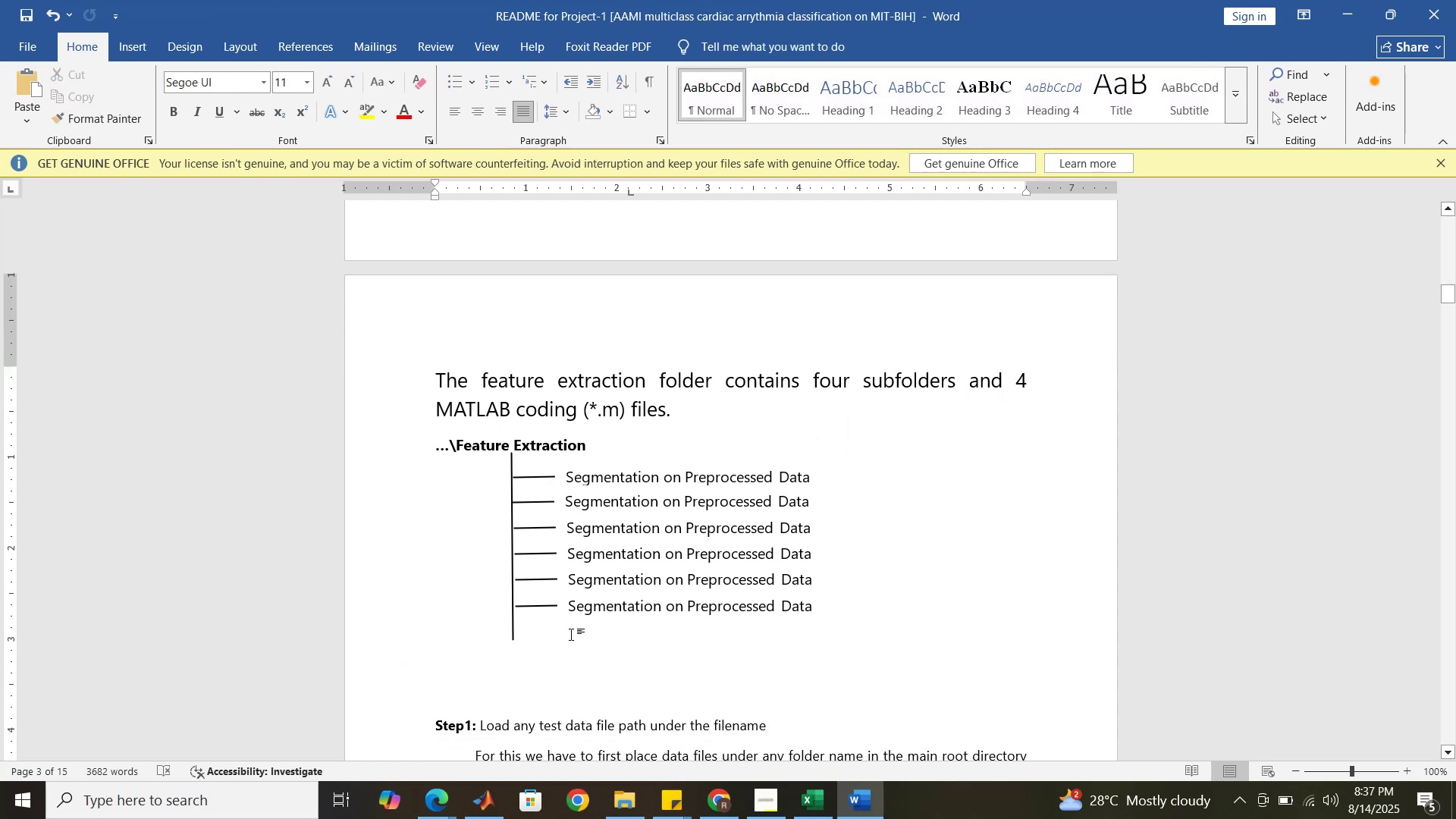 
key(Control+V)
 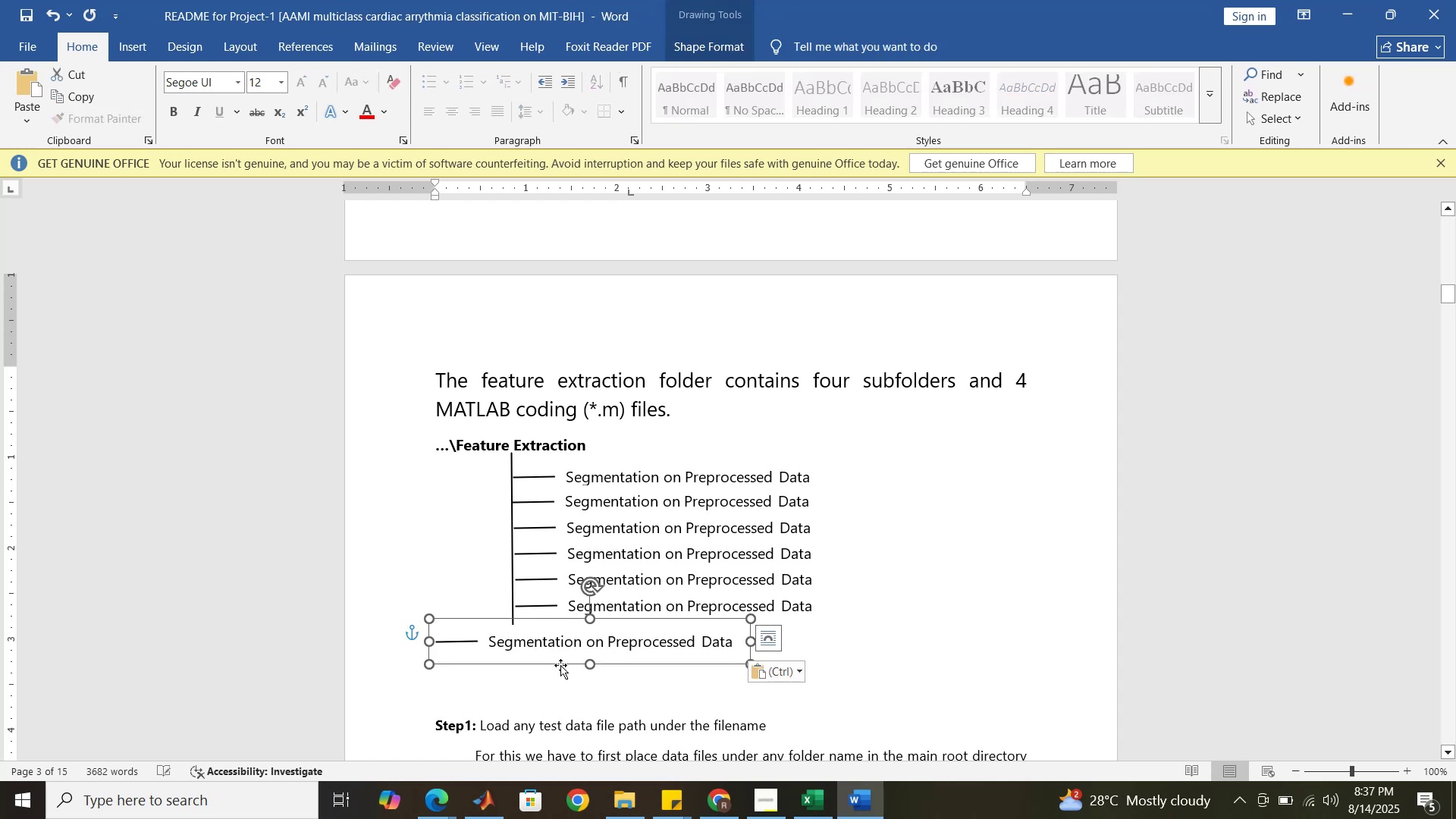 
left_click_drag(start_coordinate=[560, 665], to_coordinate=[640, 657])
 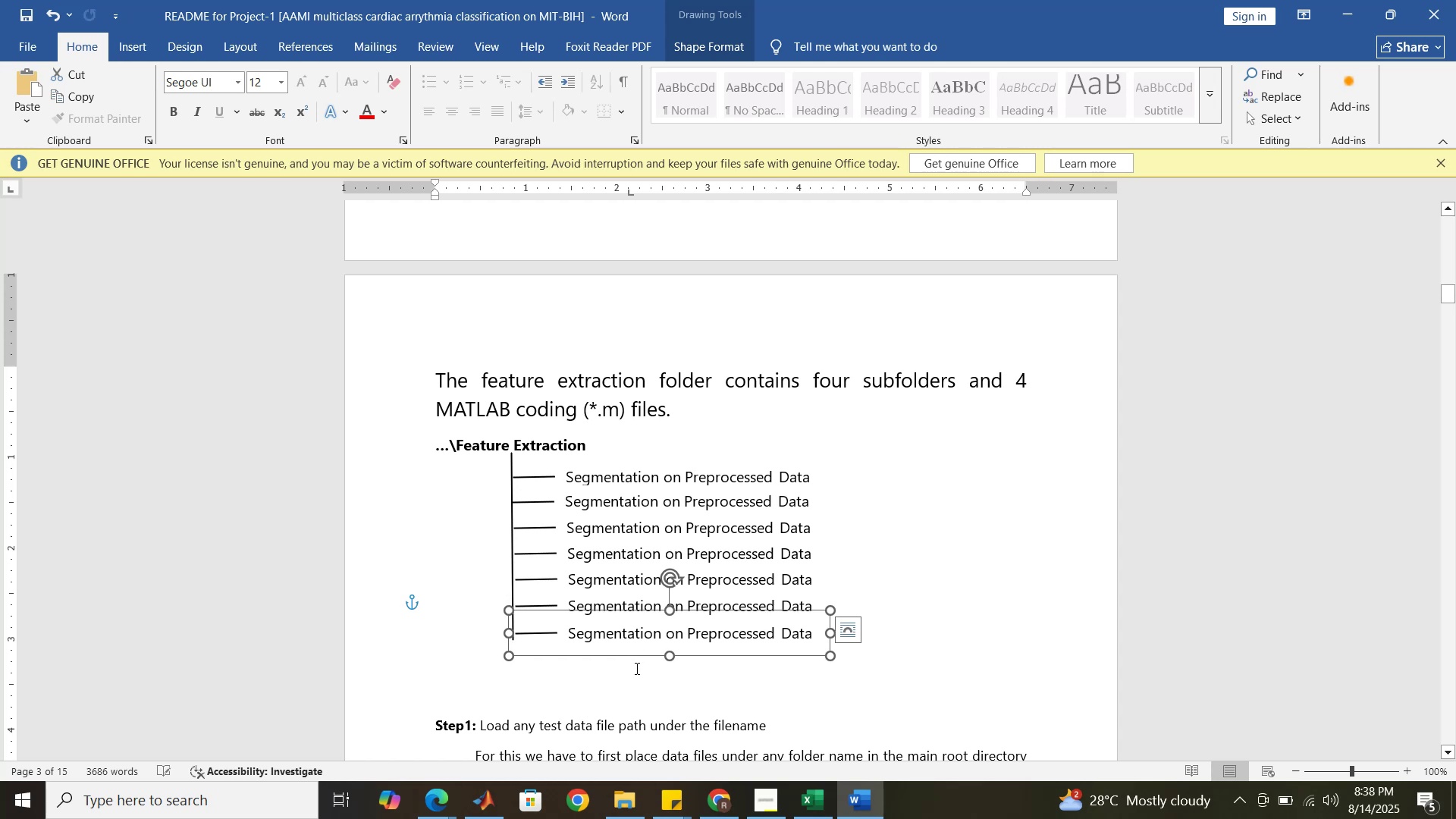 
left_click([635, 668])
 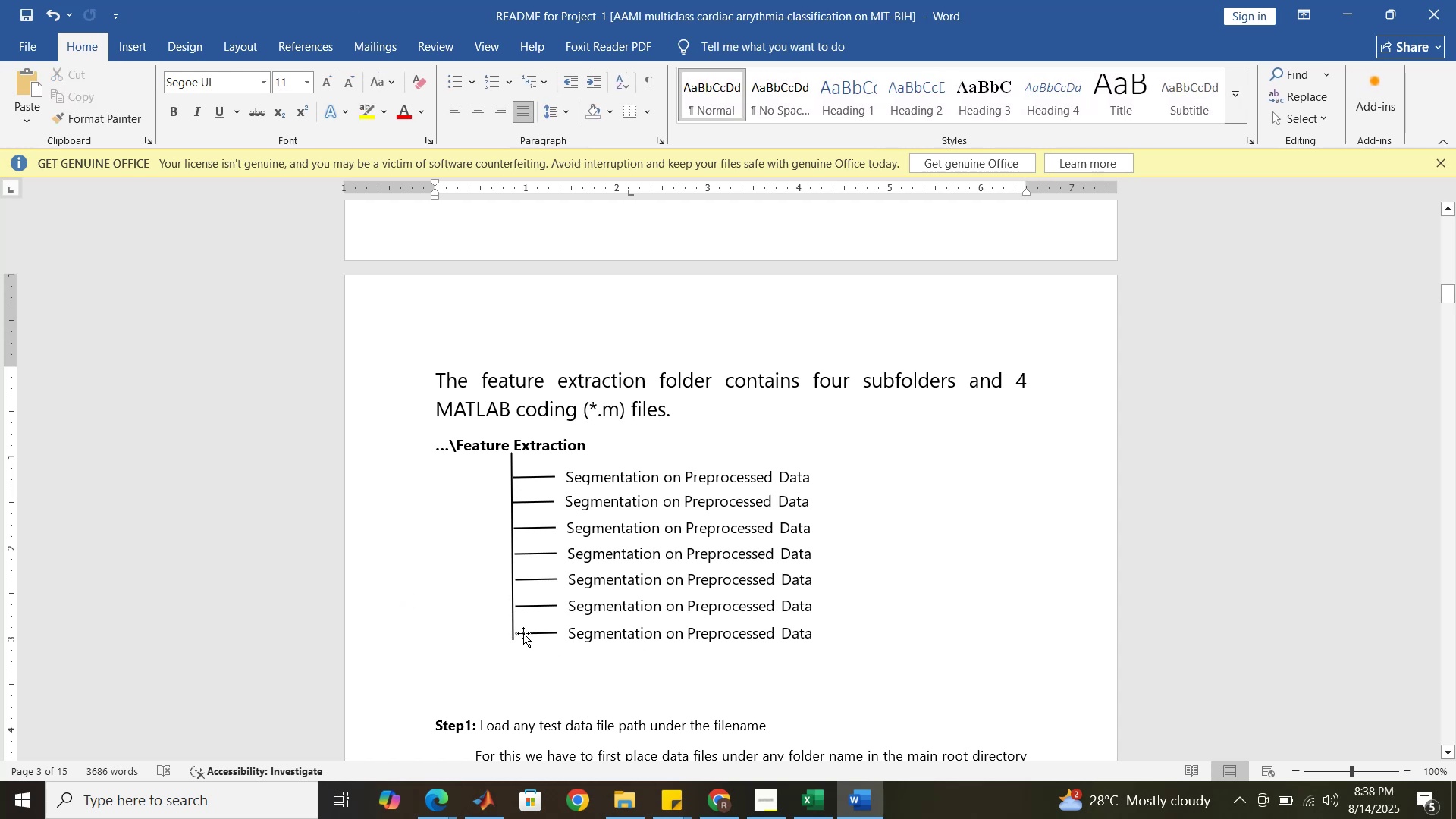 
left_click([510, 633])
 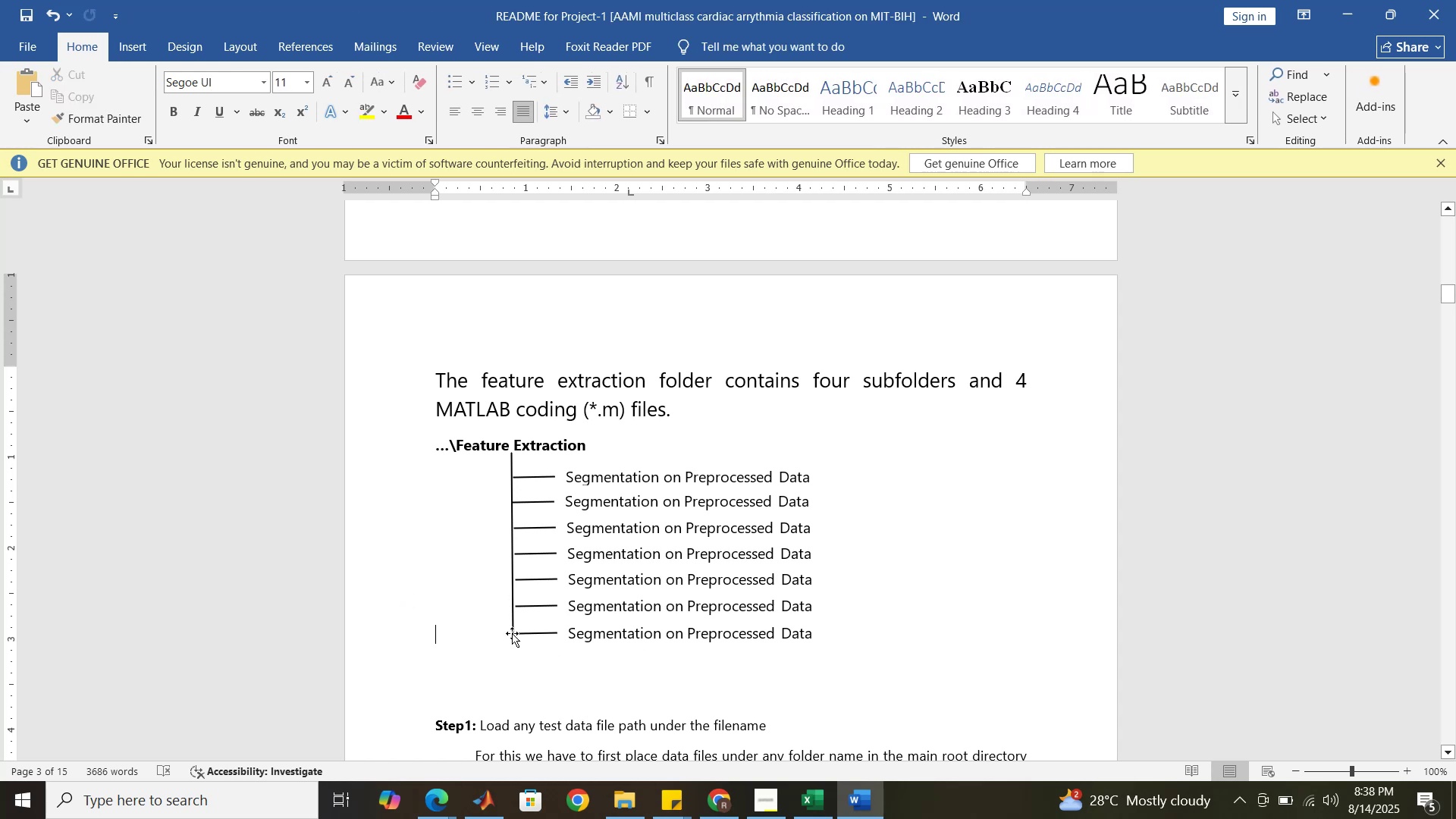 
left_click([512, 633])
 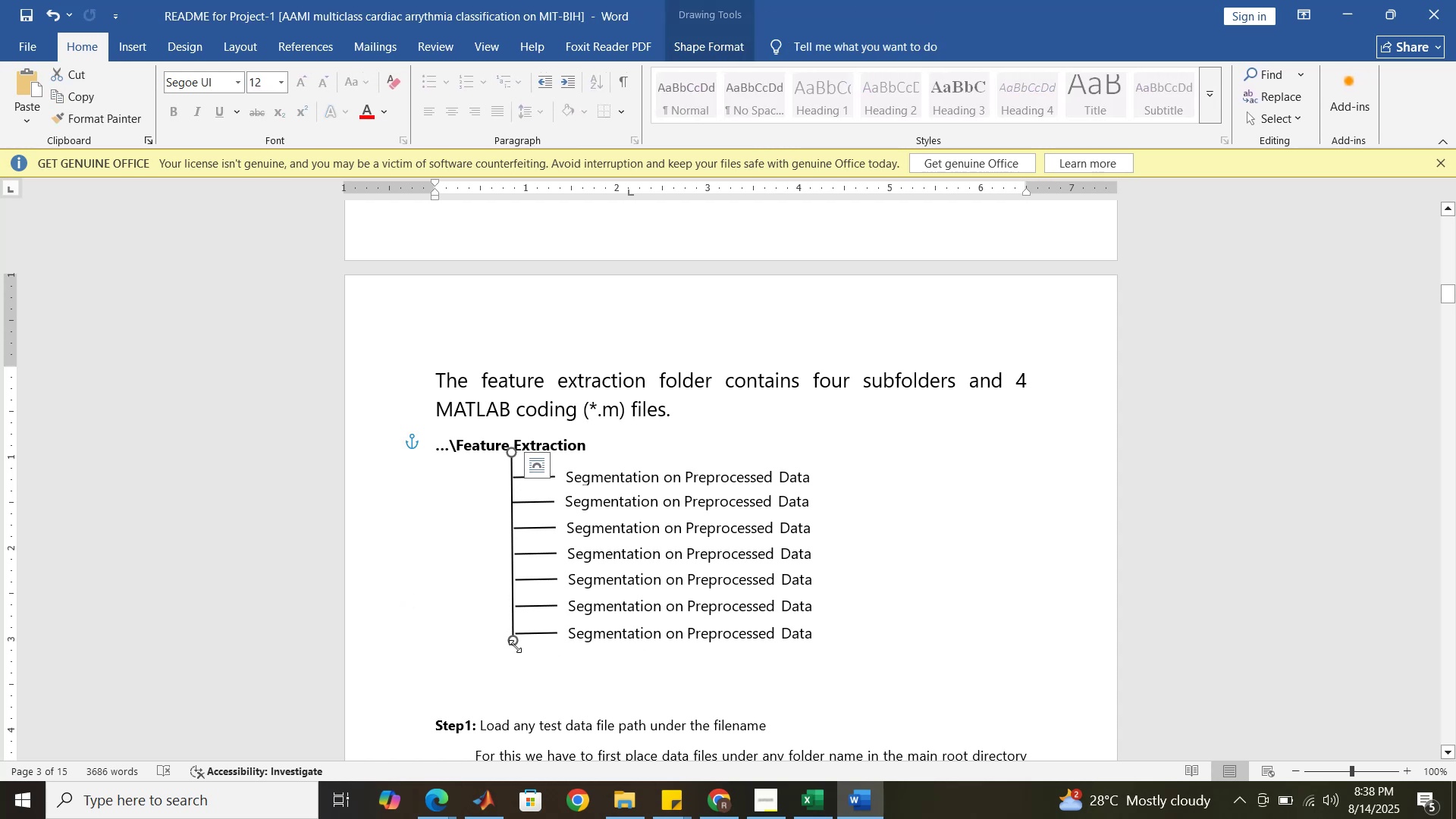 
left_click_drag(start_coordinate=[515, 645], to_coordinate=[513, 701])
 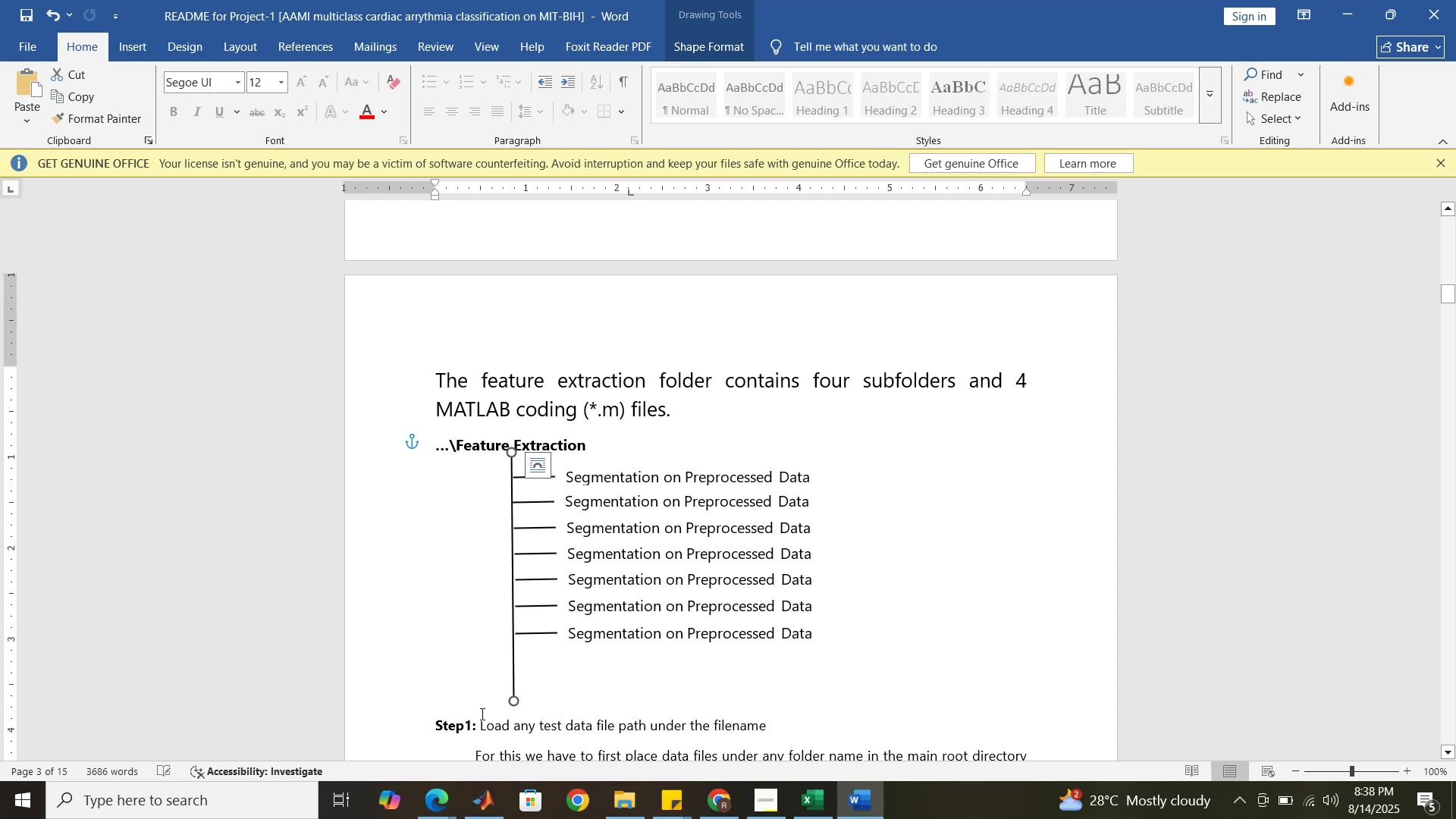 
left_click([478, 714])
 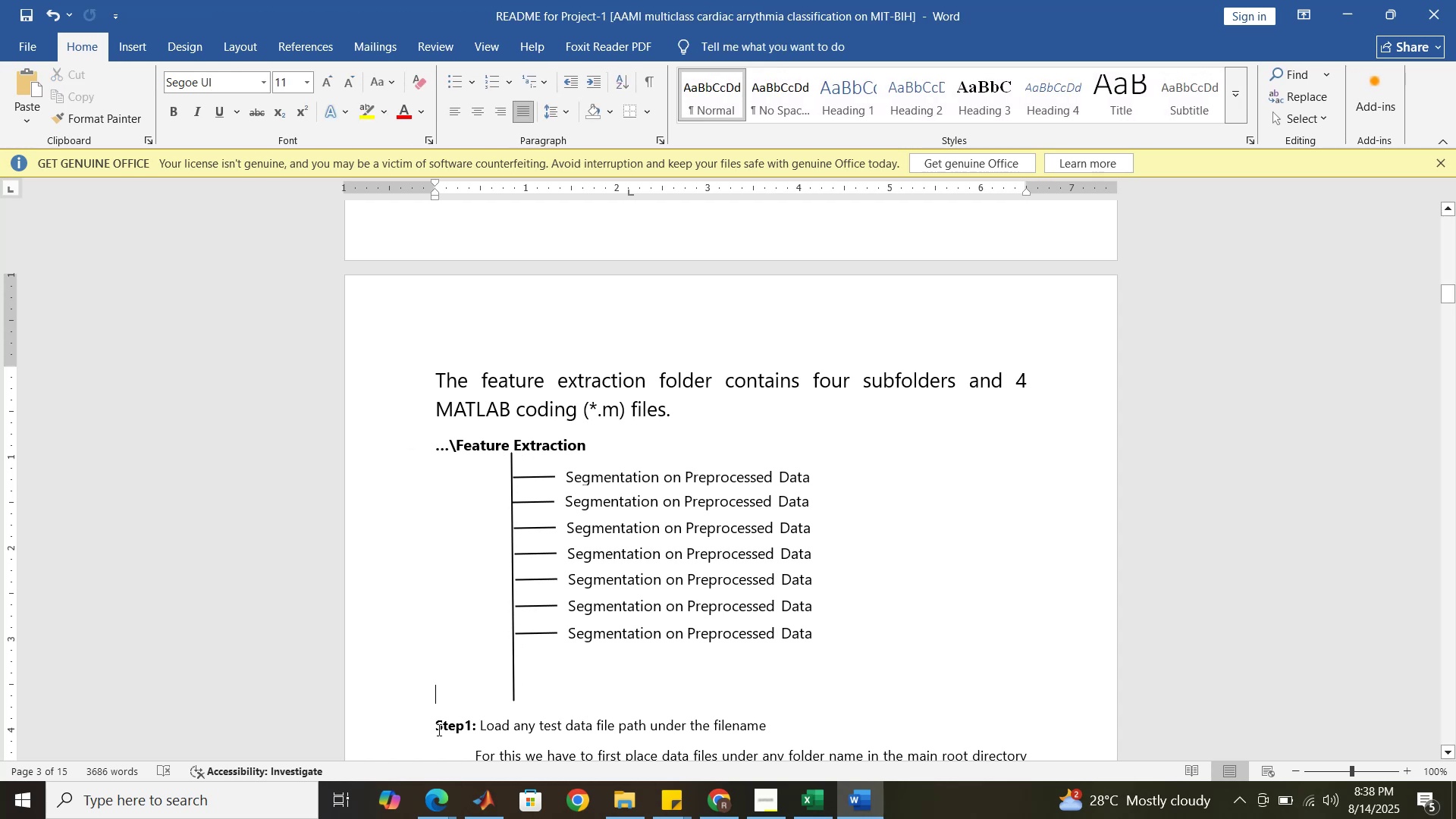 
left_click([438, 730])
 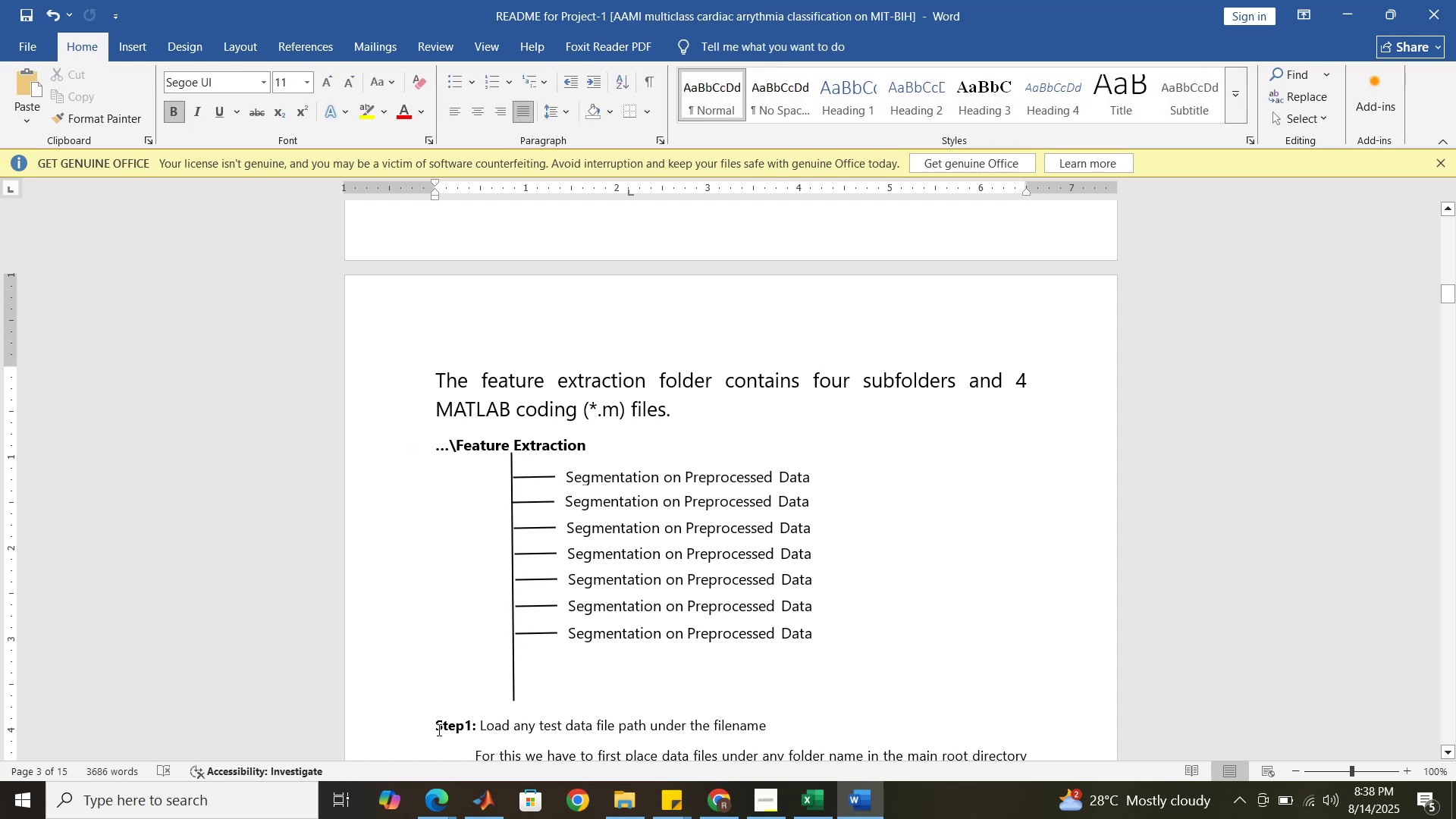 
key(Enter)
 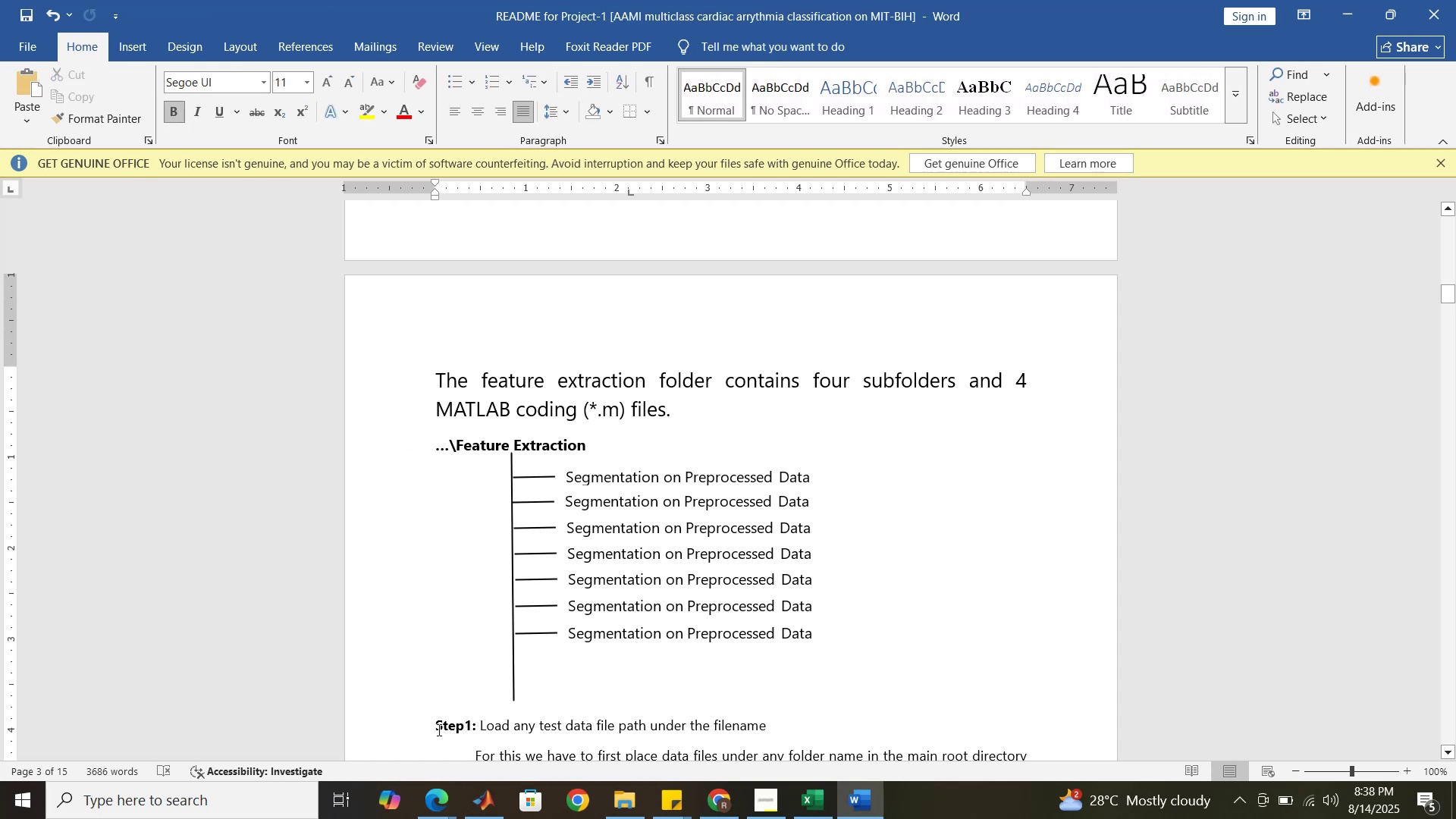 
key(Enter)
 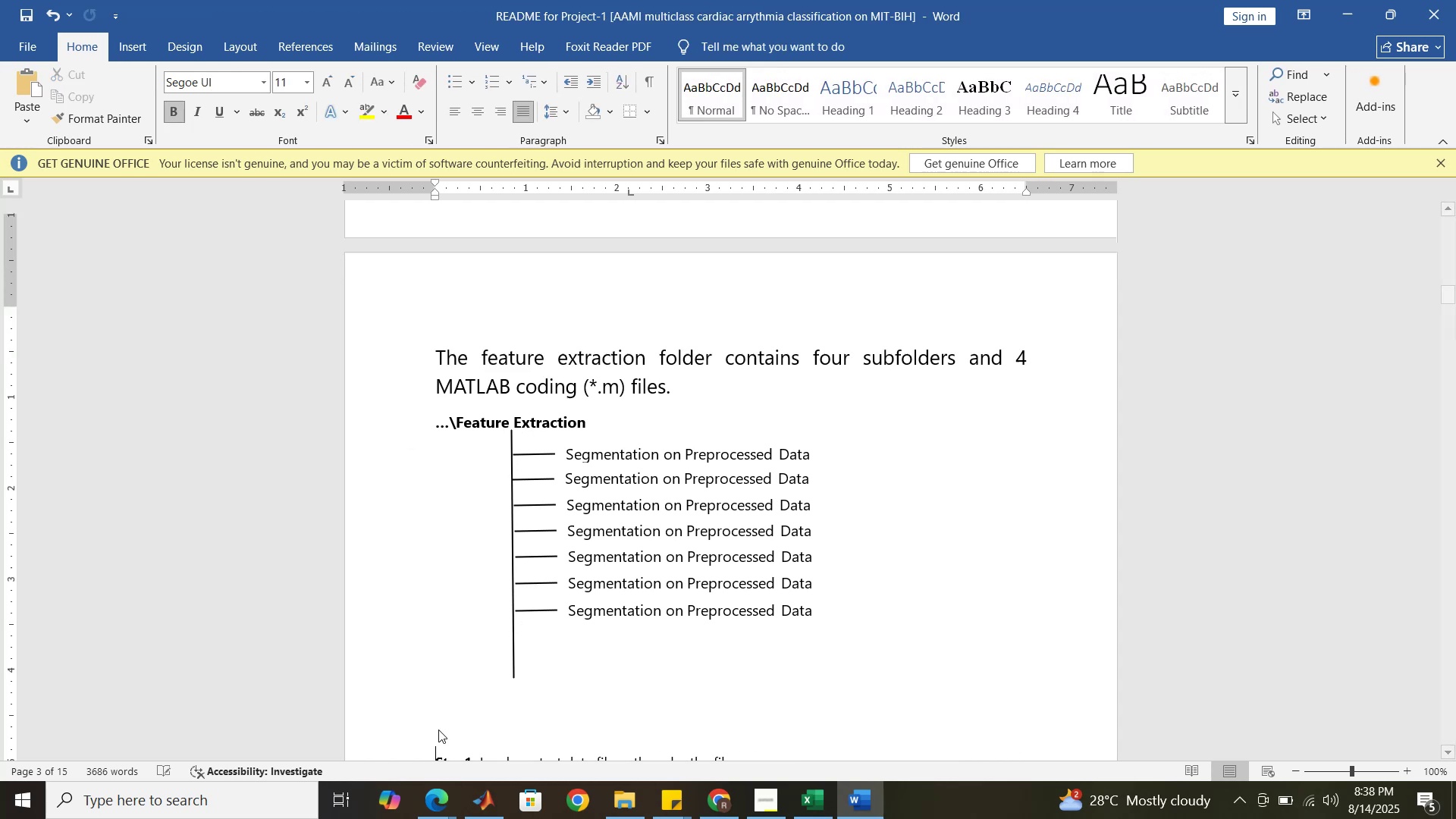 
key(Enter)
 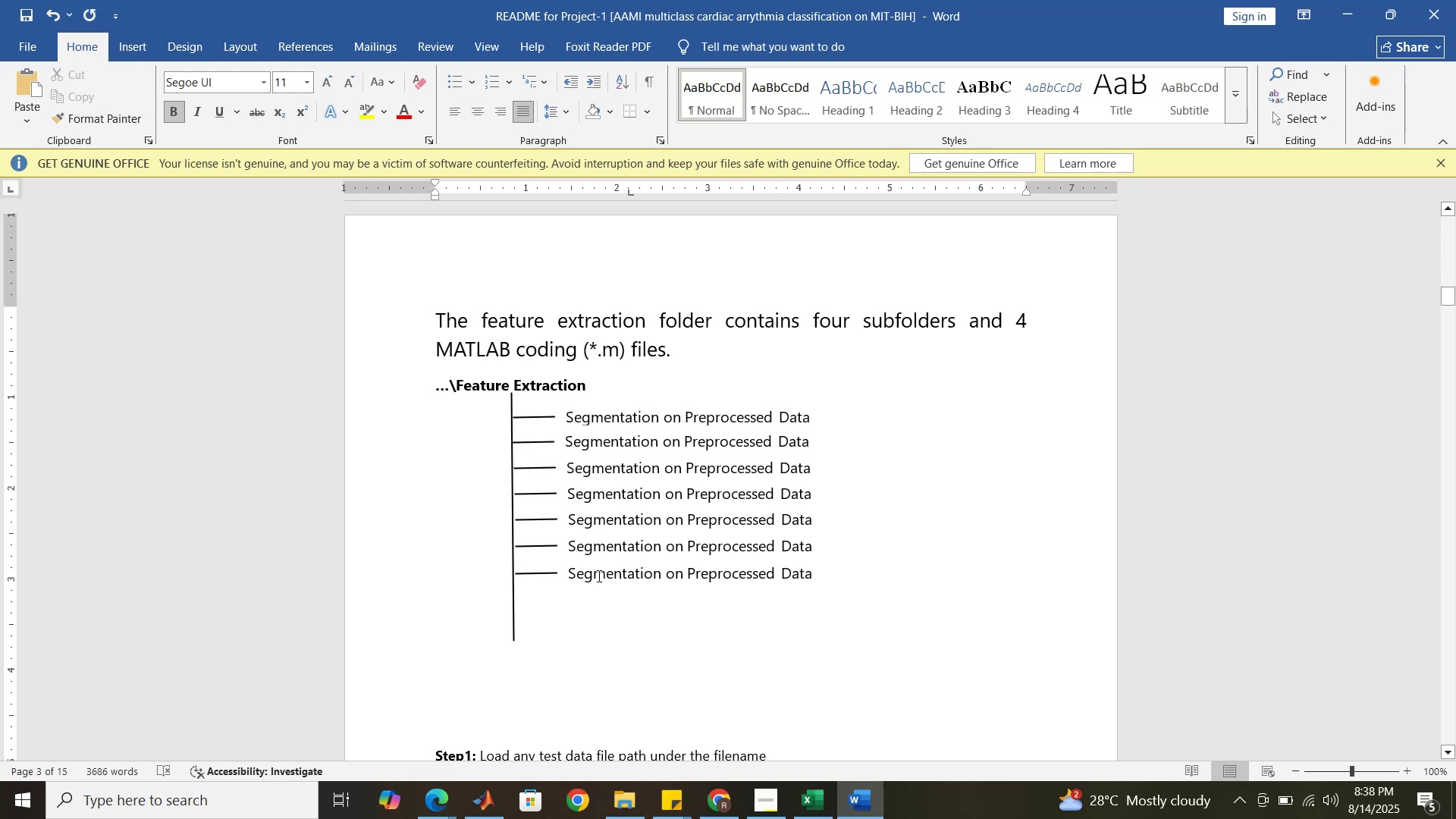 
wait(6.23)
 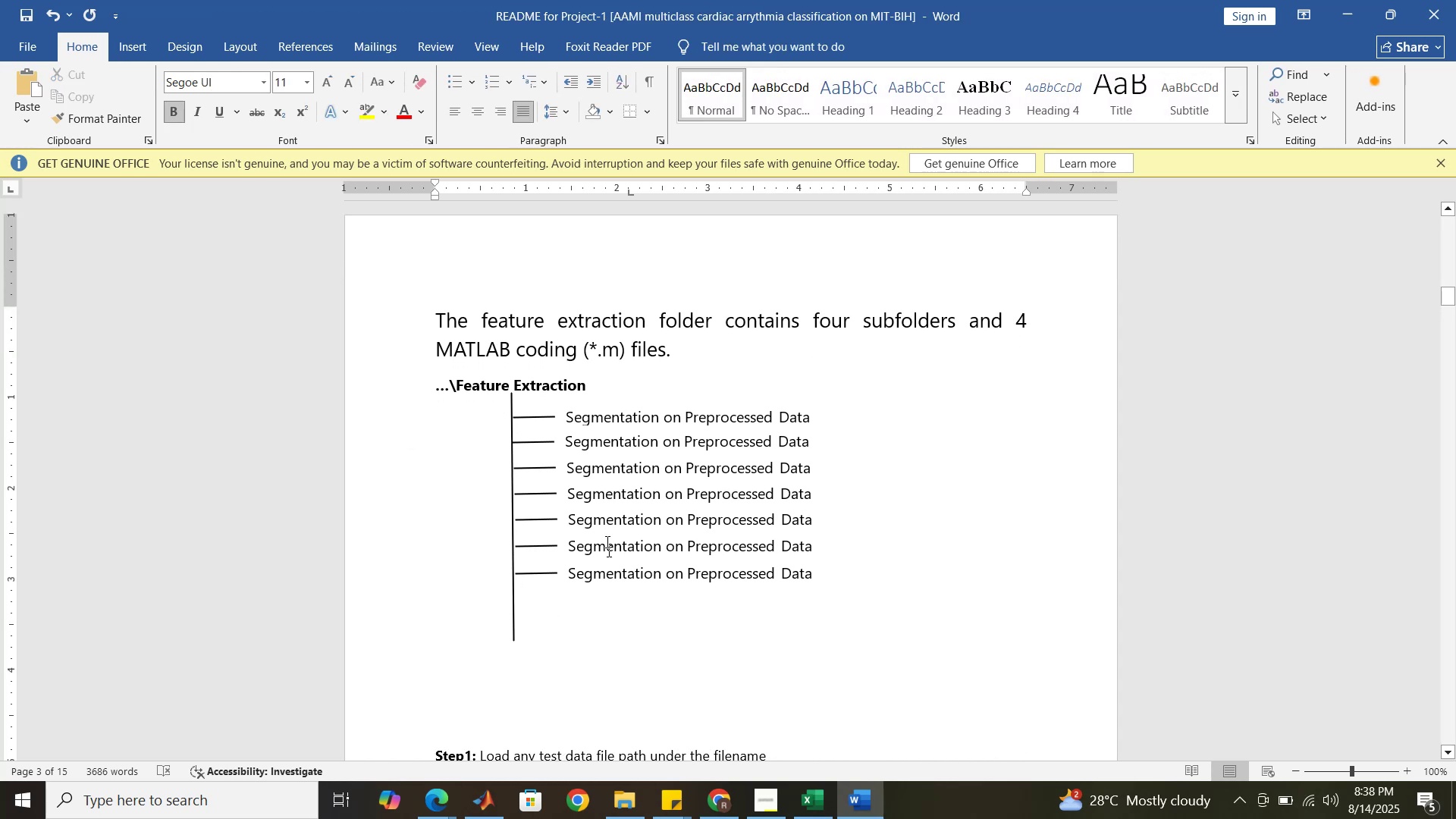 
left_click([613, 578])
 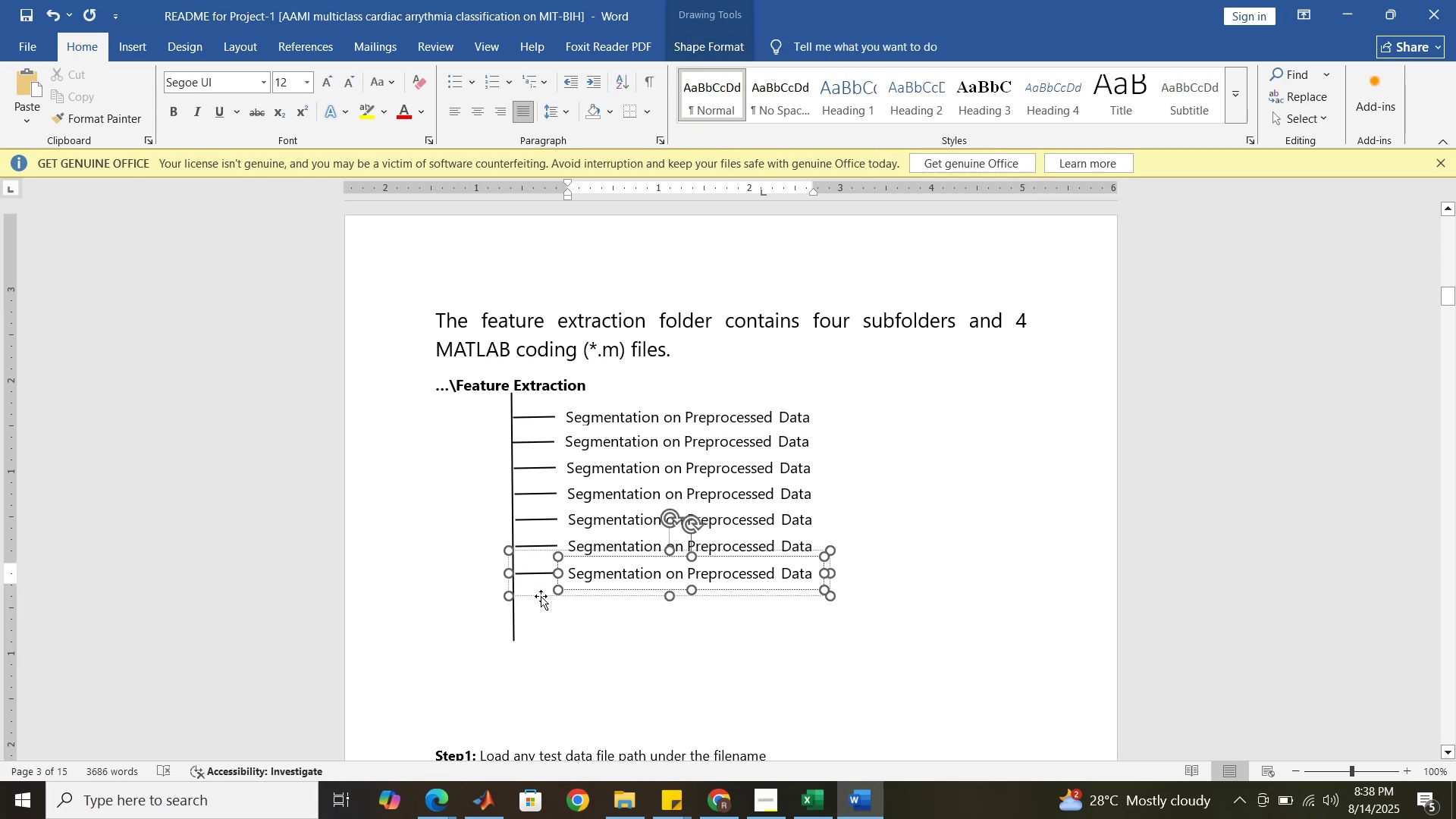 
left_click([541, 599])
 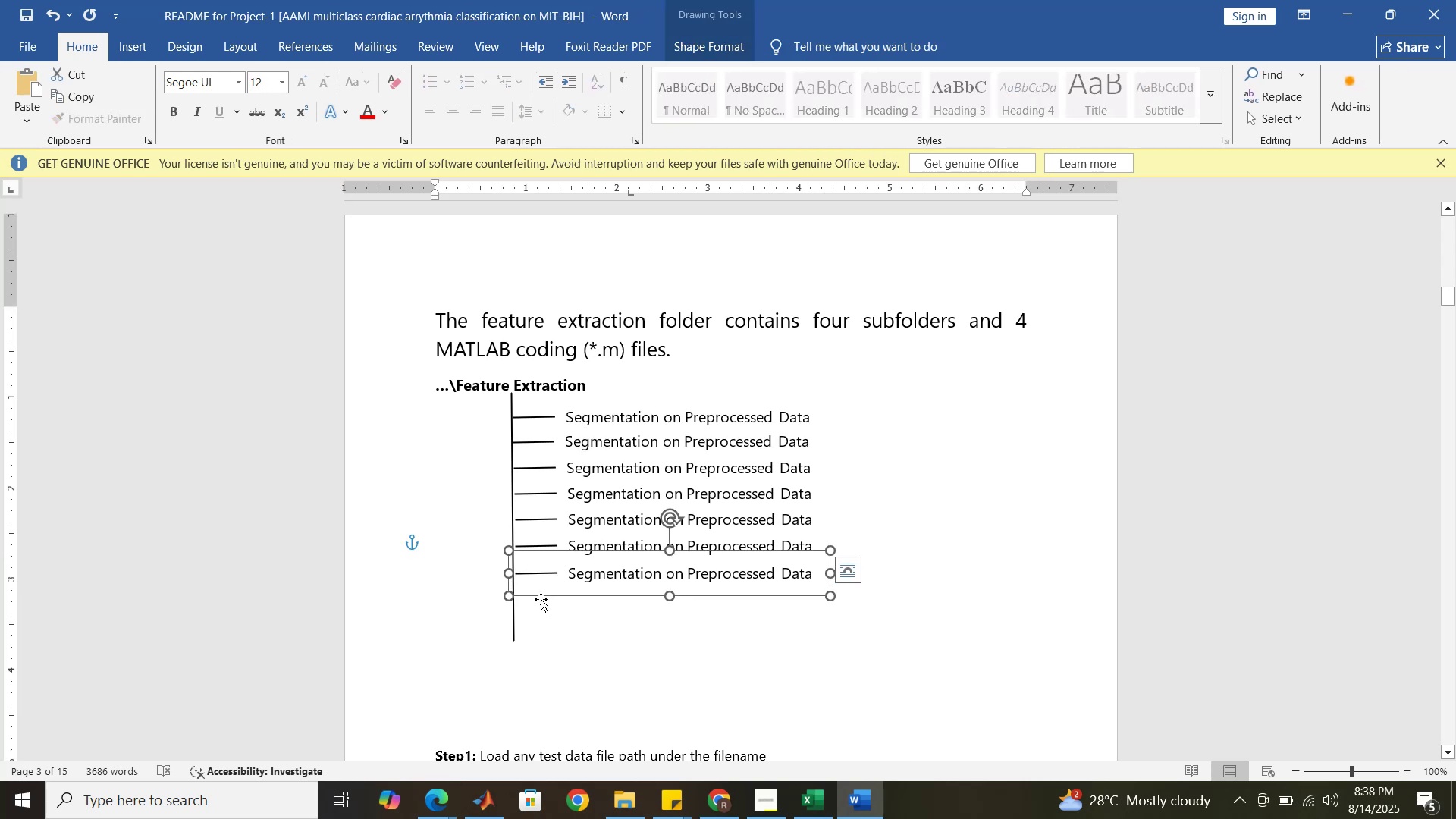 
key(Control+C)
 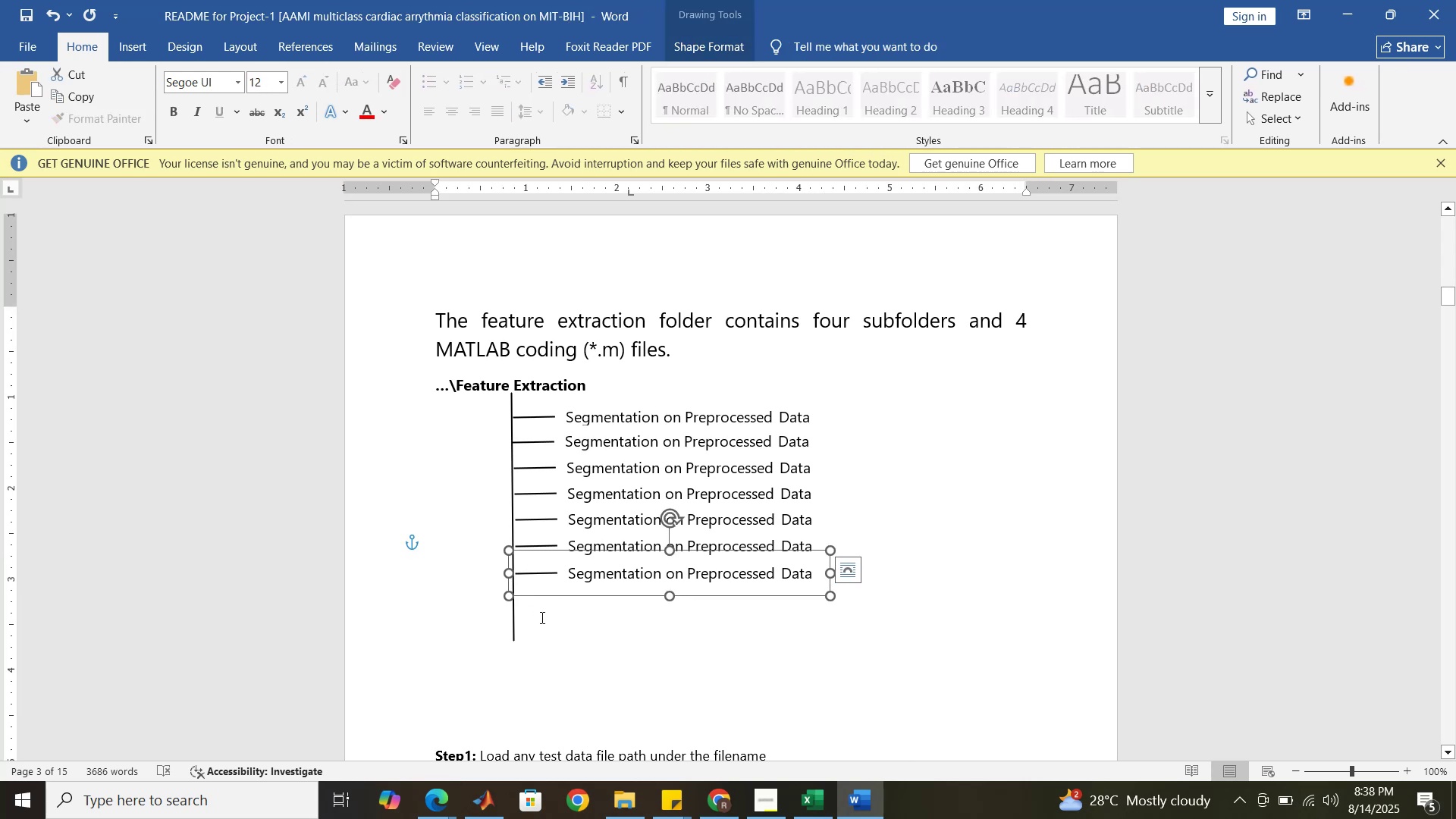 
left_click([541, 617])
 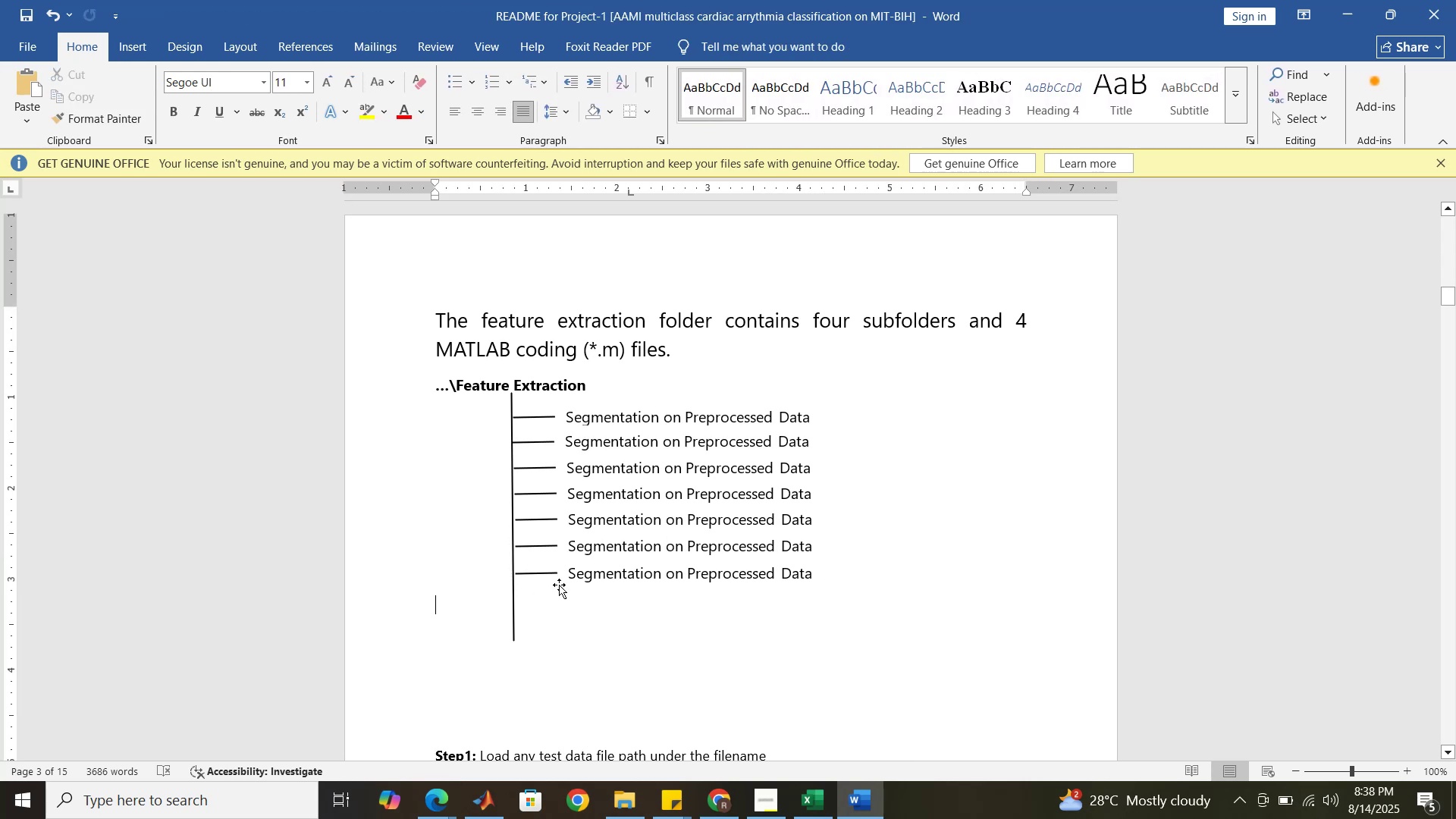 
key(Control+V)
 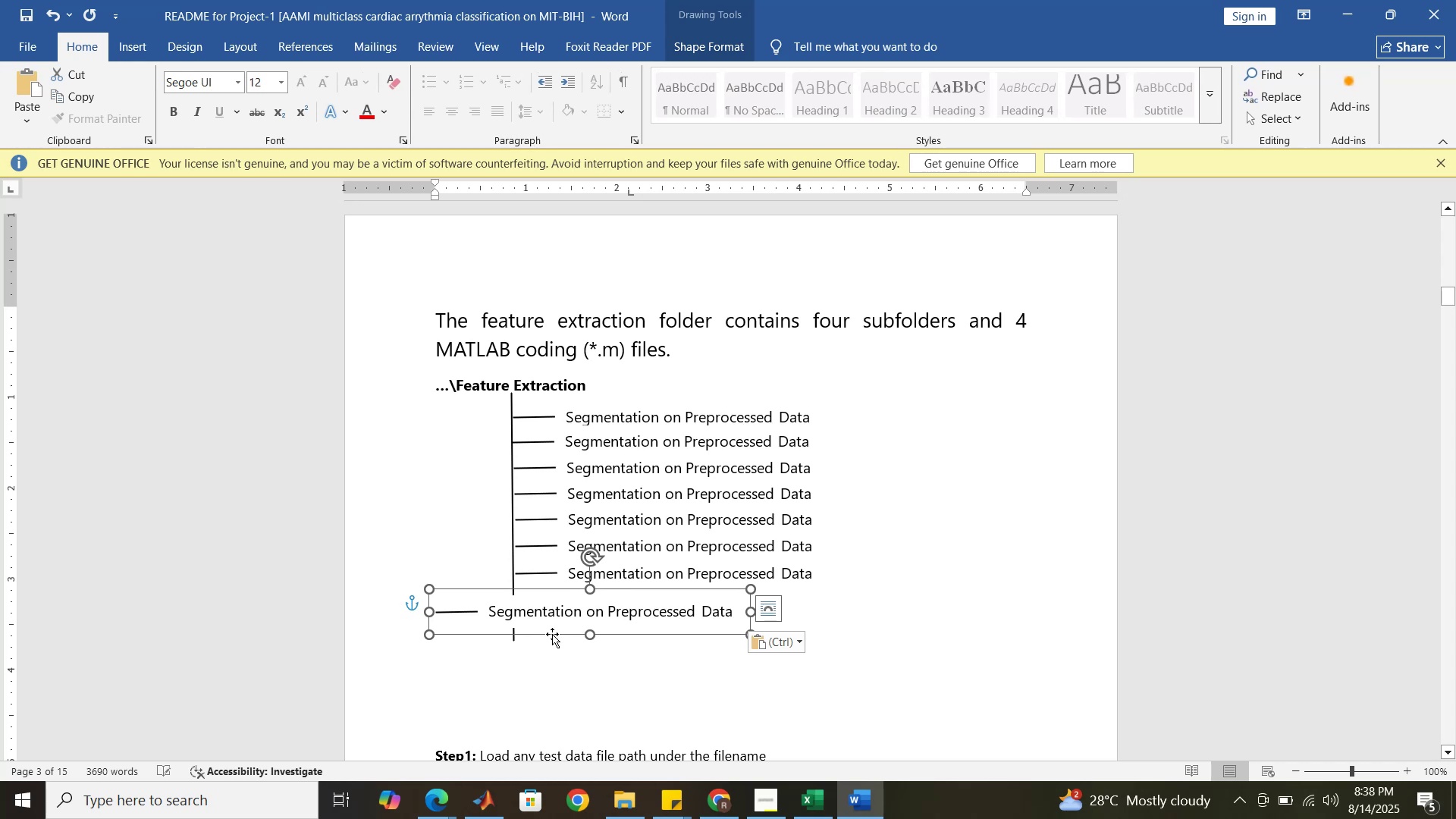 
left_click_drag(start_coordinate=[552, 638], to_coordinate=[632, 625])
 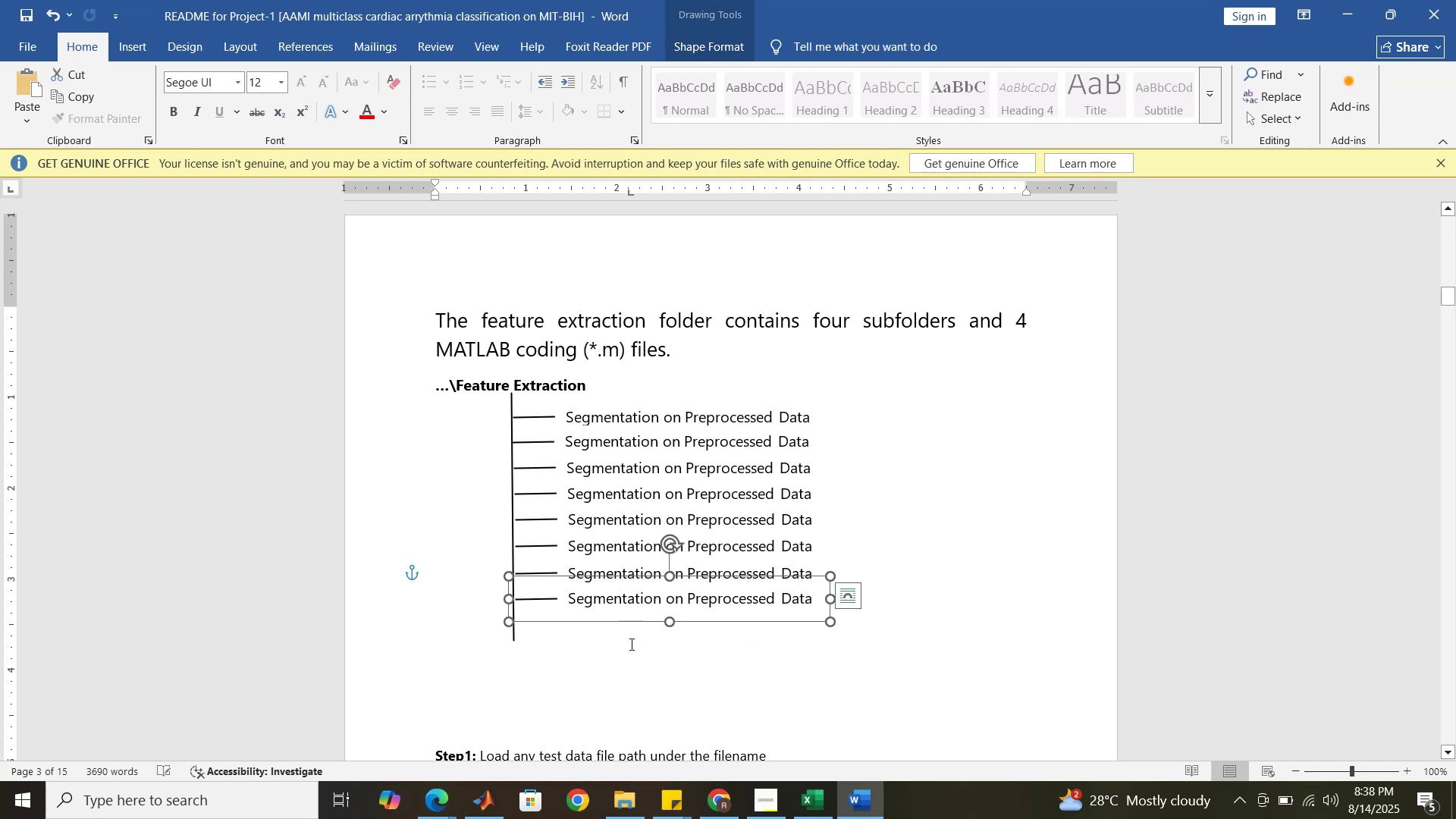 
left_click([632, 646])
 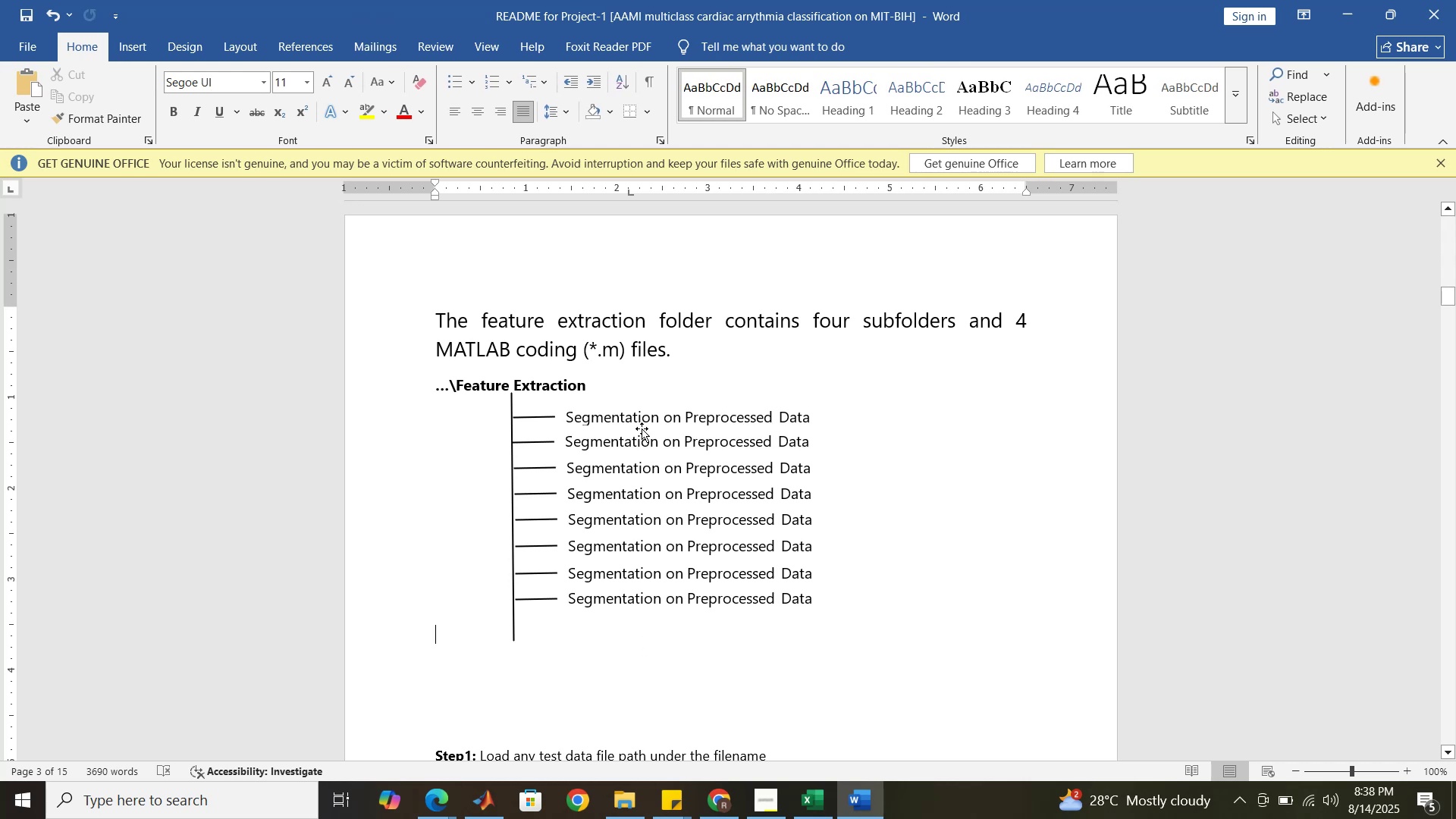 
wait(8.5)
 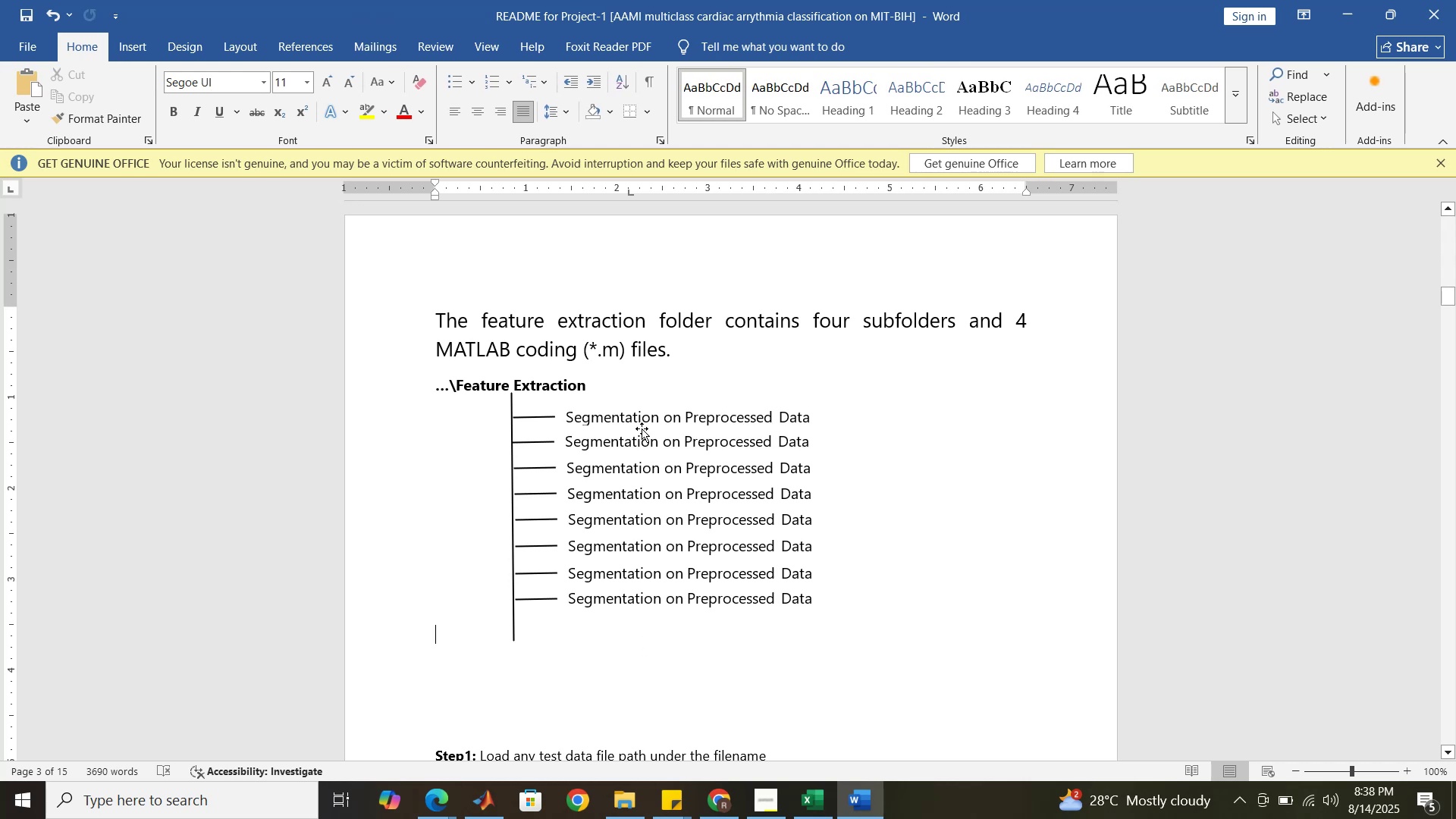 
left_click([856, 806])
 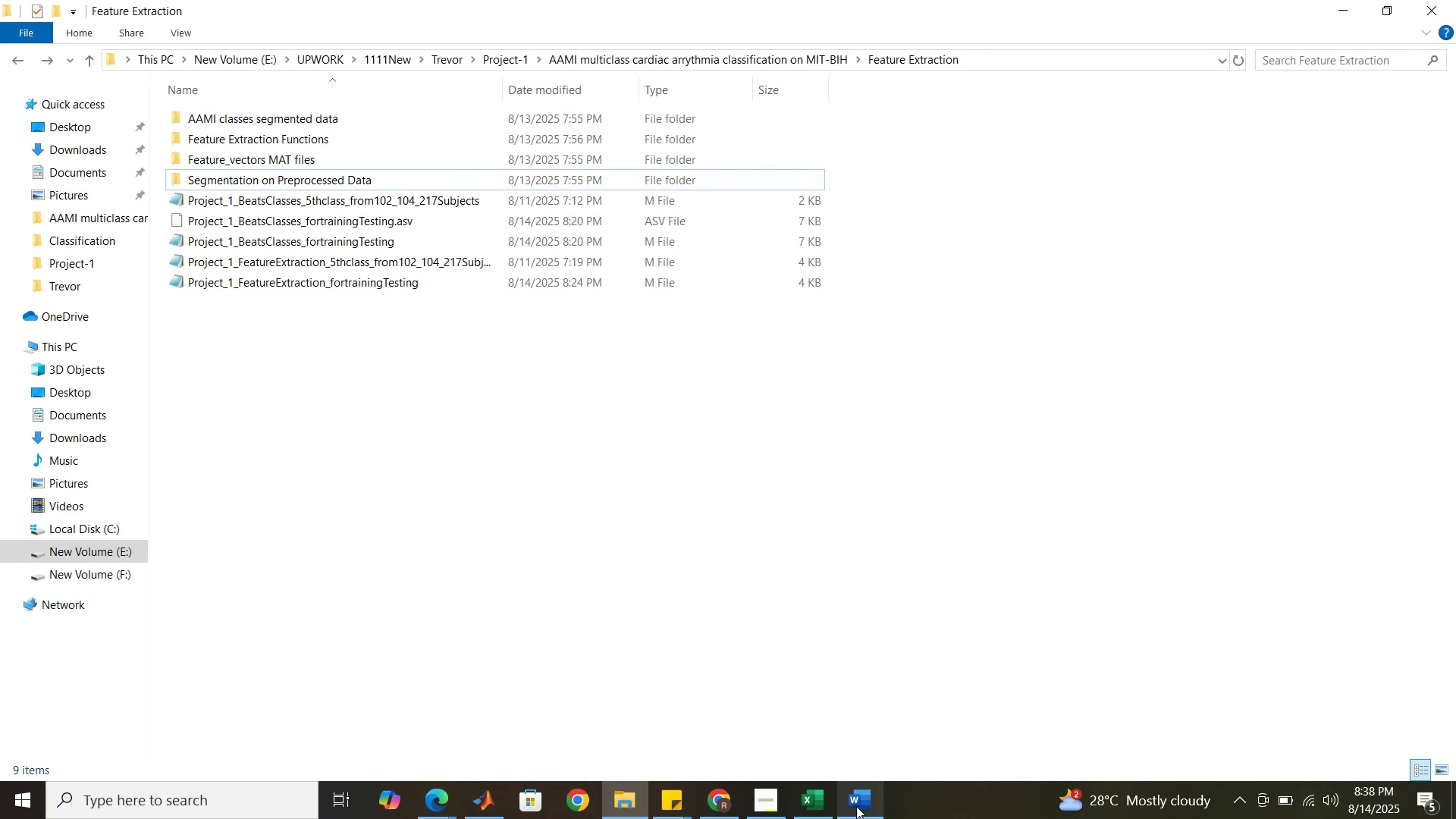 
wait(9.29)
 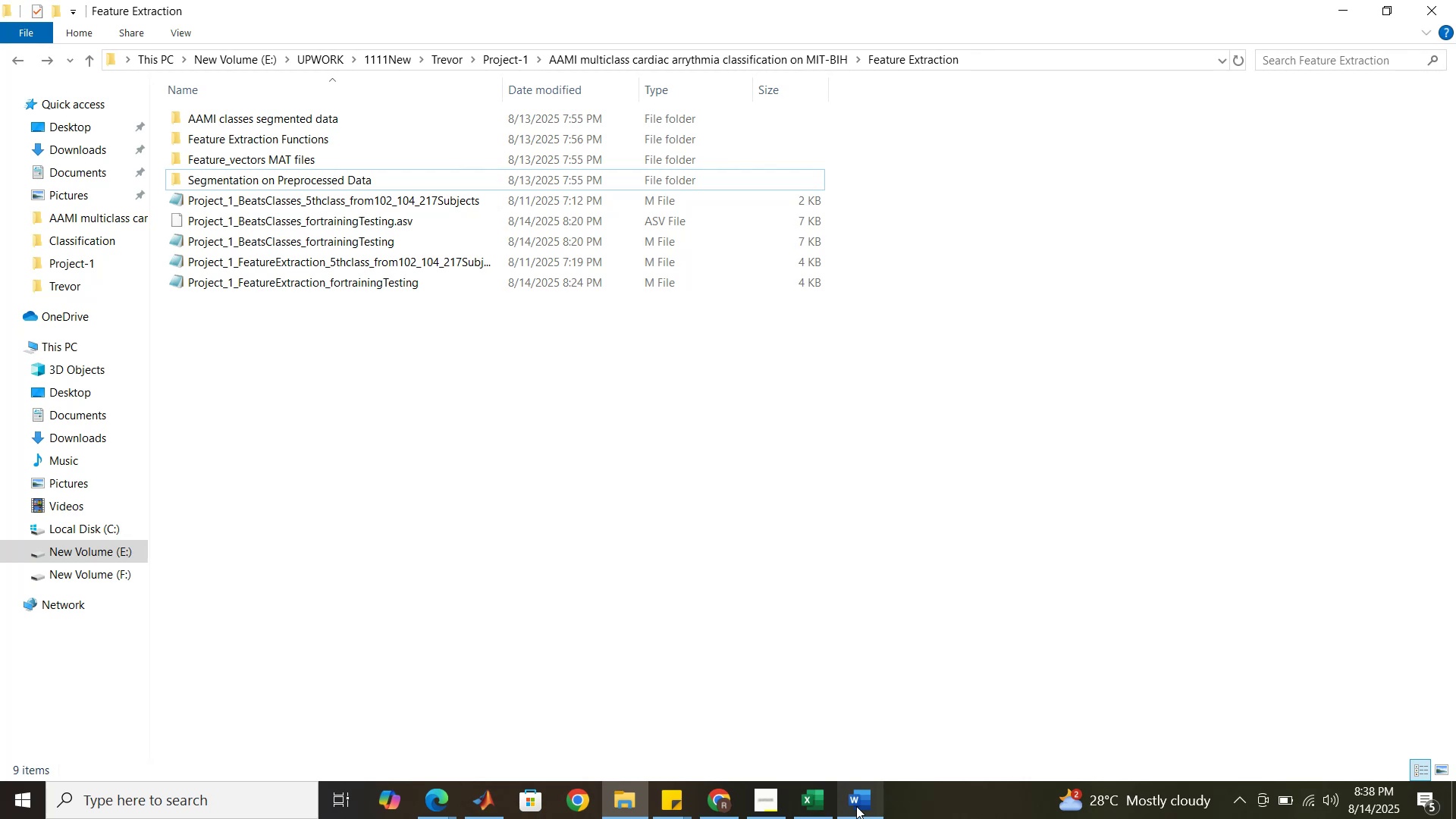 
left_click([267, 159])
 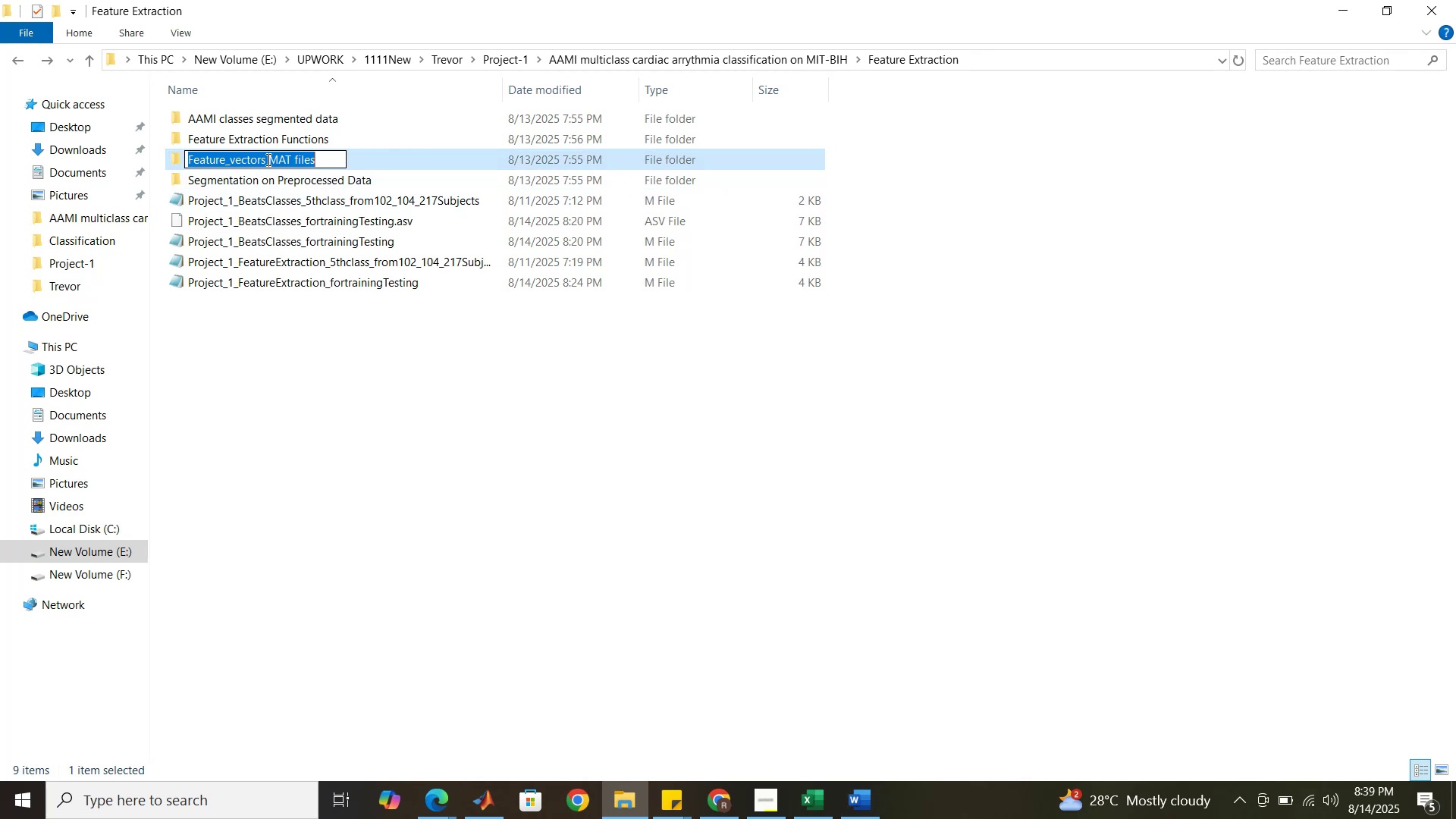 
key(Control+C)
 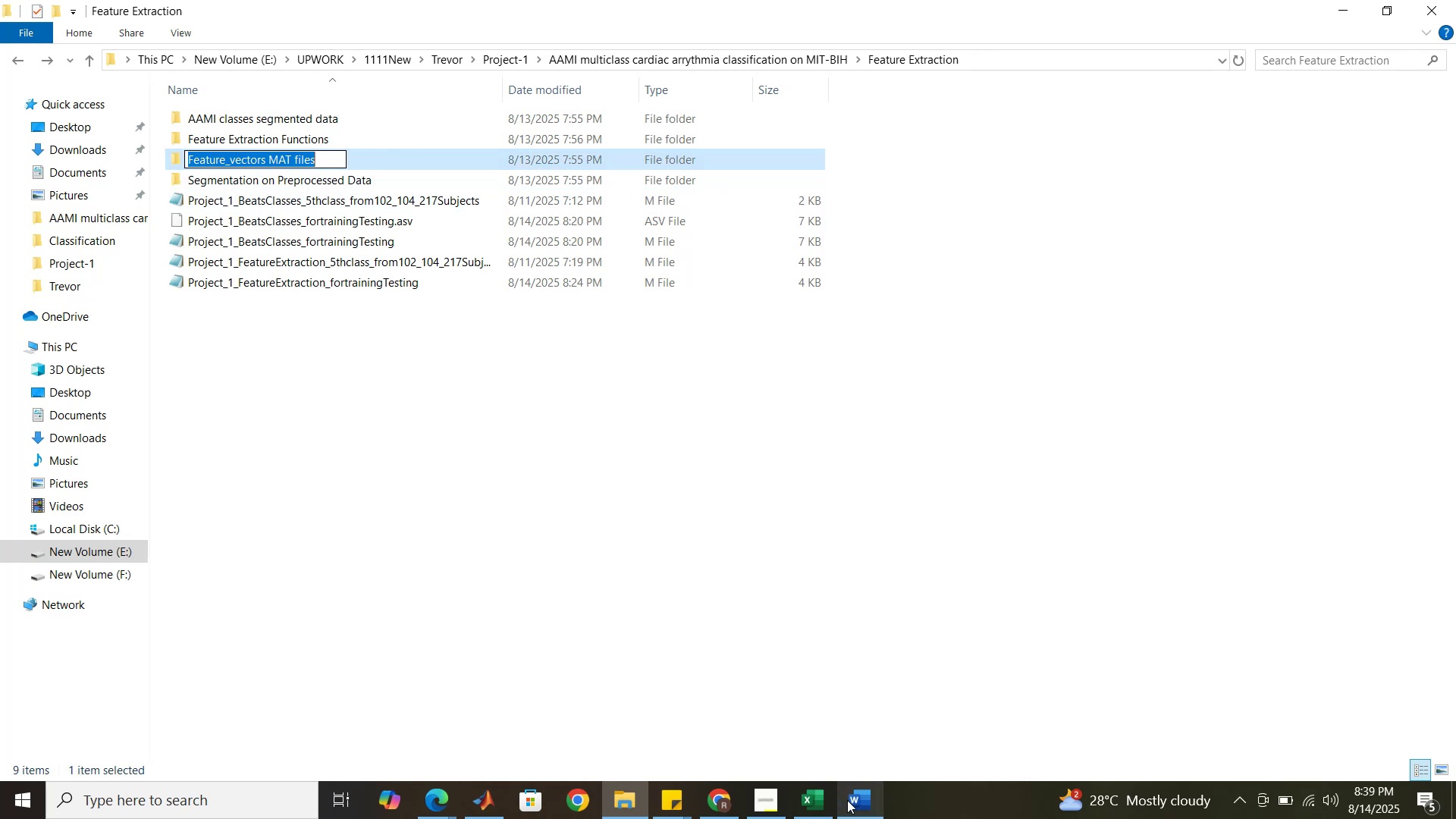 
left_click([869, 816])
 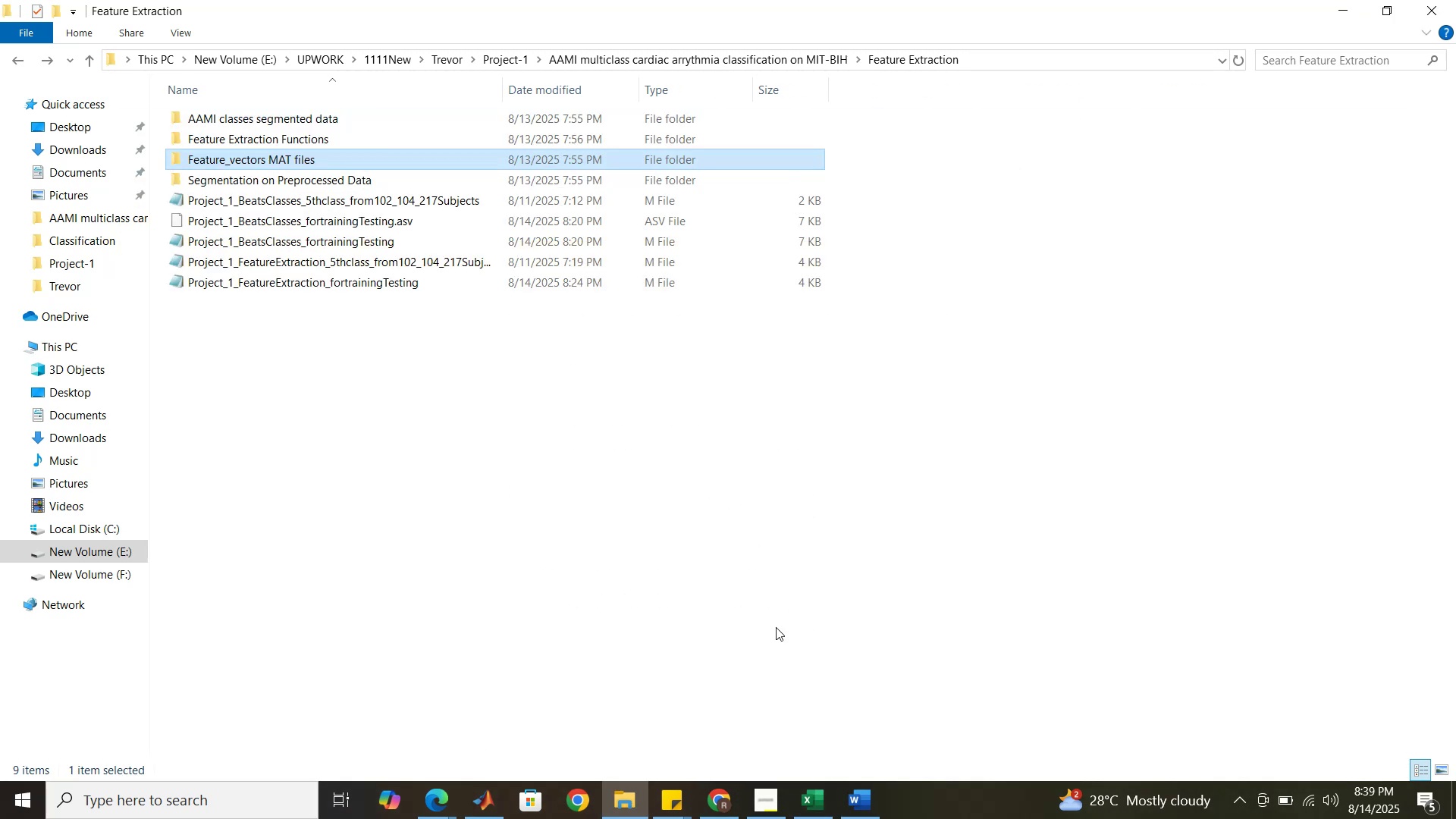 
left_click([865, 808])
 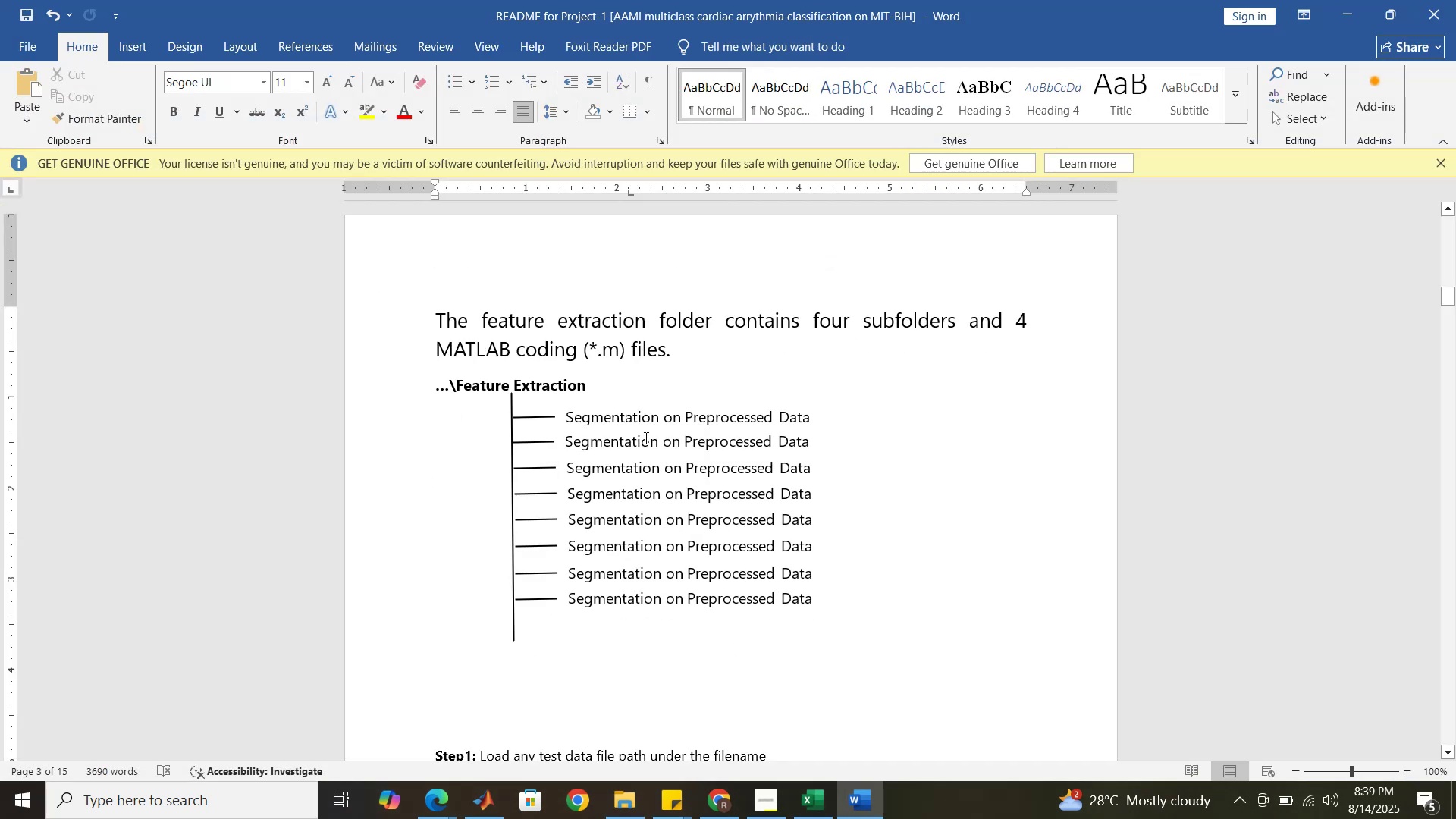 
double_click([645, 438])
 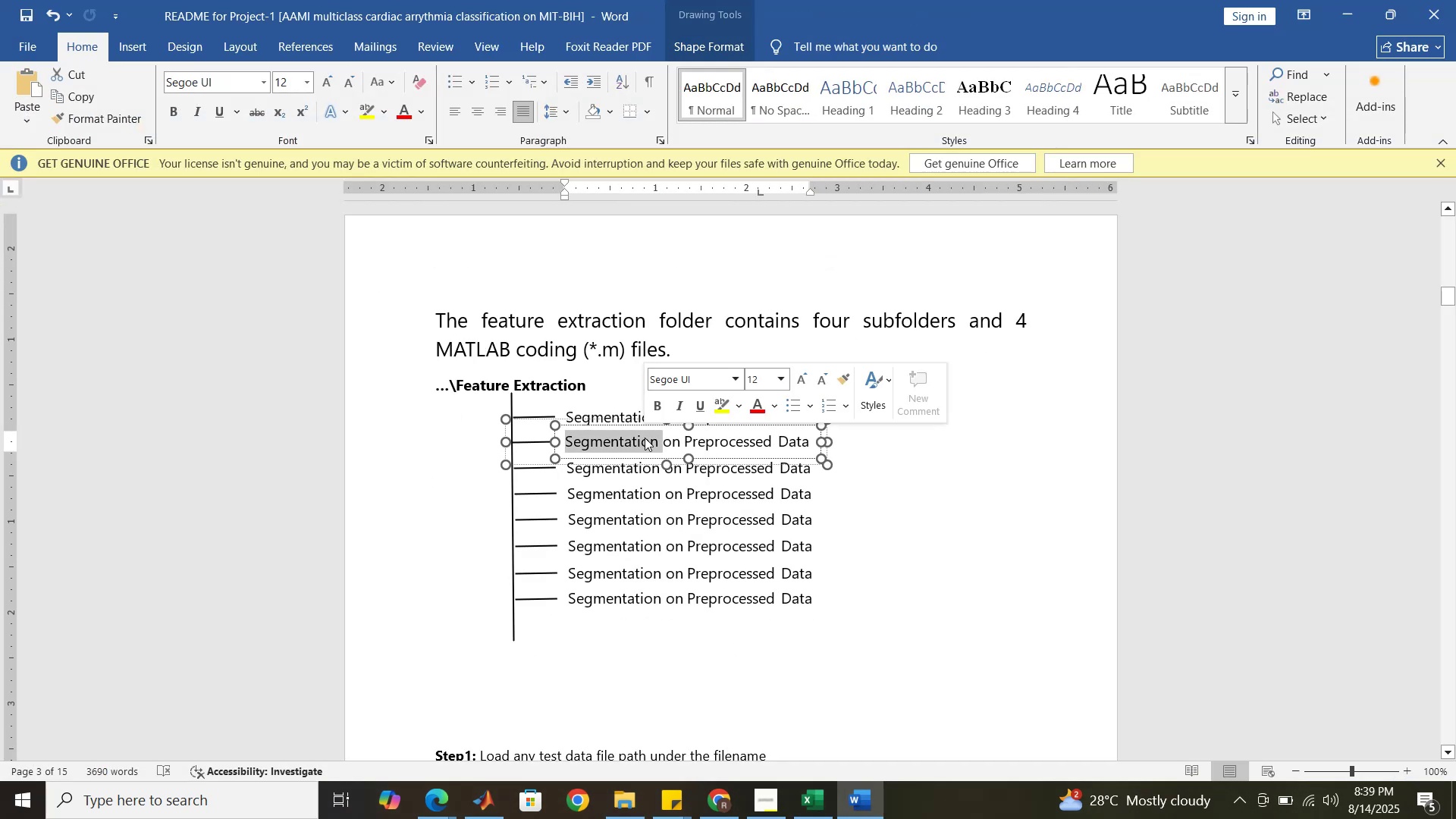 
left_click([645, 438])
 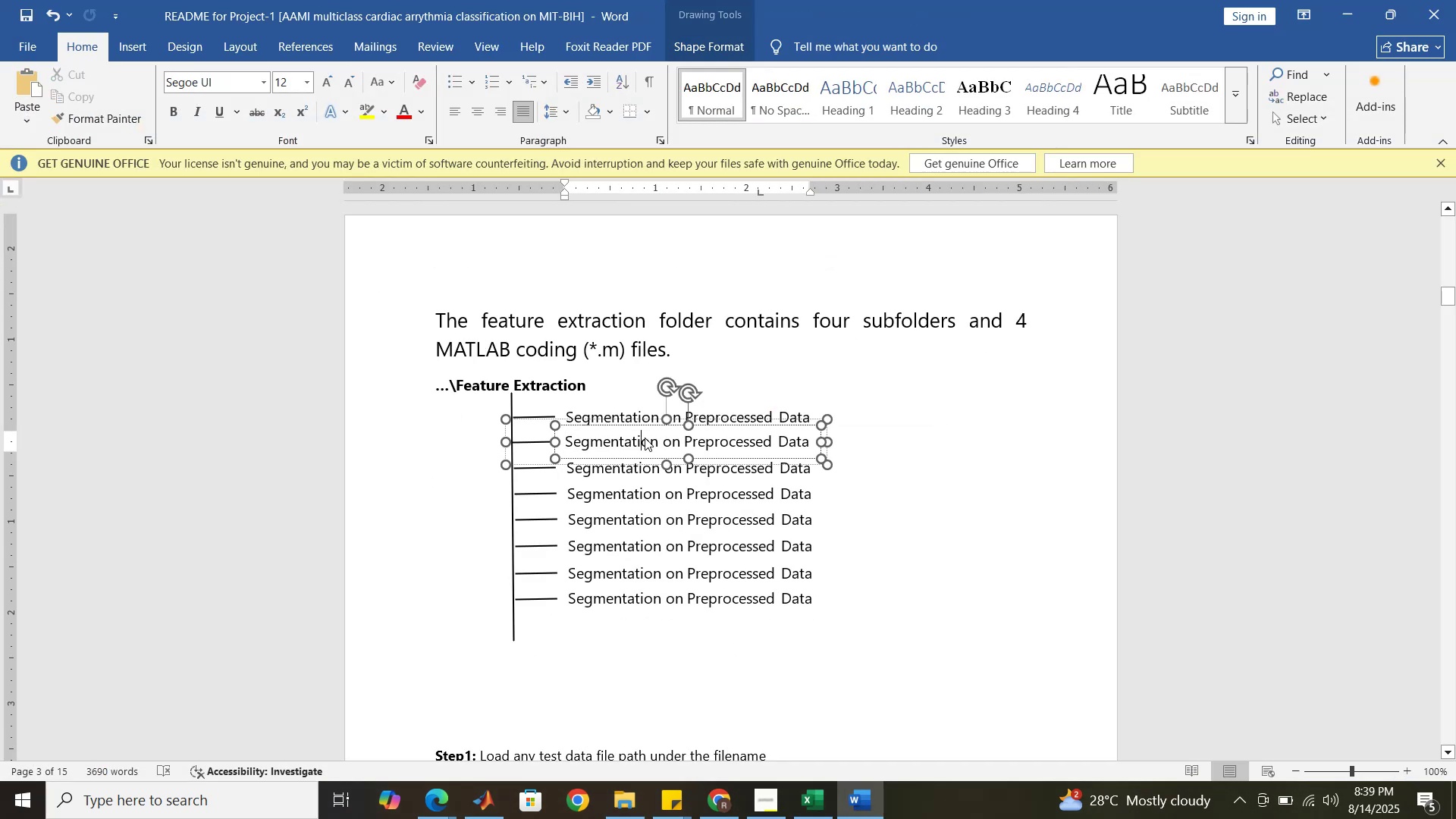 
double_click([645, 438])
 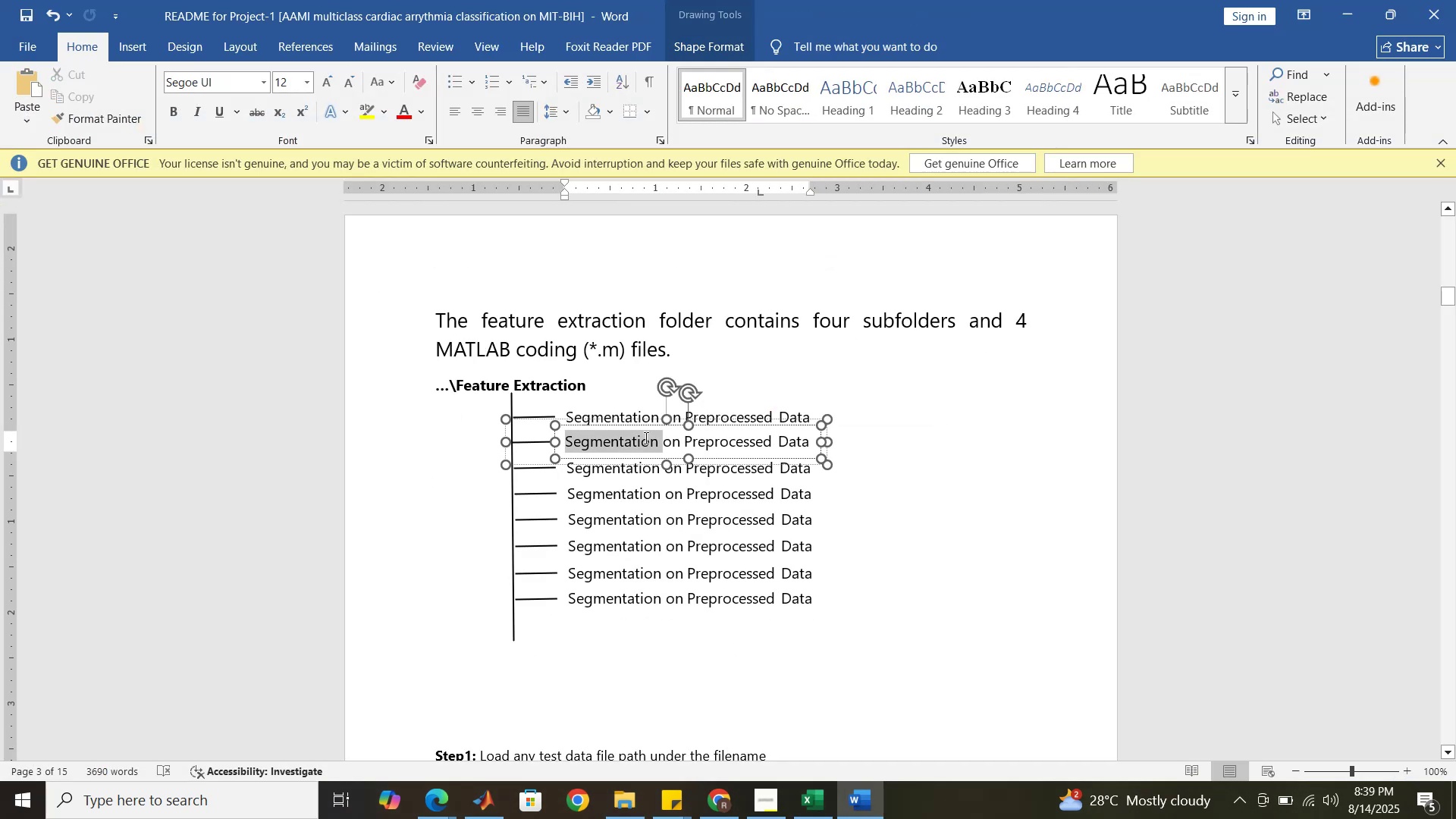 
triple_click([645, 438])
 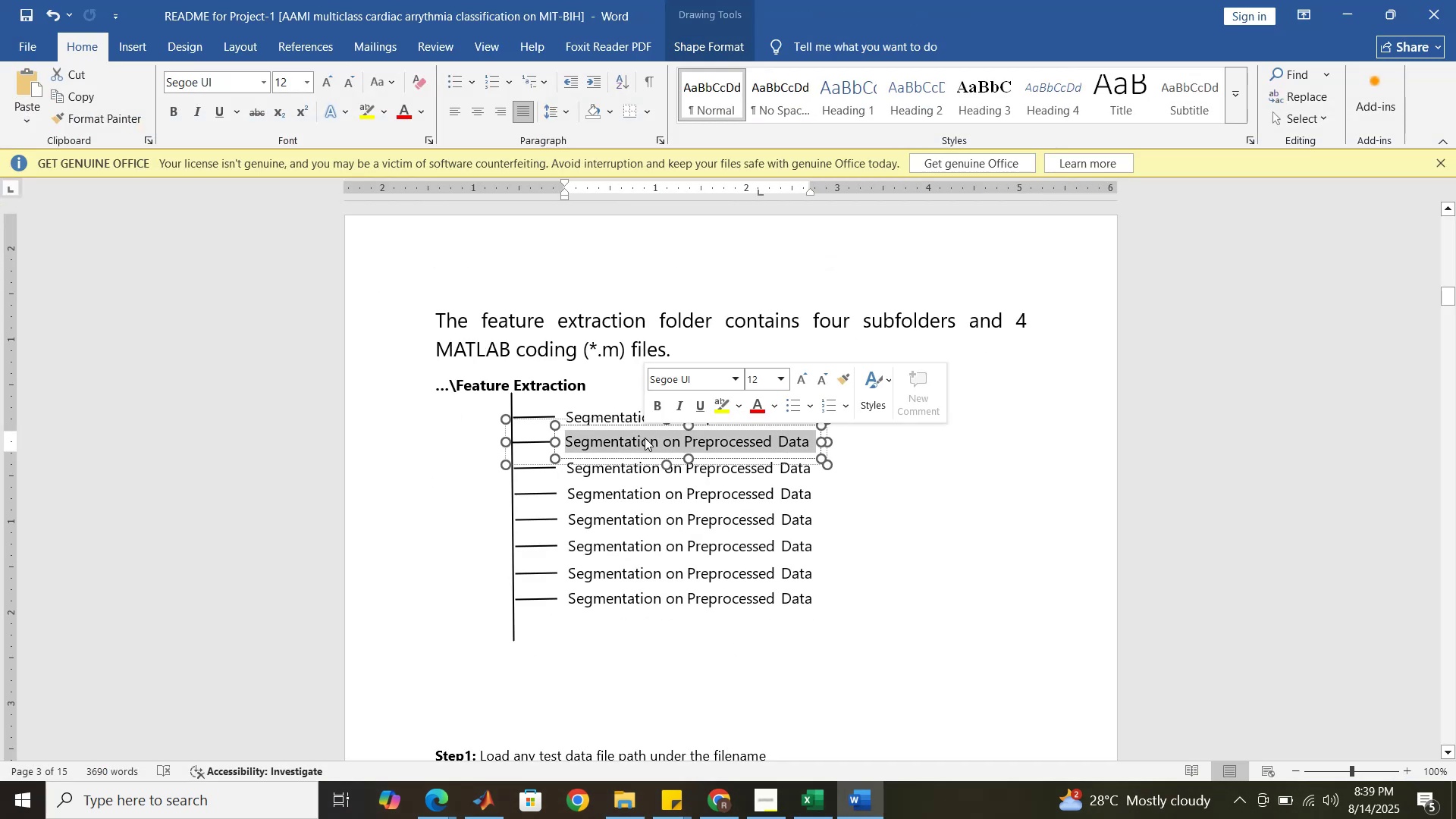 
key(Control+V)
 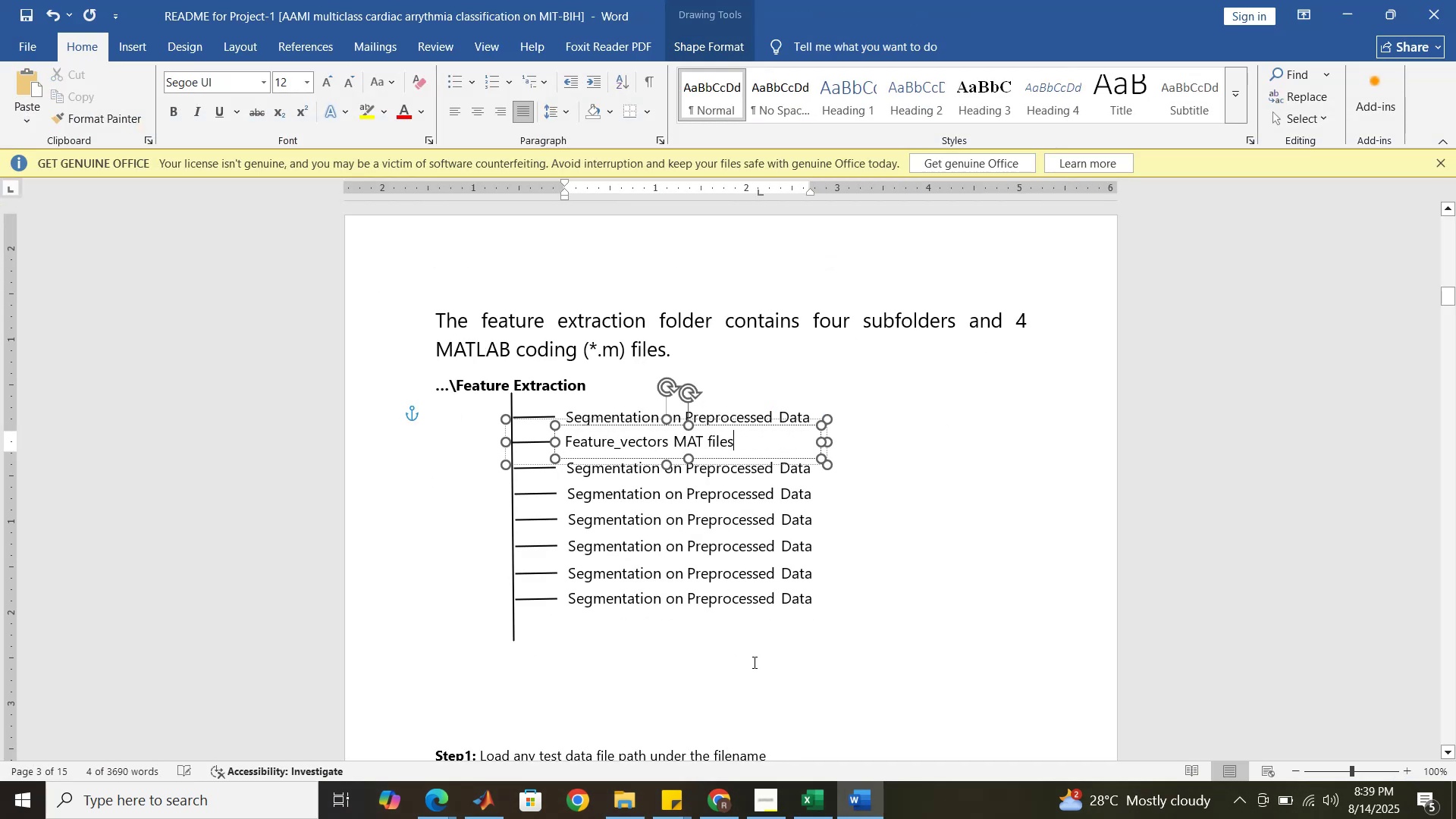 
left_click([753, 663])
 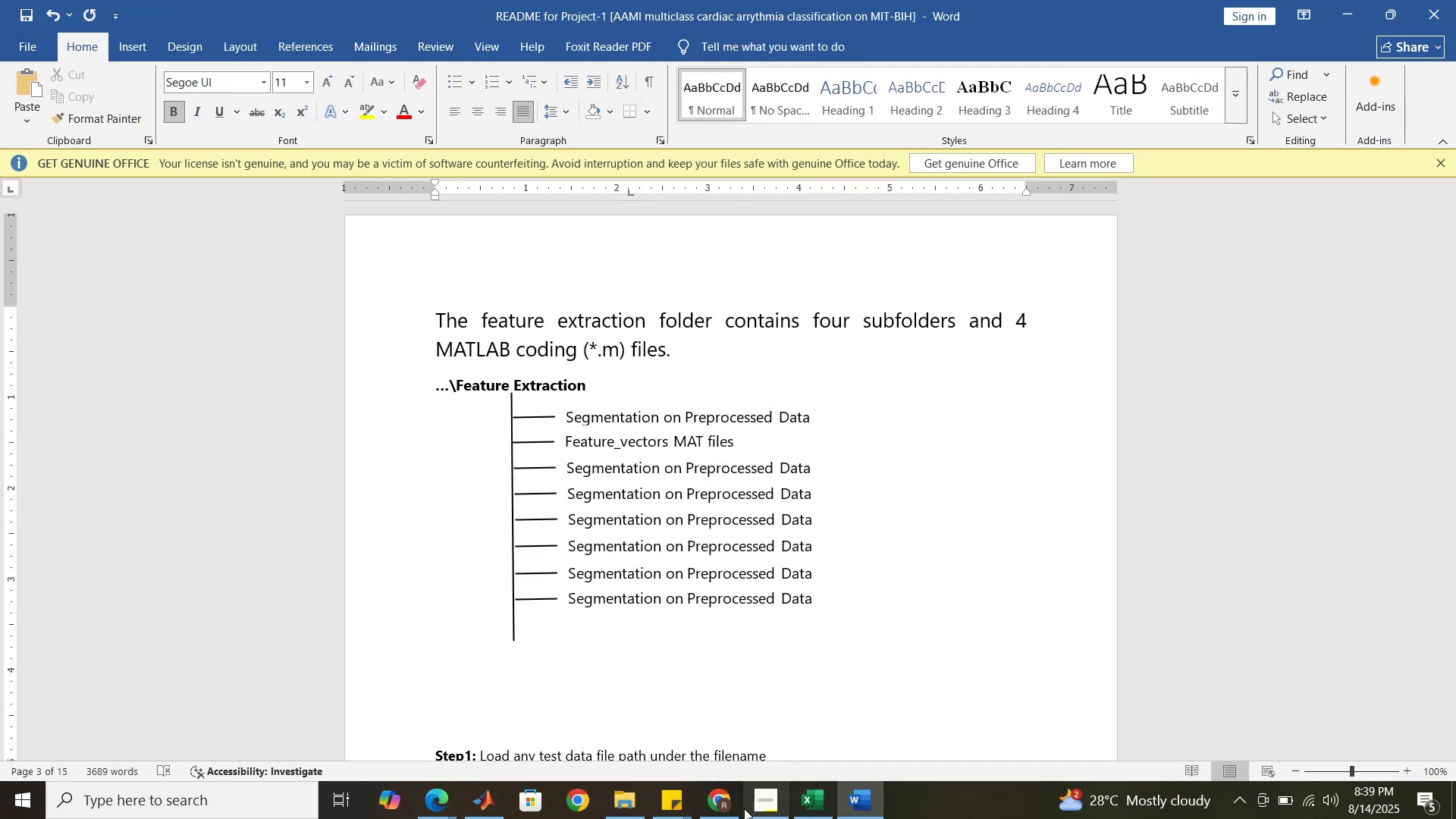 
left_click([629, 811])
 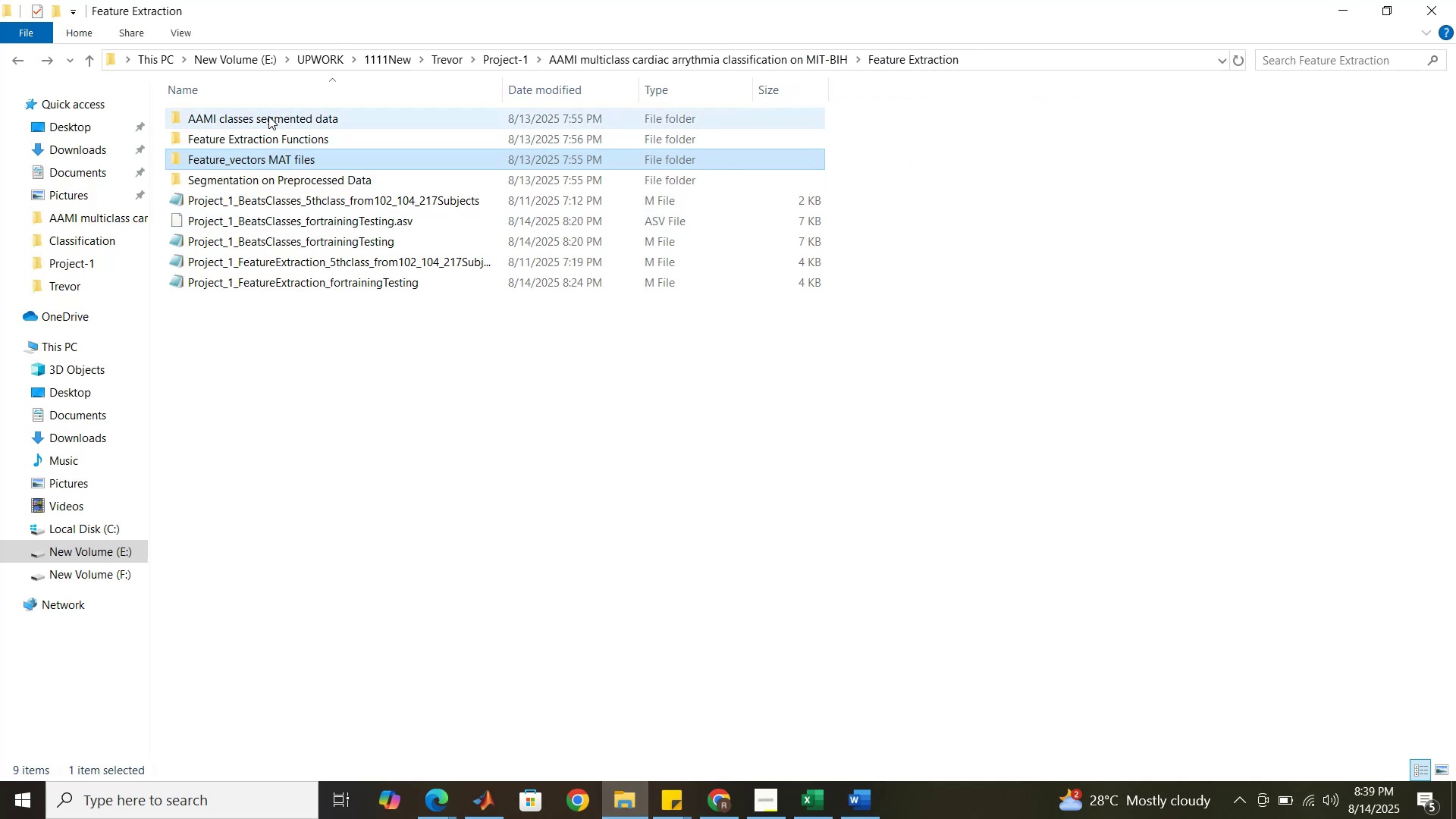 
left_click([268, 118])
 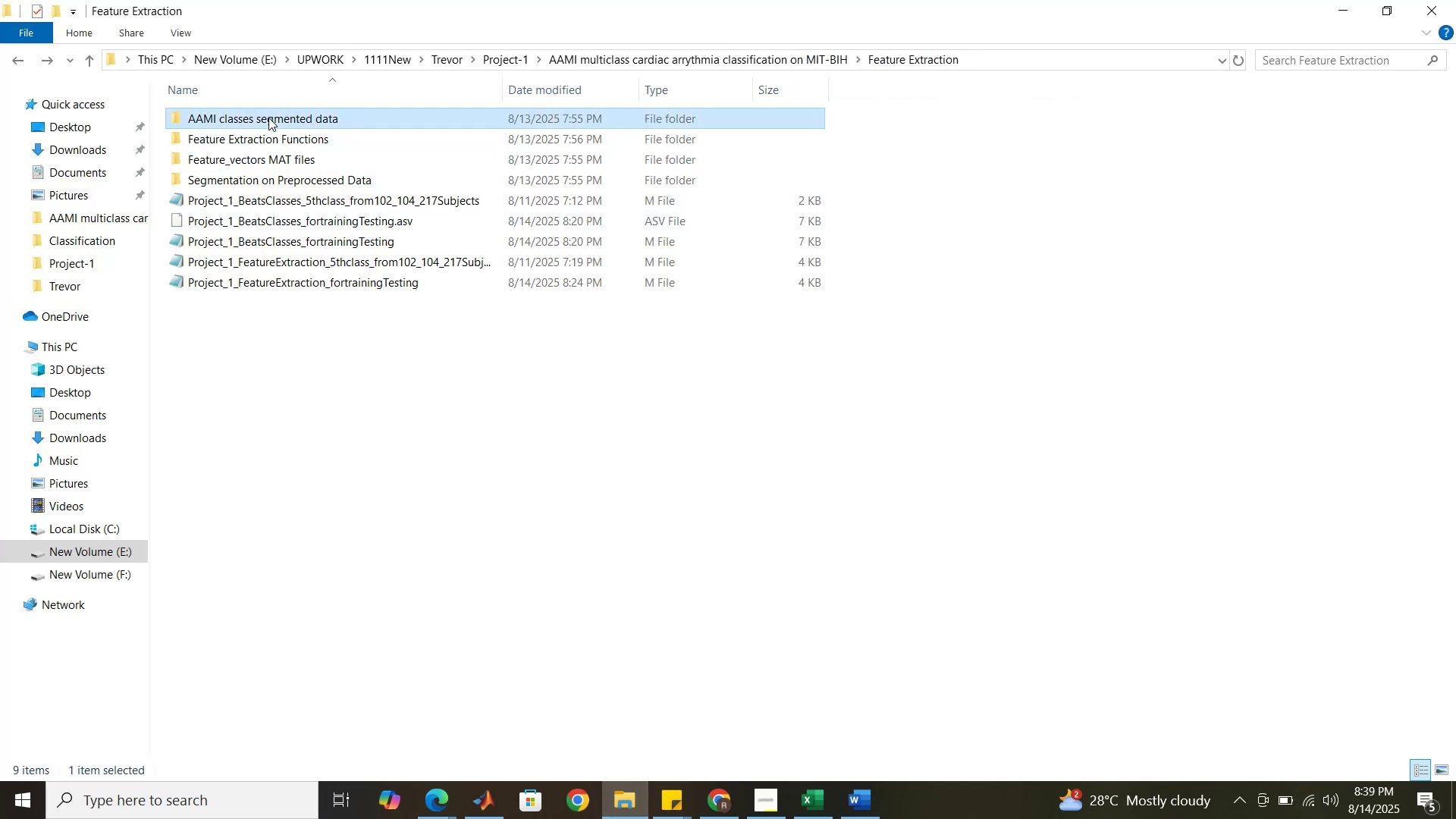 
left_click([268, 118])
 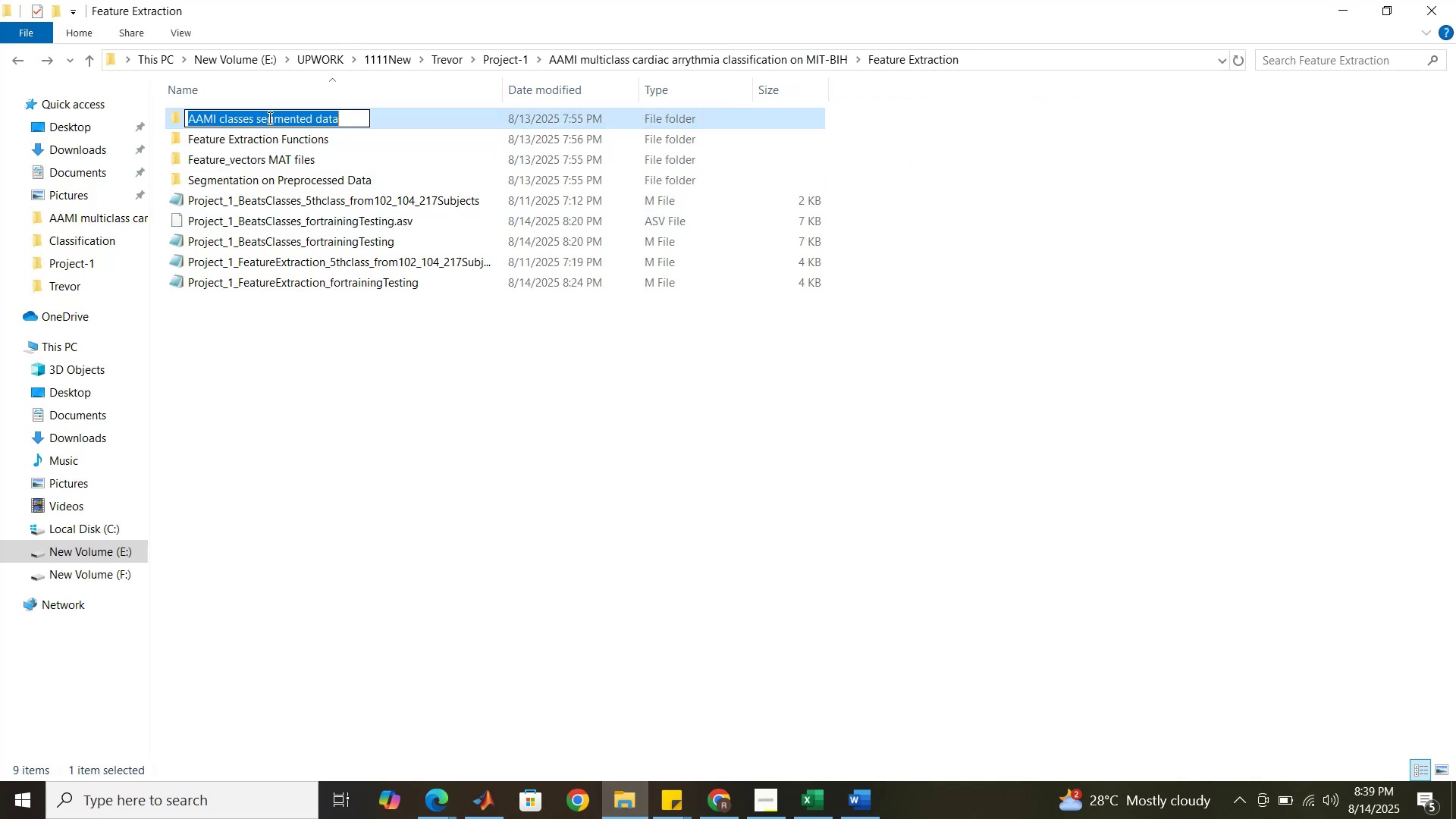 
key(Control+C)
 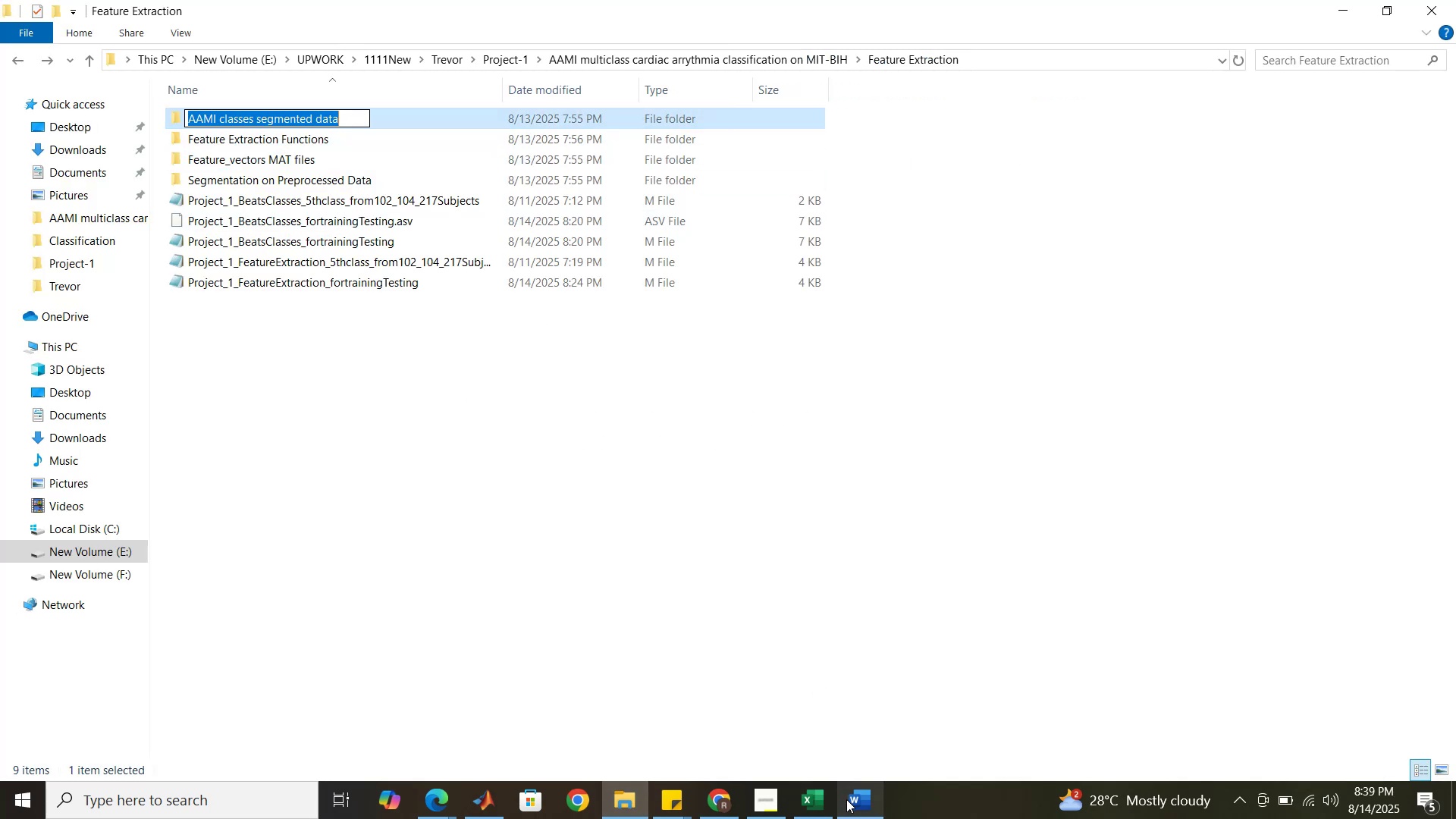 
left_click([855, 810])
 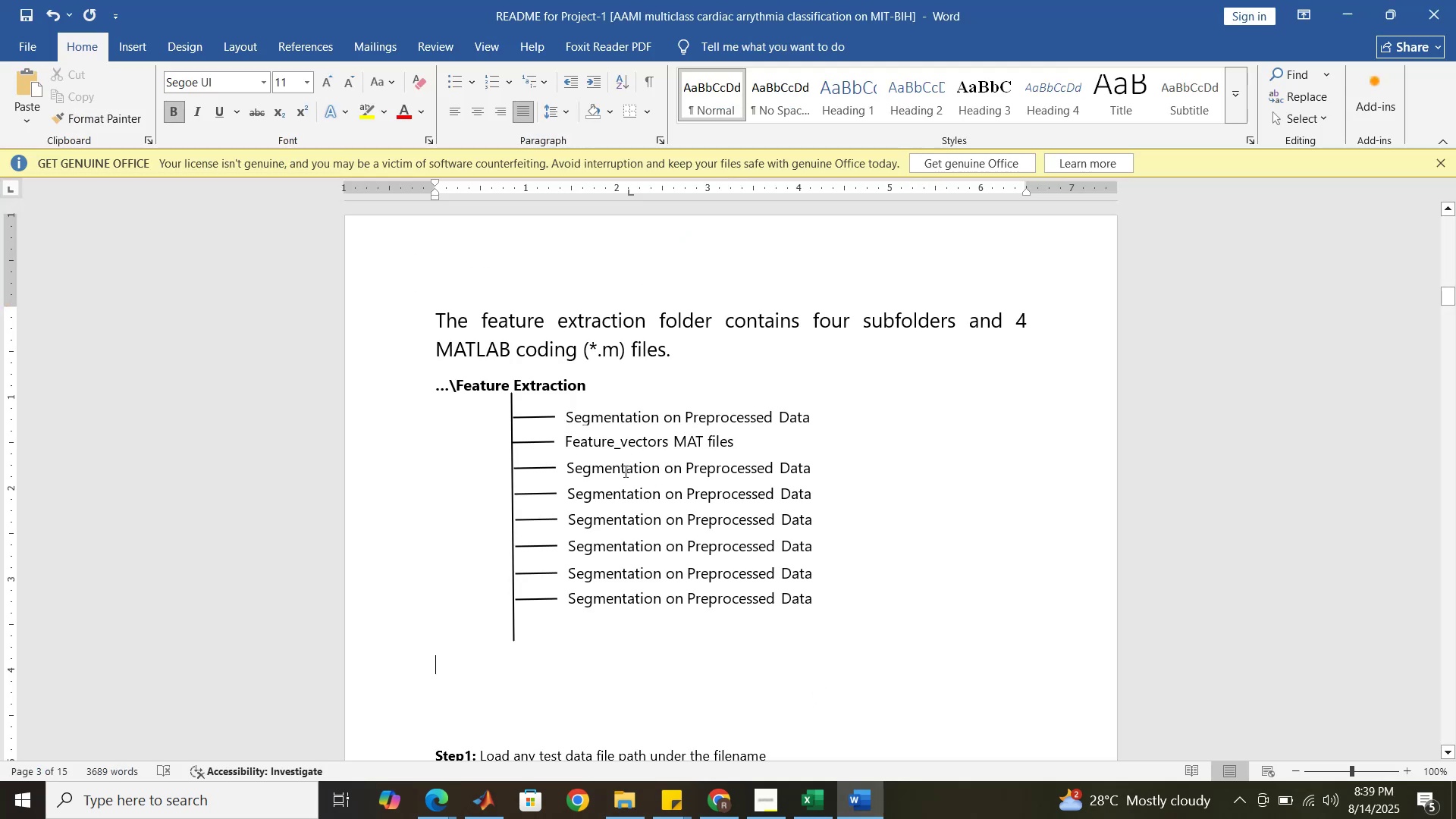 
double_click([624, 469])
 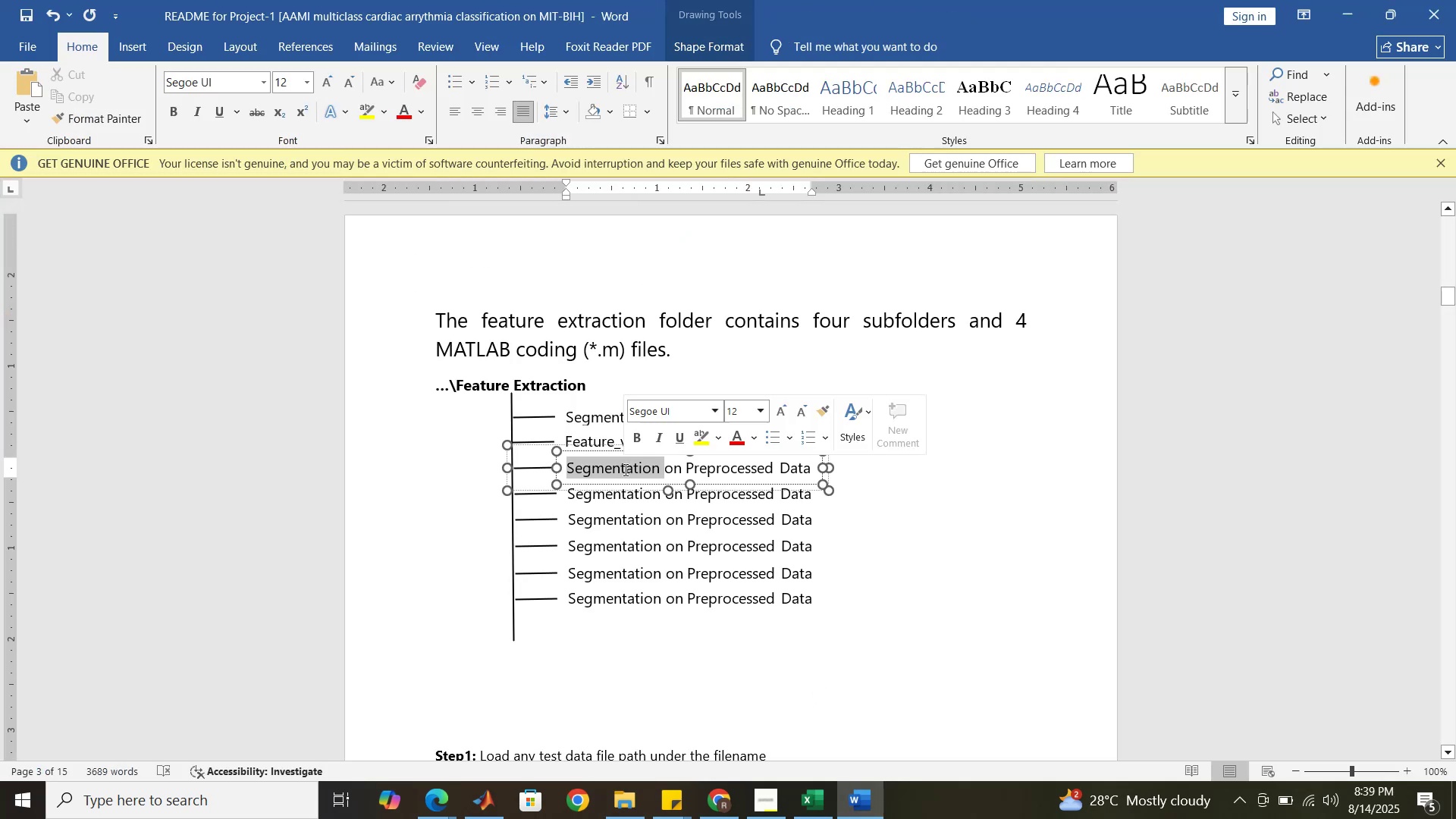 
triple_click([624, 469])
 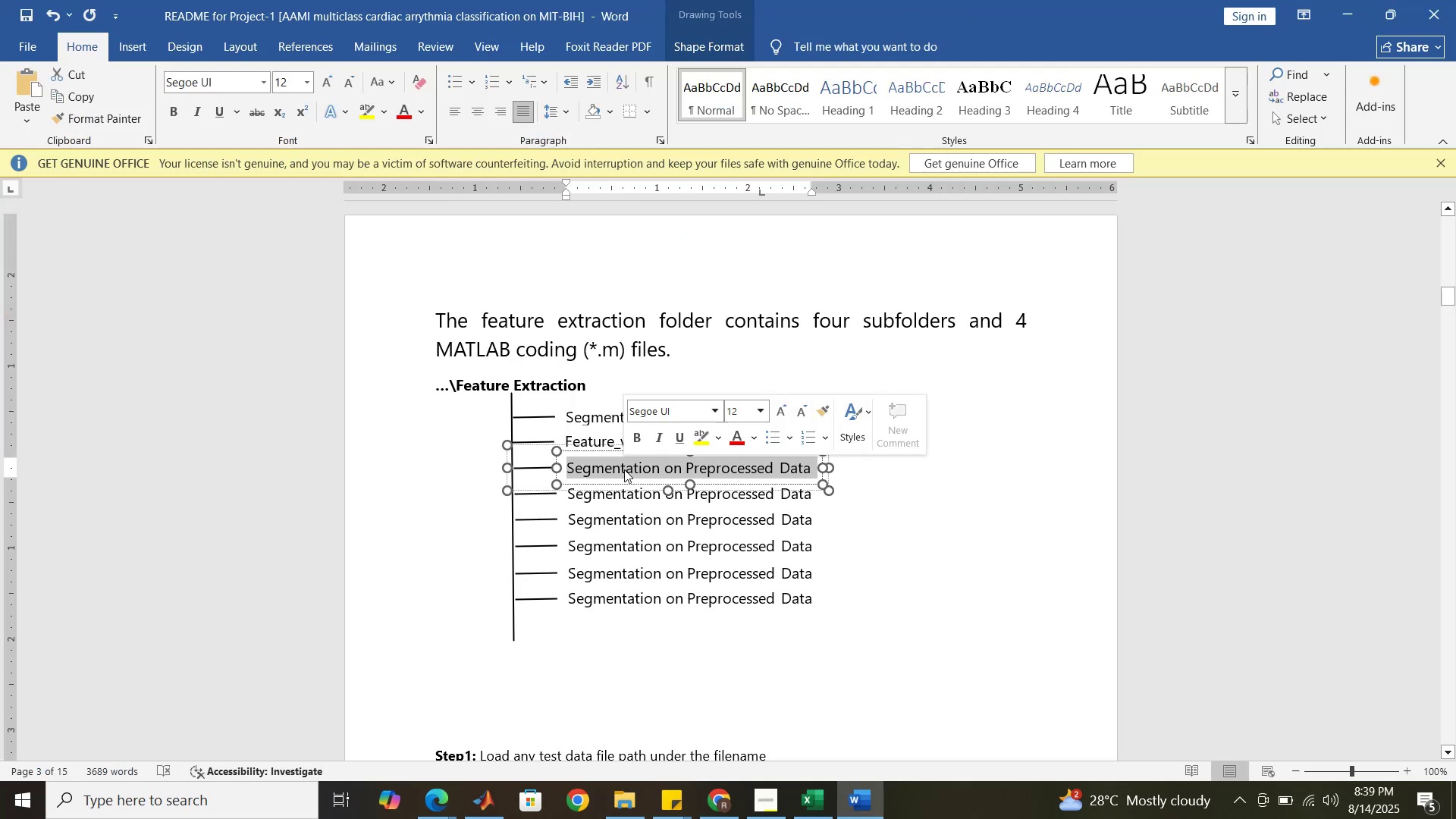 
key(Control+V)
 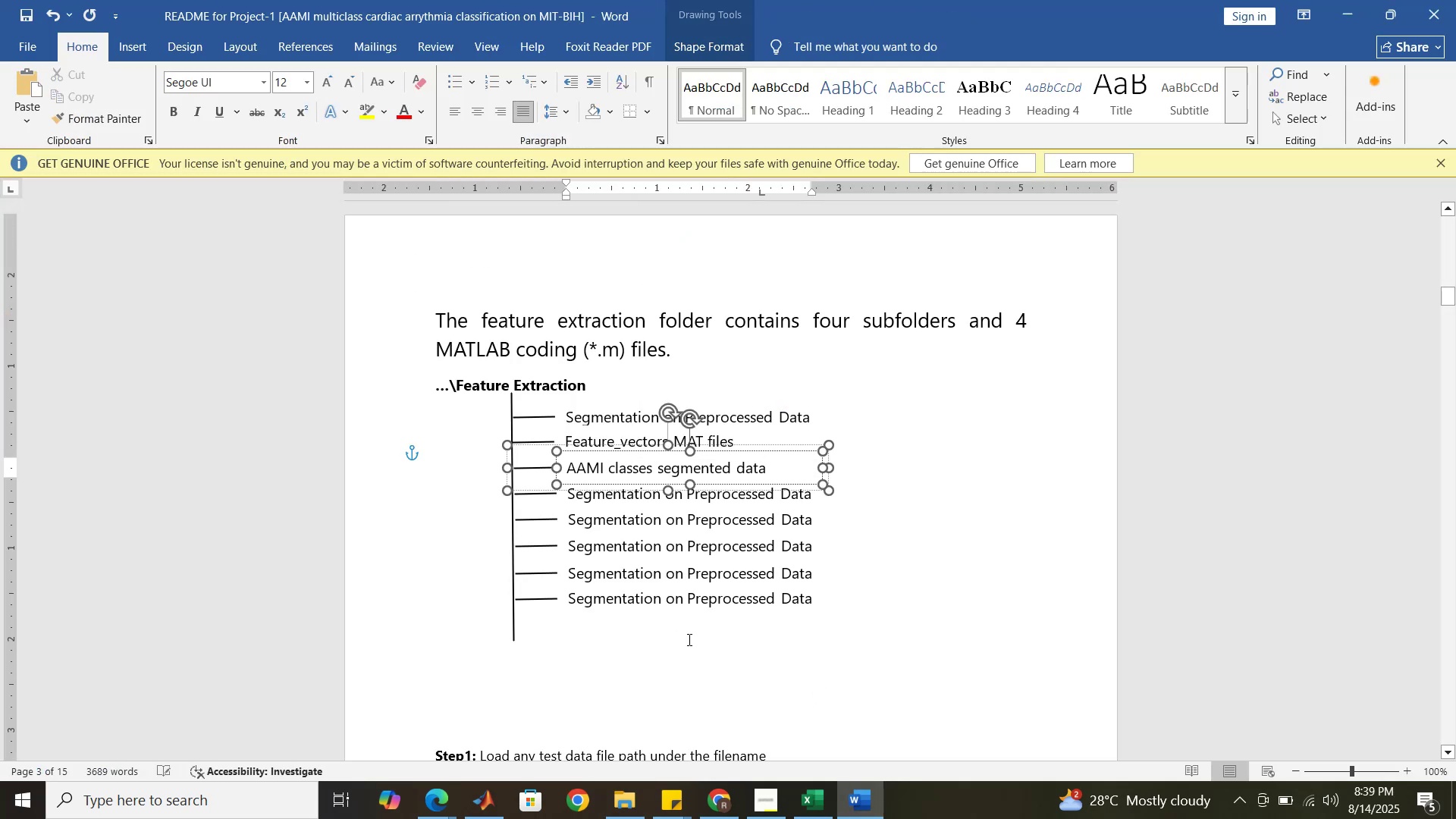 
left_click([688, 639])
 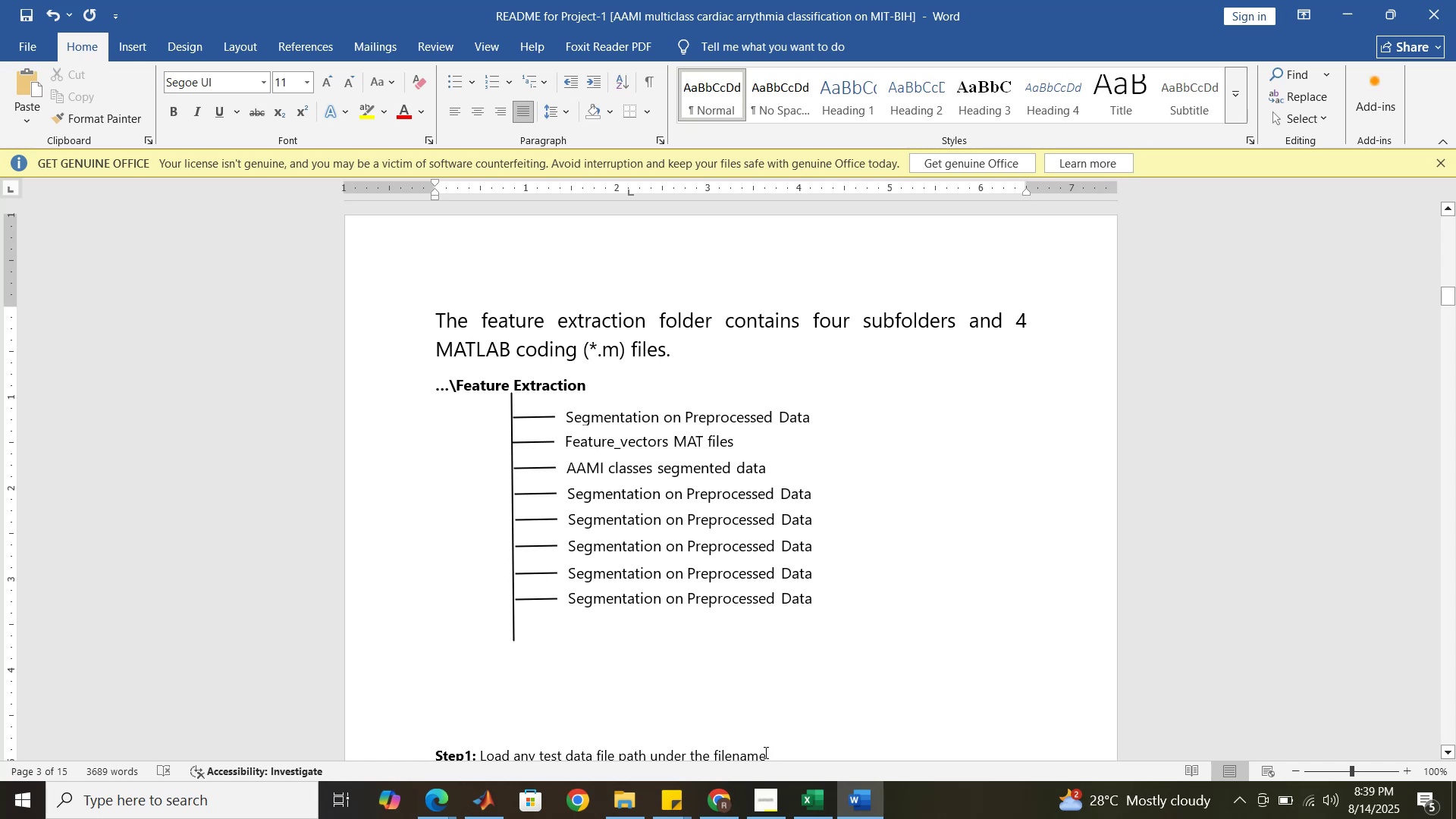 
left_click([870, 804])
 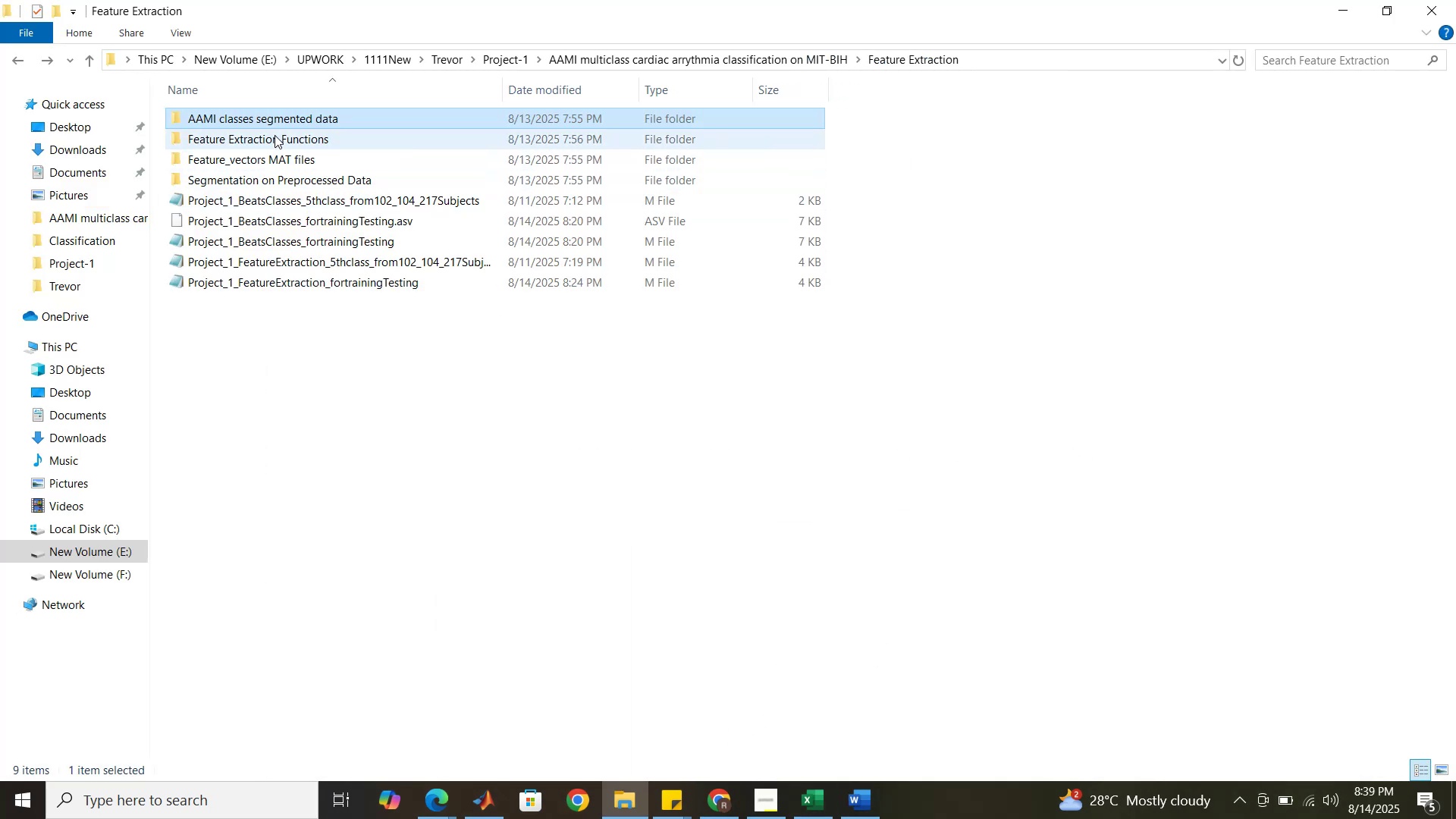 
double_click([275, 135])
 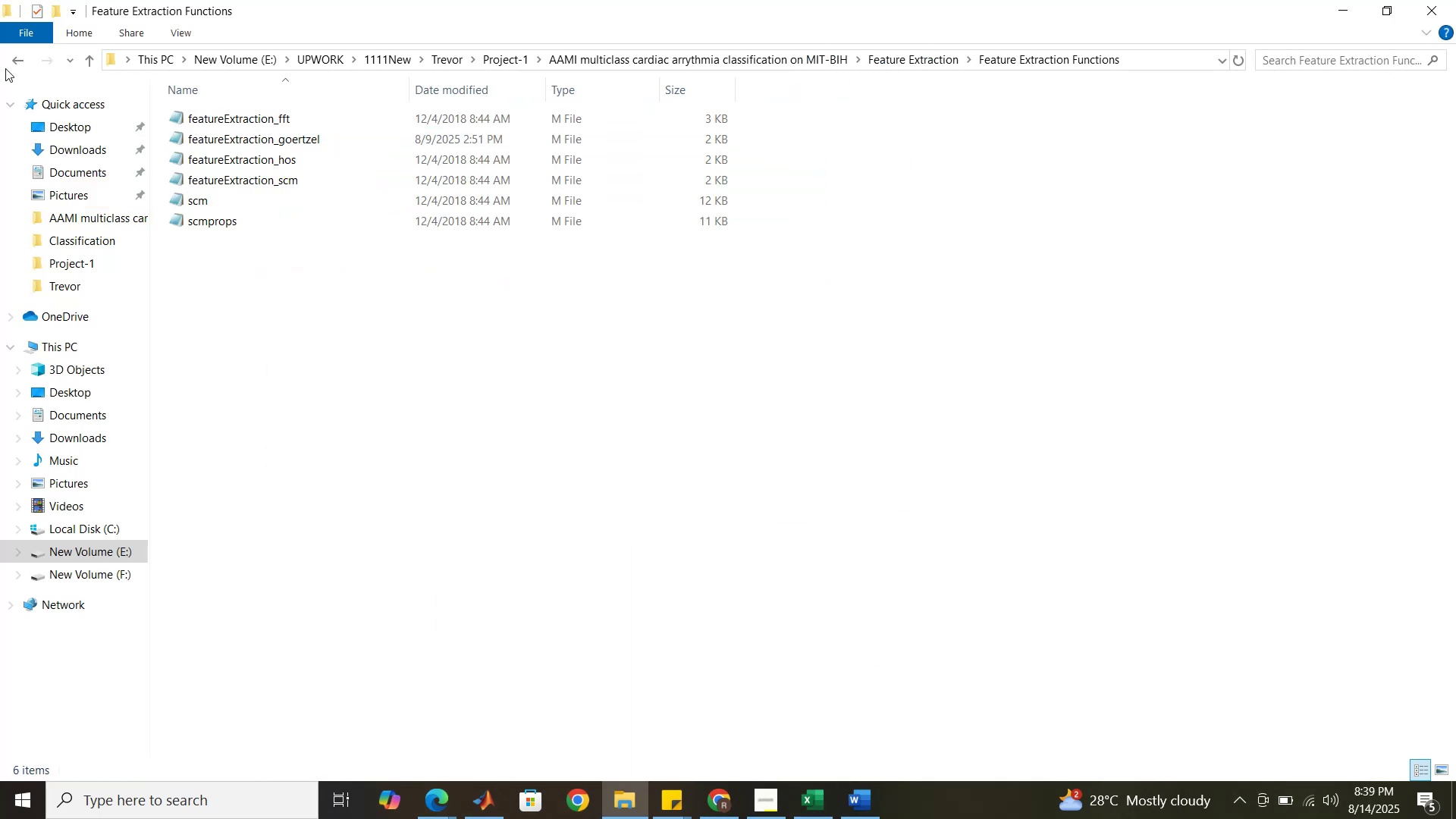 
left_click([14, 59])
 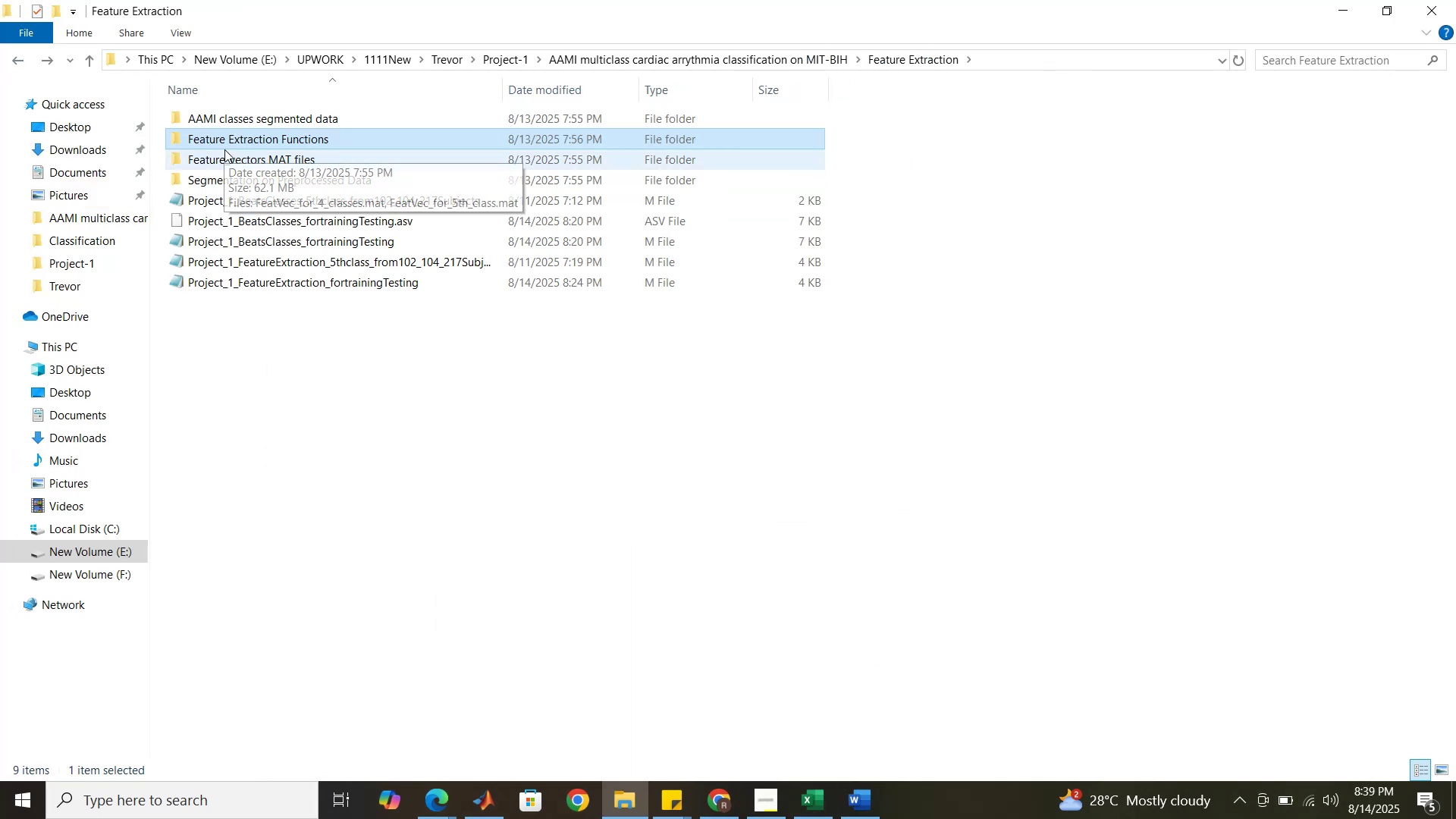 
left_click([228, 142])
 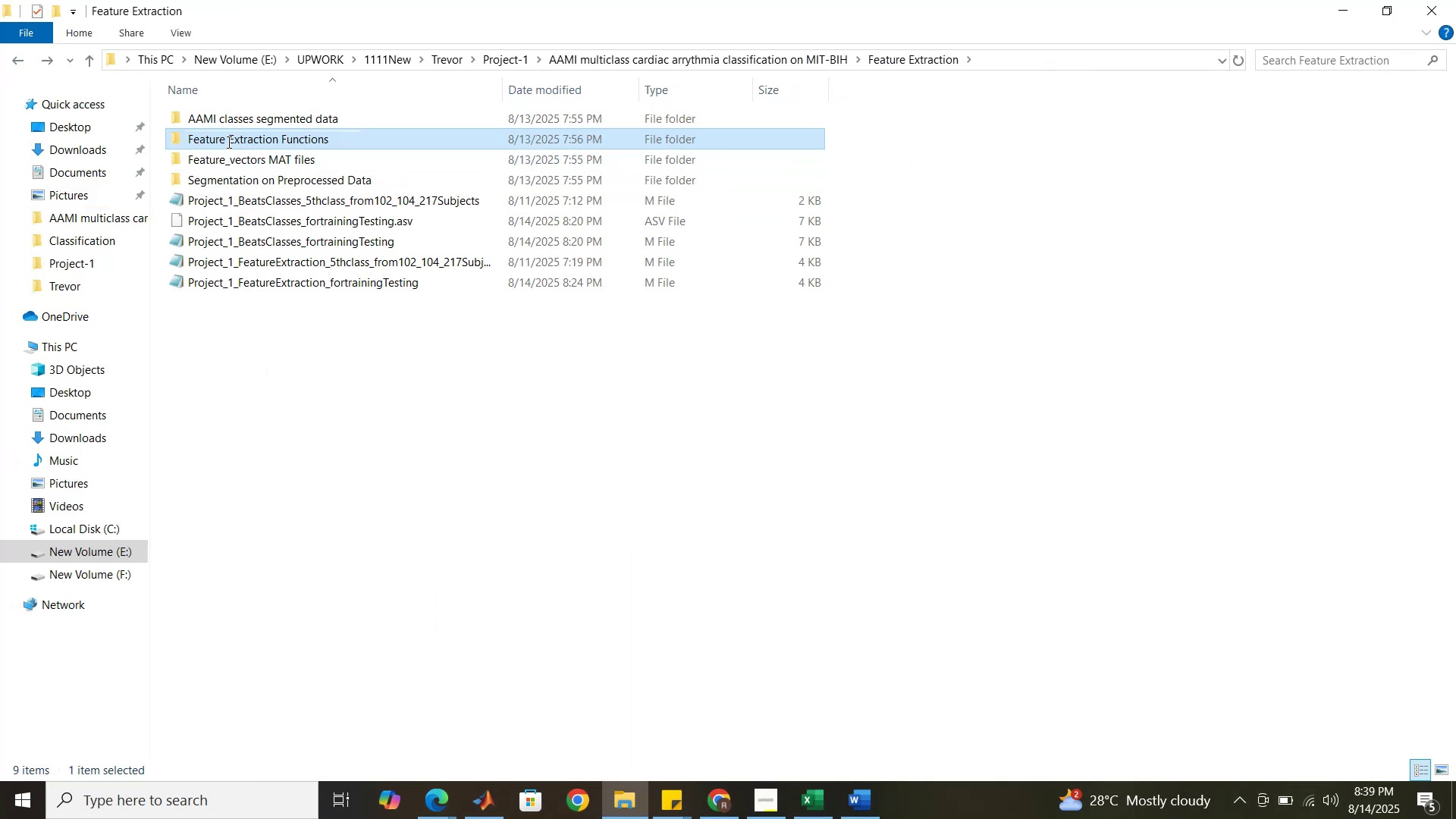 
key(Control+C)
 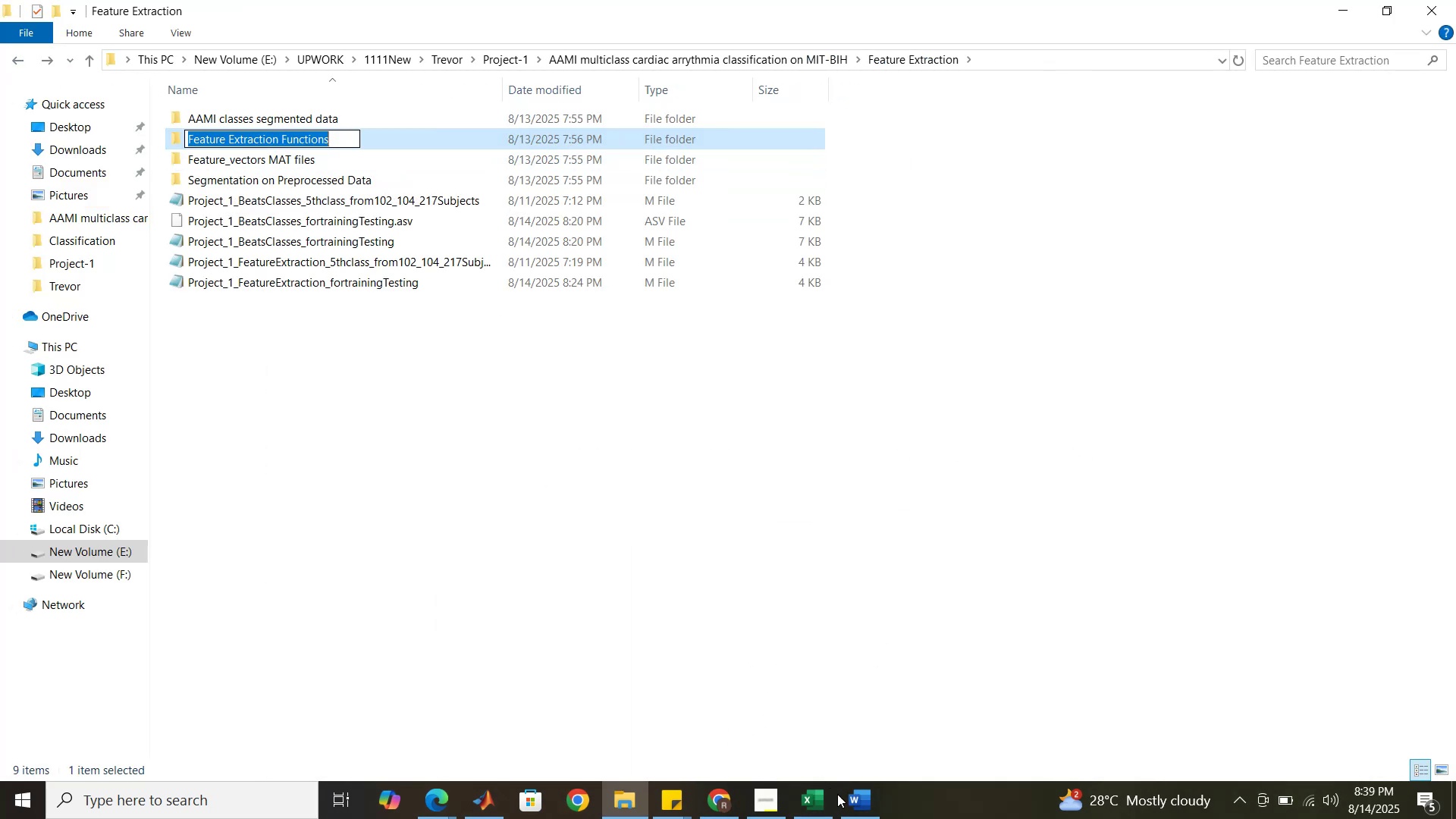 
left_click([856, 811])
 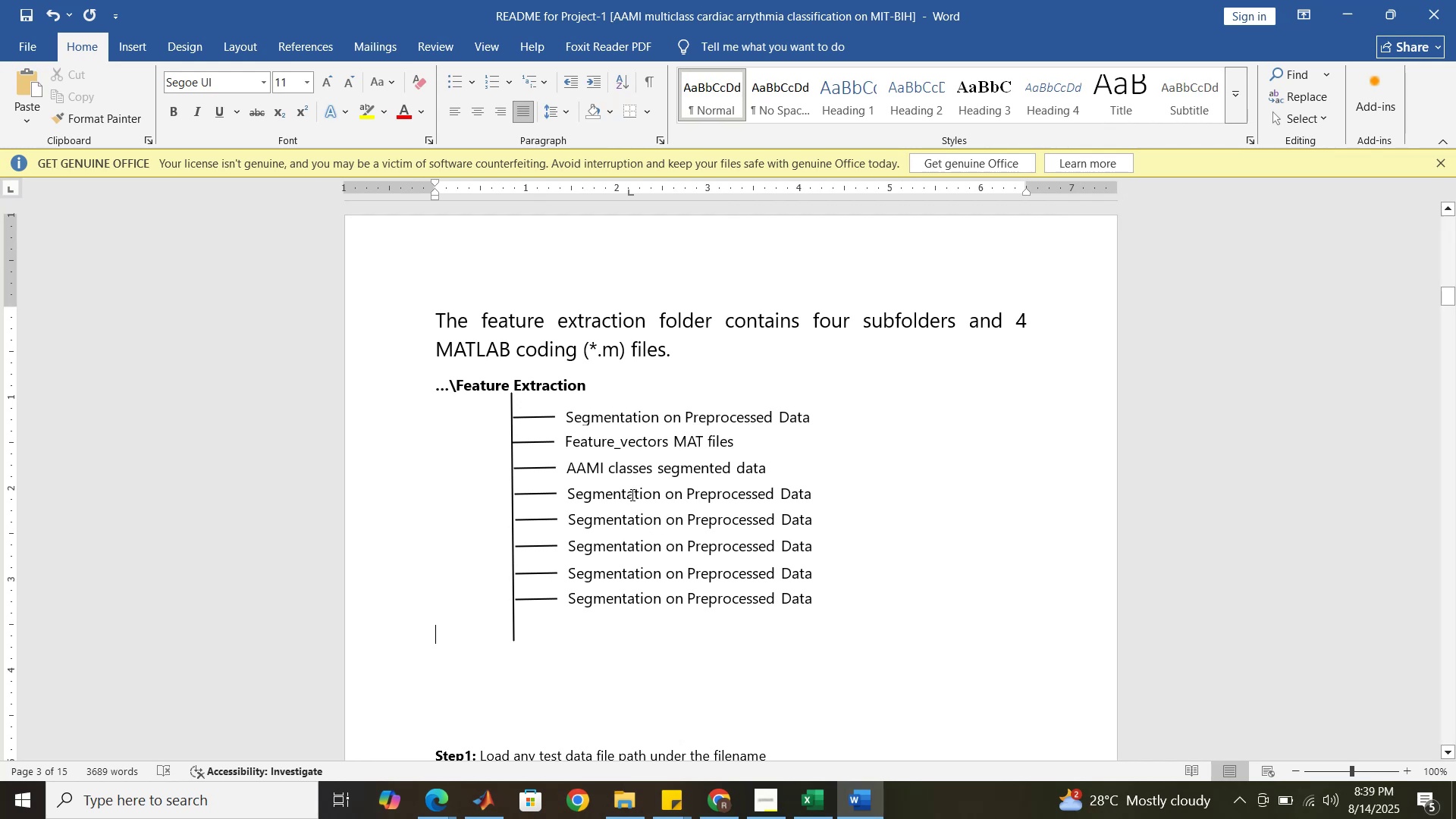 
double_click([631, 494])
 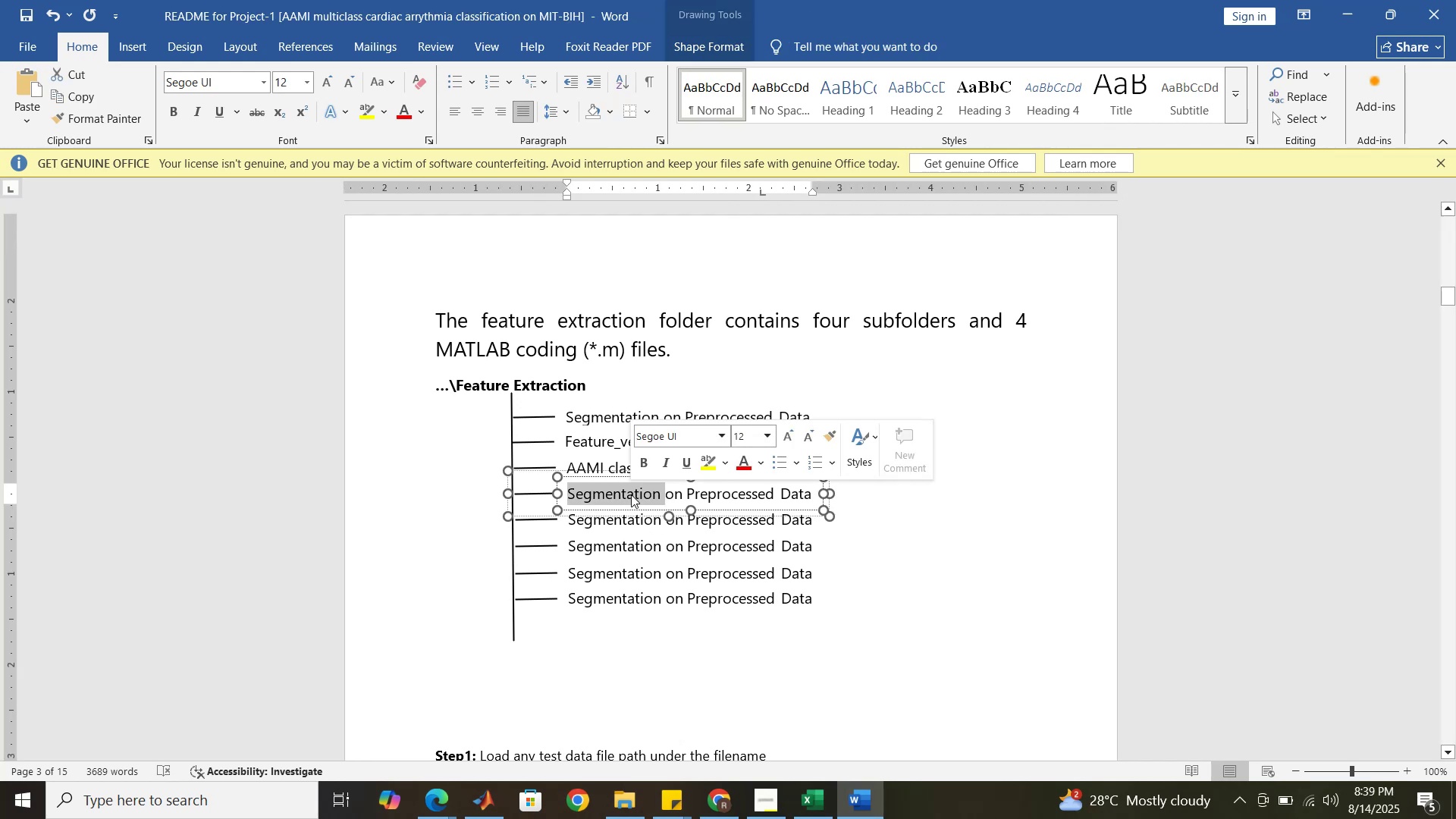 
triple_click([631, 494])
 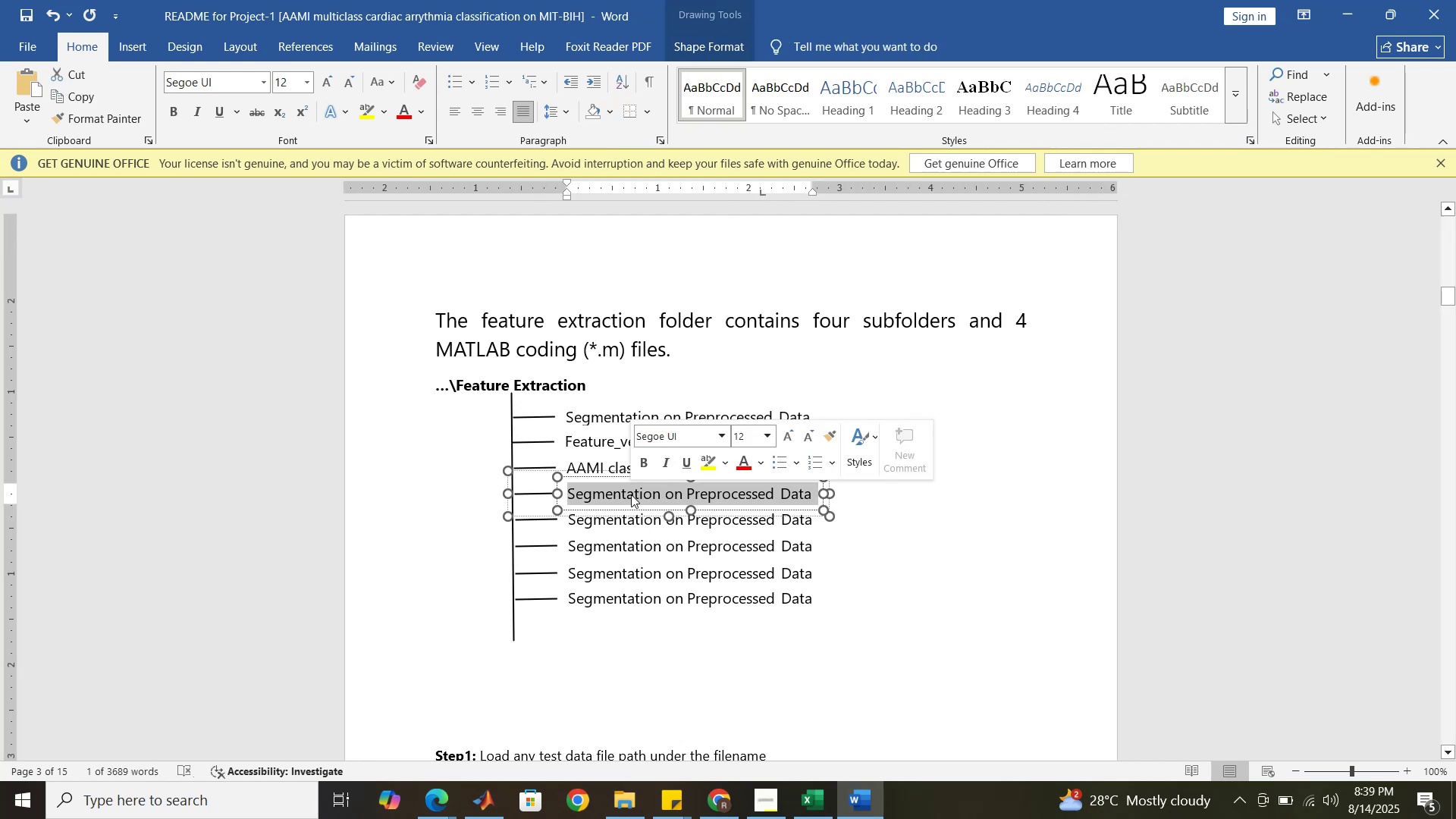 
key(Control+V)
 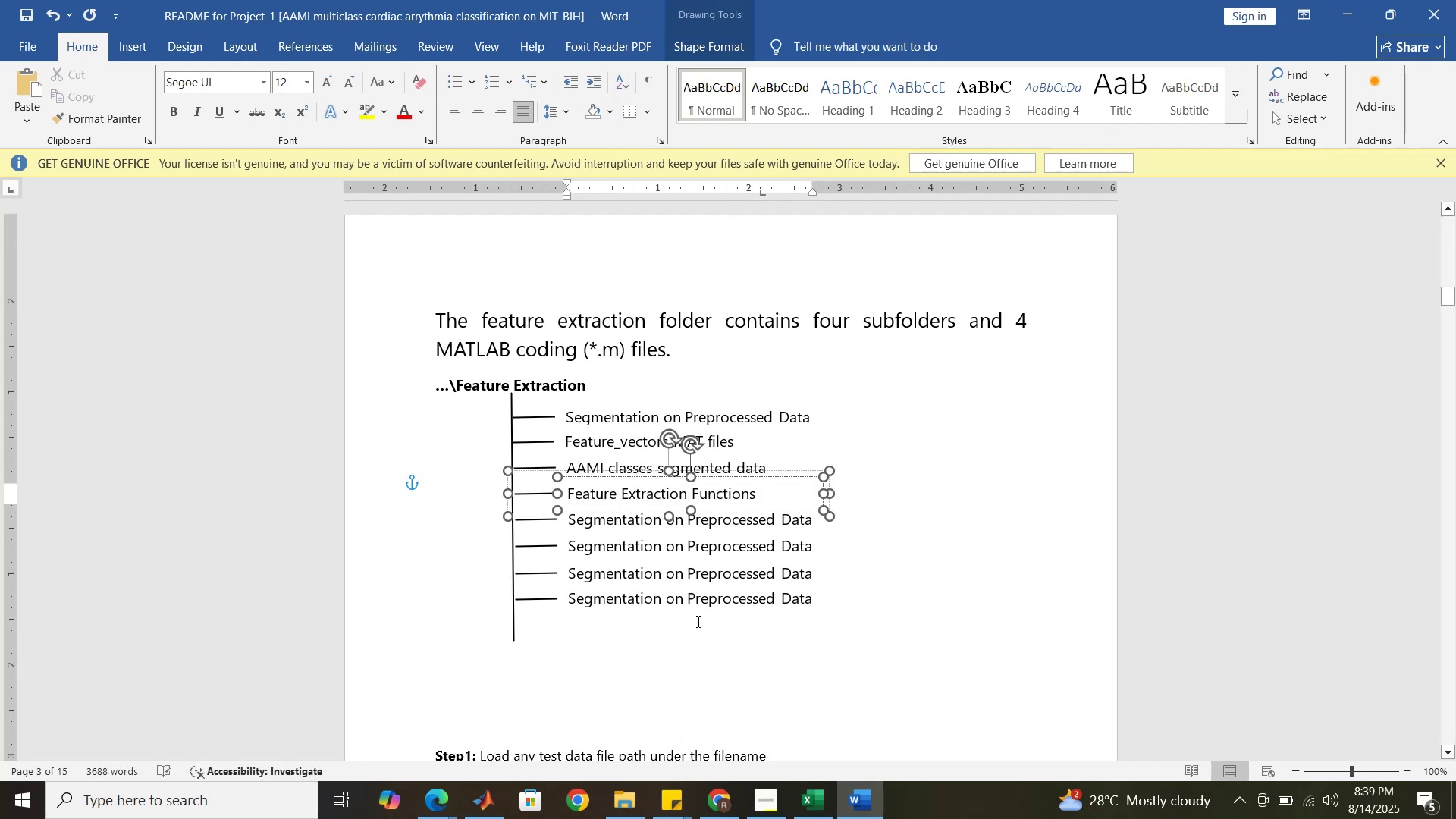 
left_click([697, 621])
 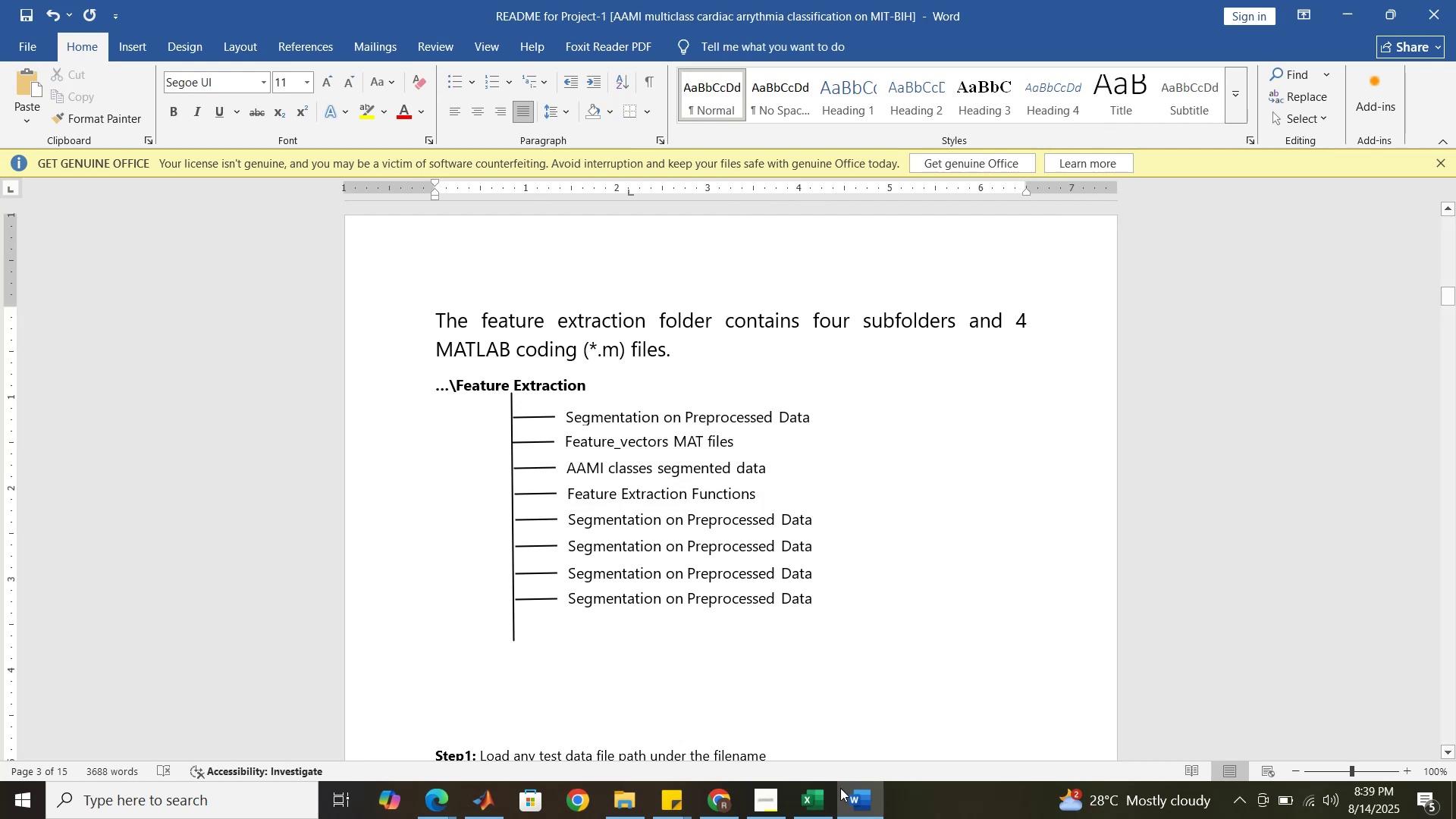 
left_click([856, 805])
 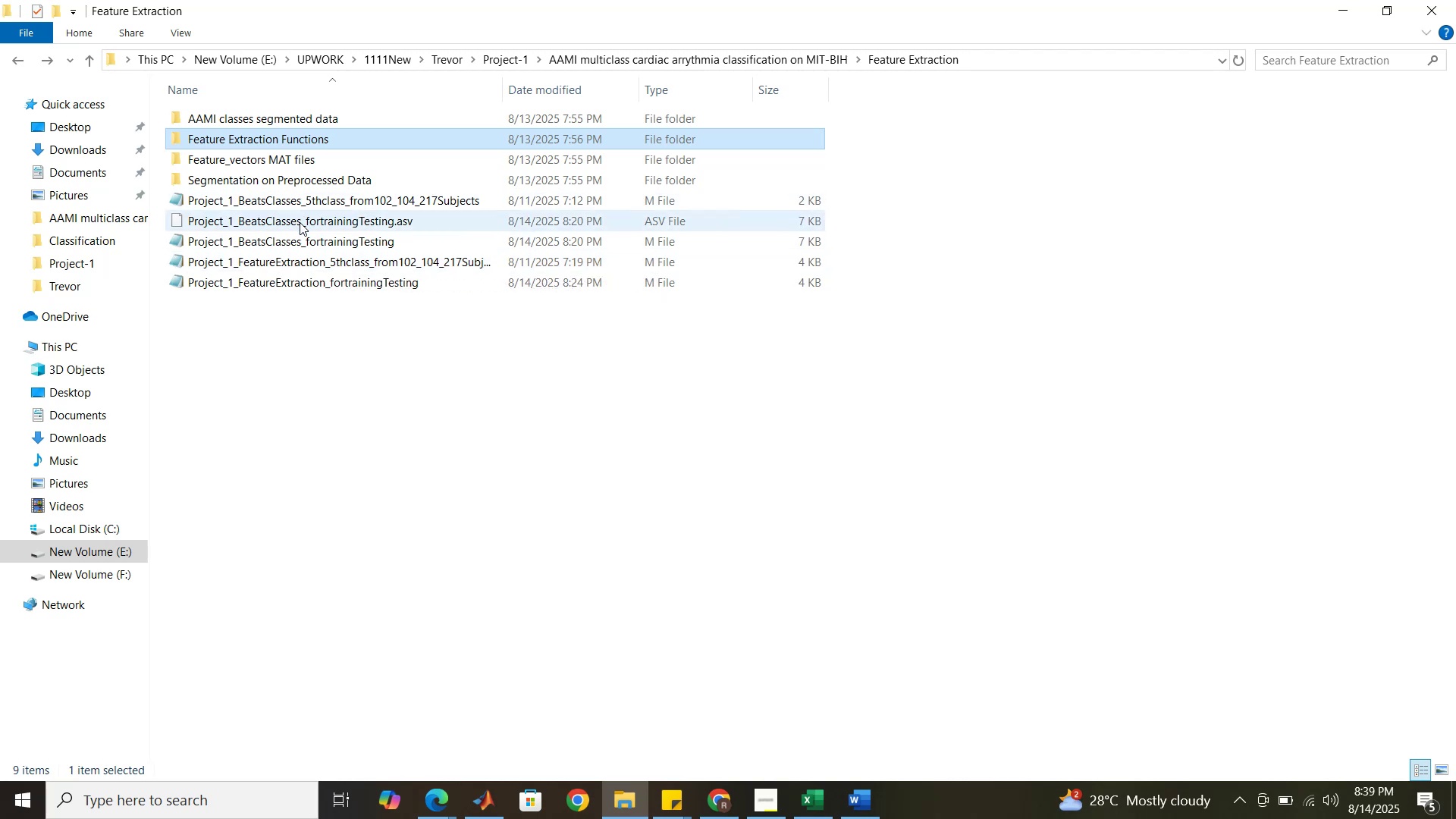 
wait(6.76)
 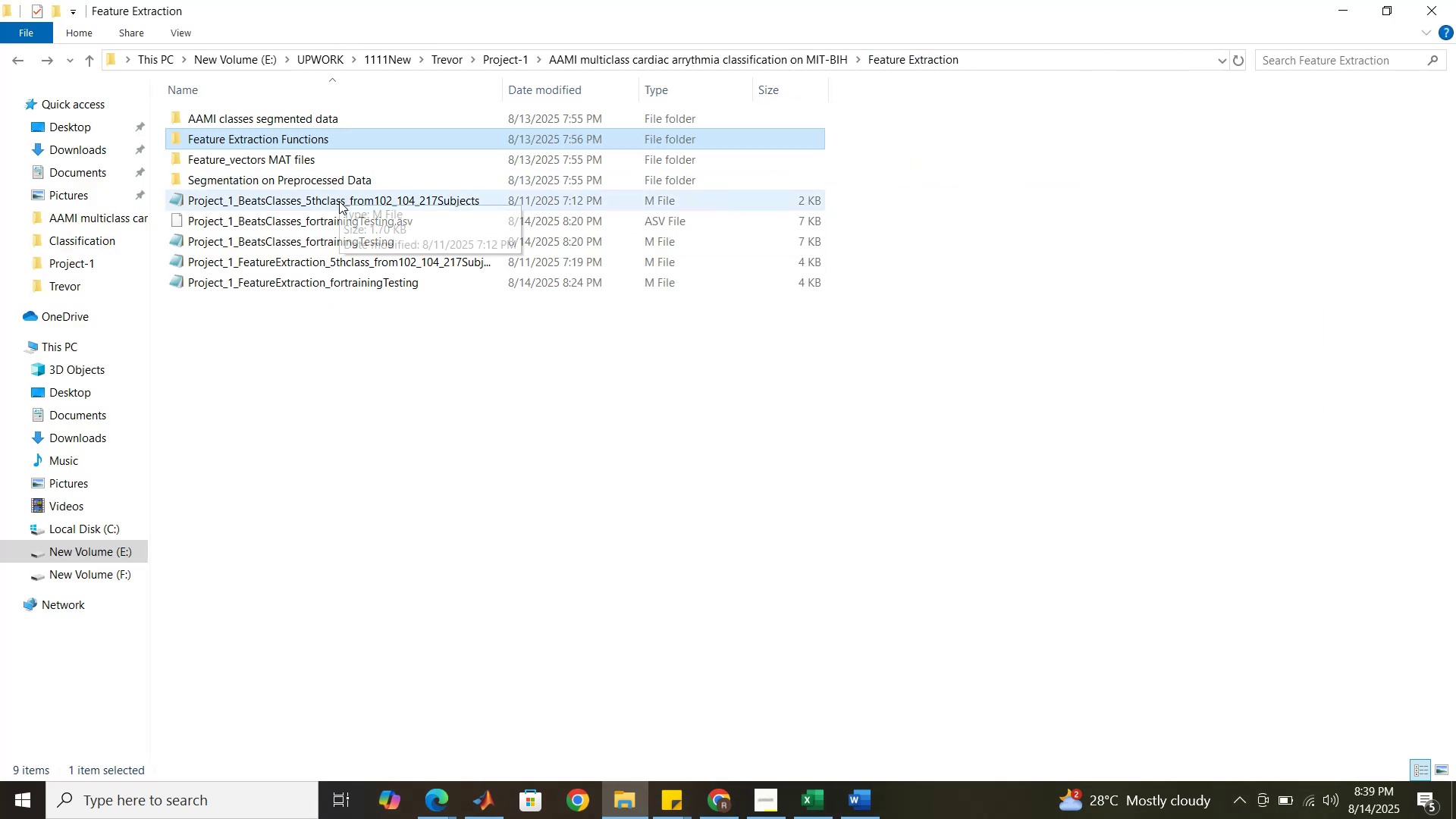 
left_click([300, 241])
 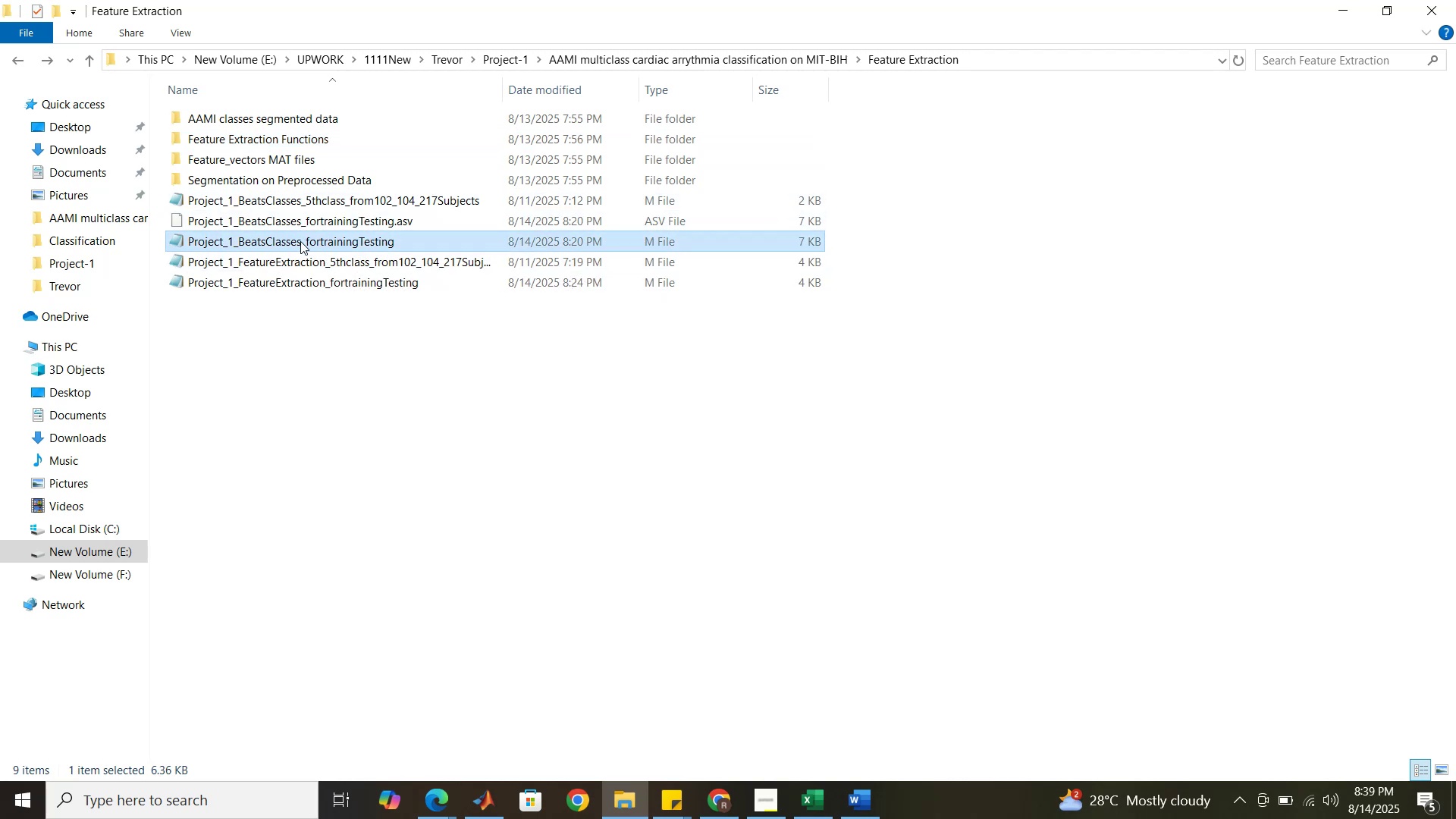 
left_click([300, 241])
 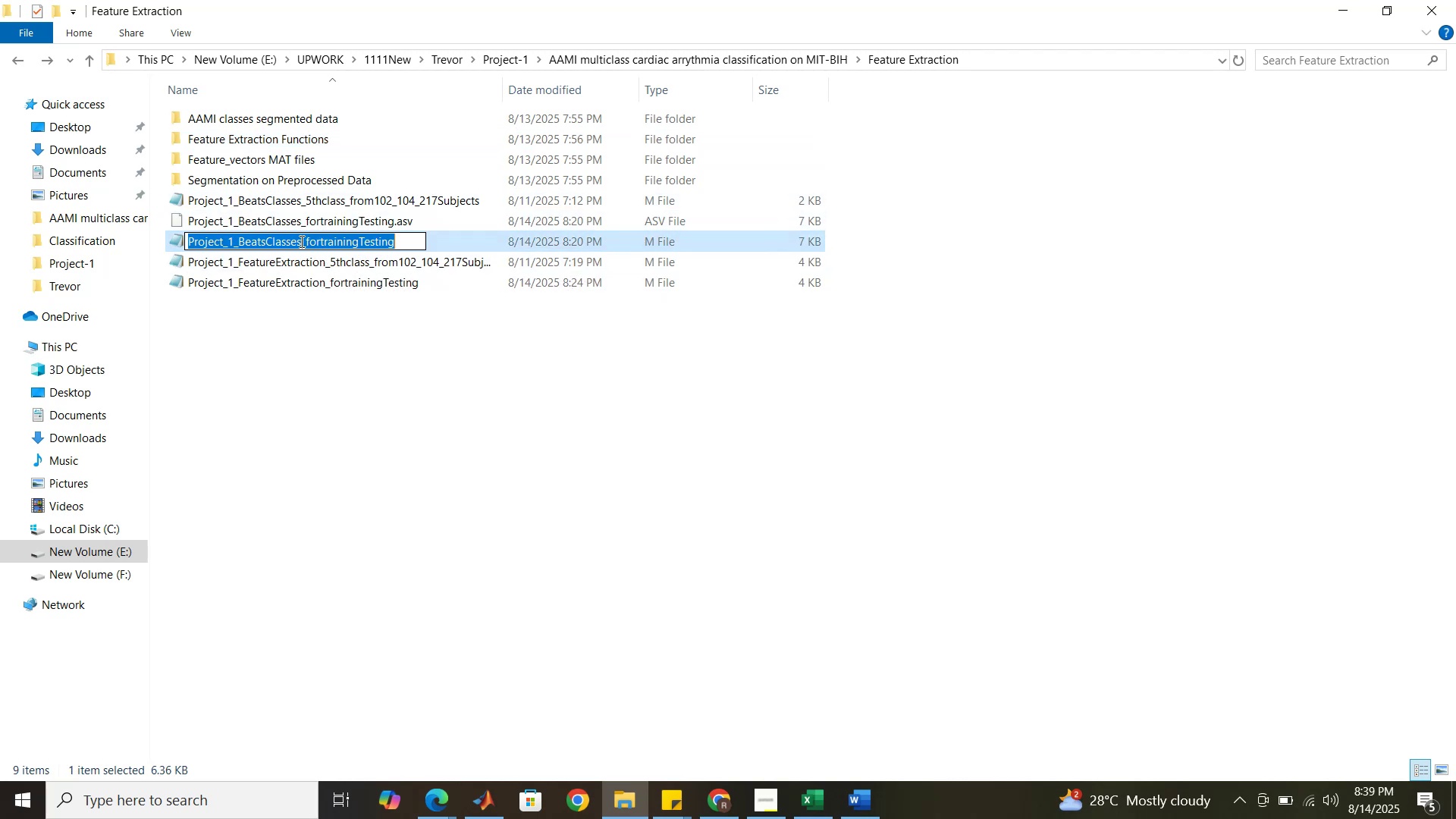 
key(Control+C)
 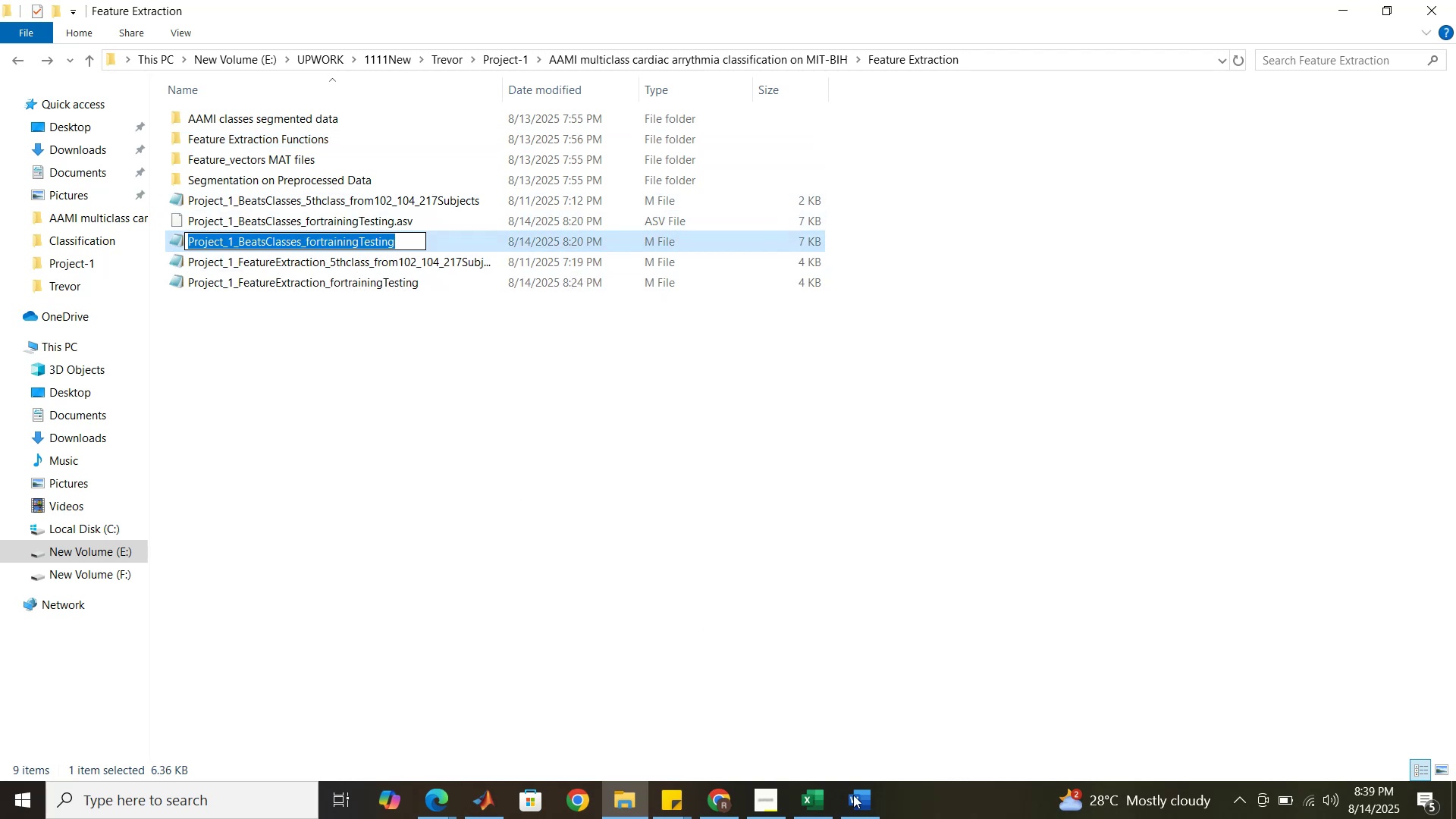 
left_click([859, 808])
 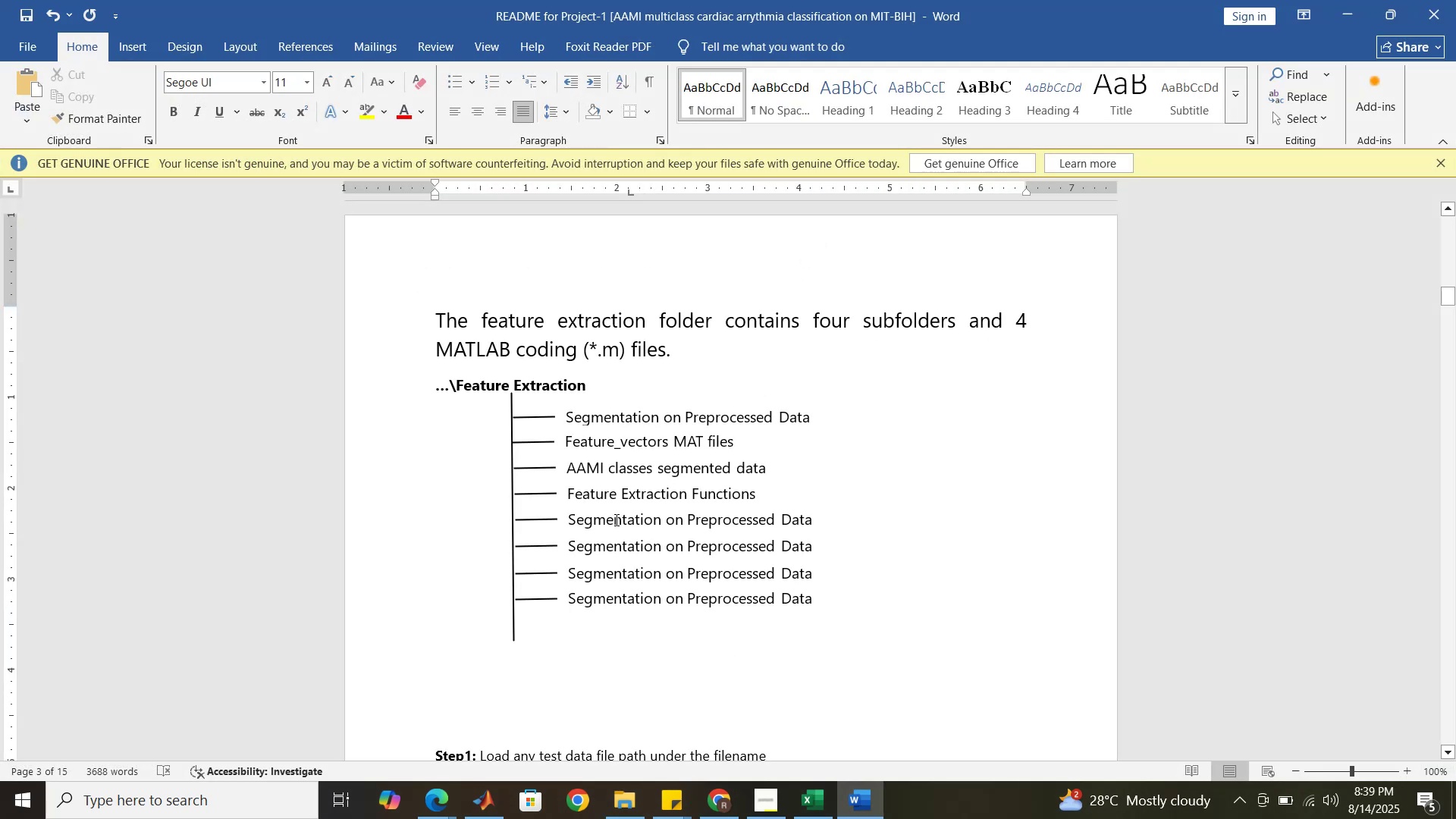 
left_click([615, 519])
 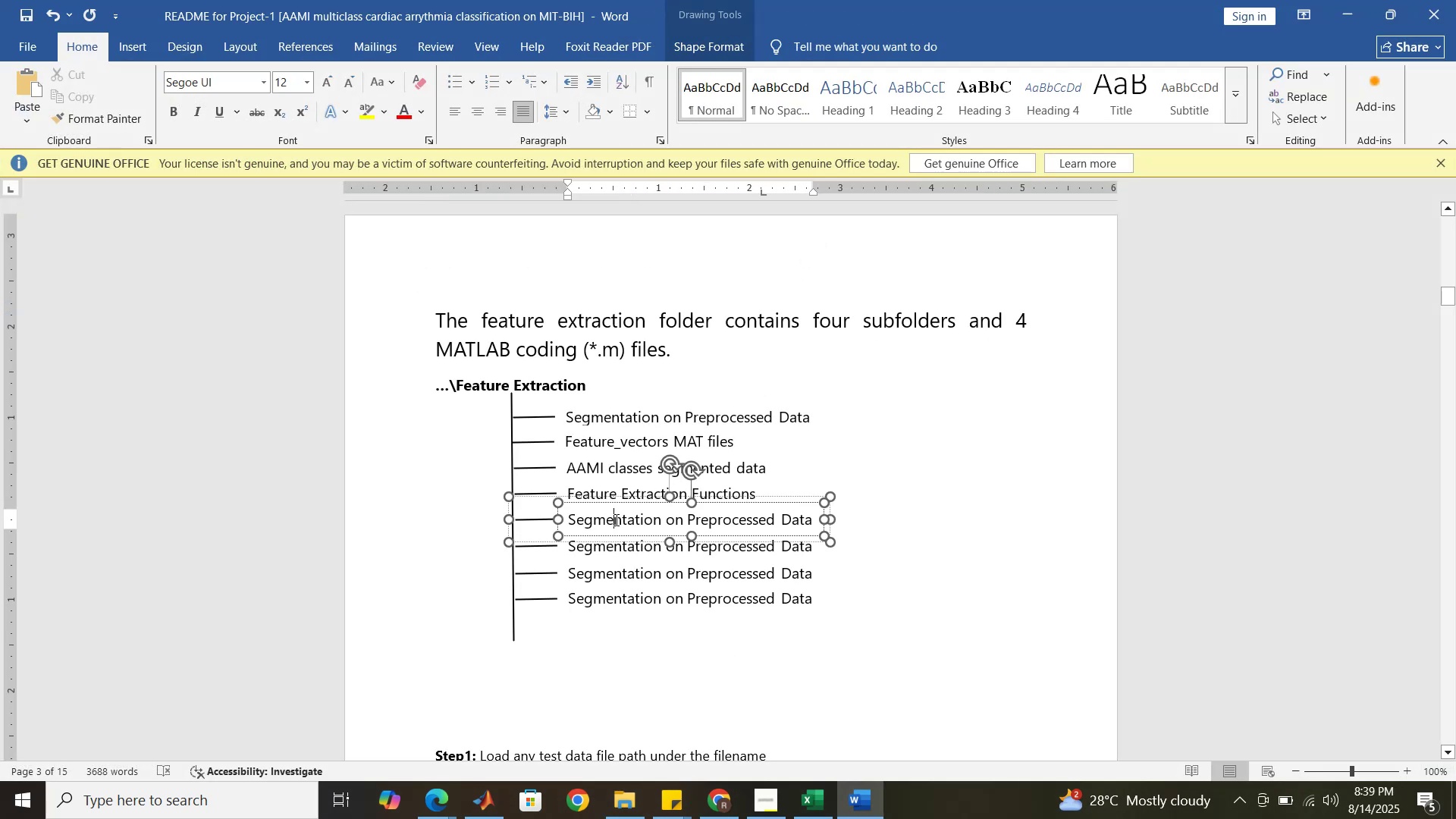 
double_click([615, 519])
 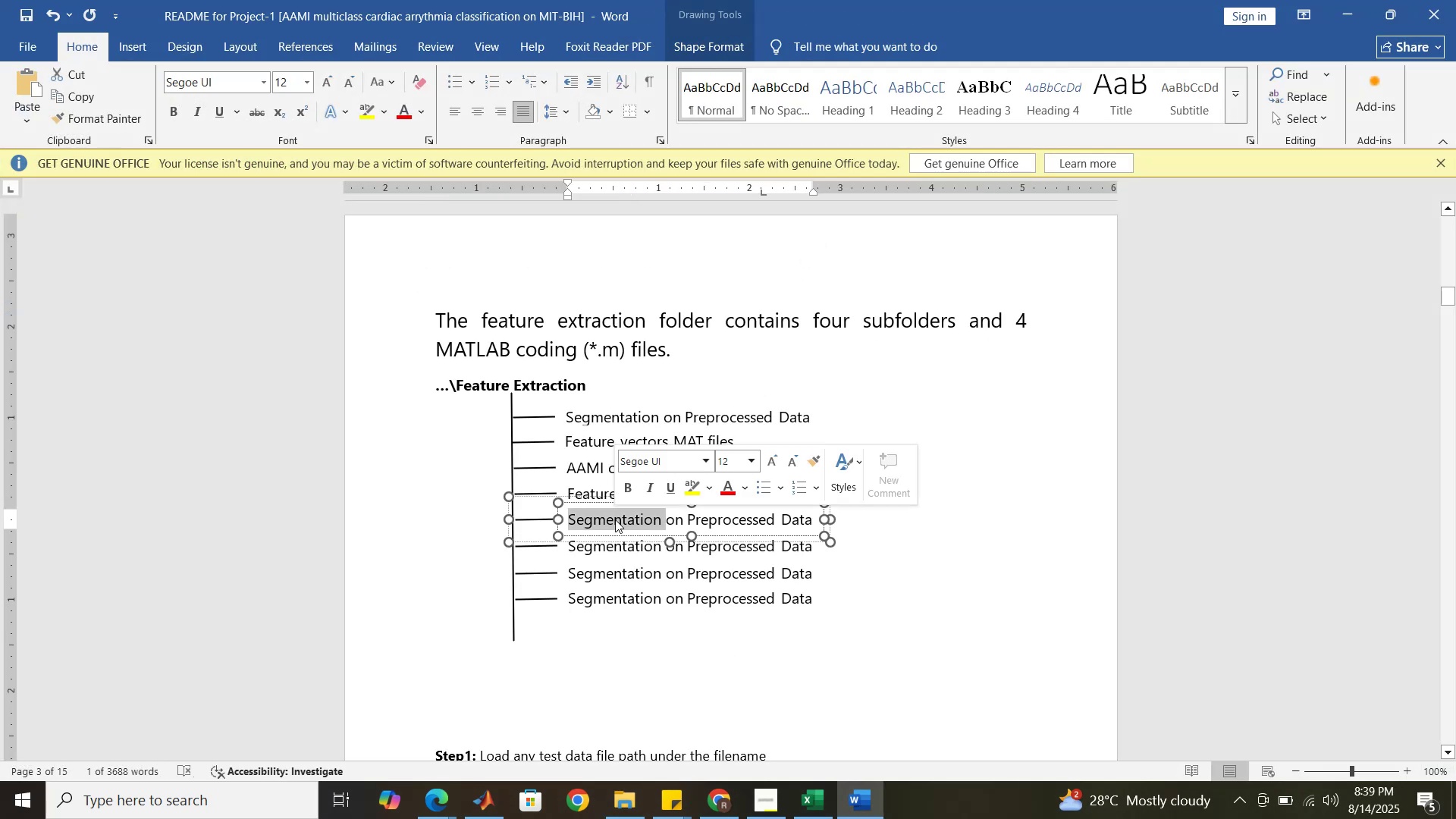 
left_click([615, 519])
 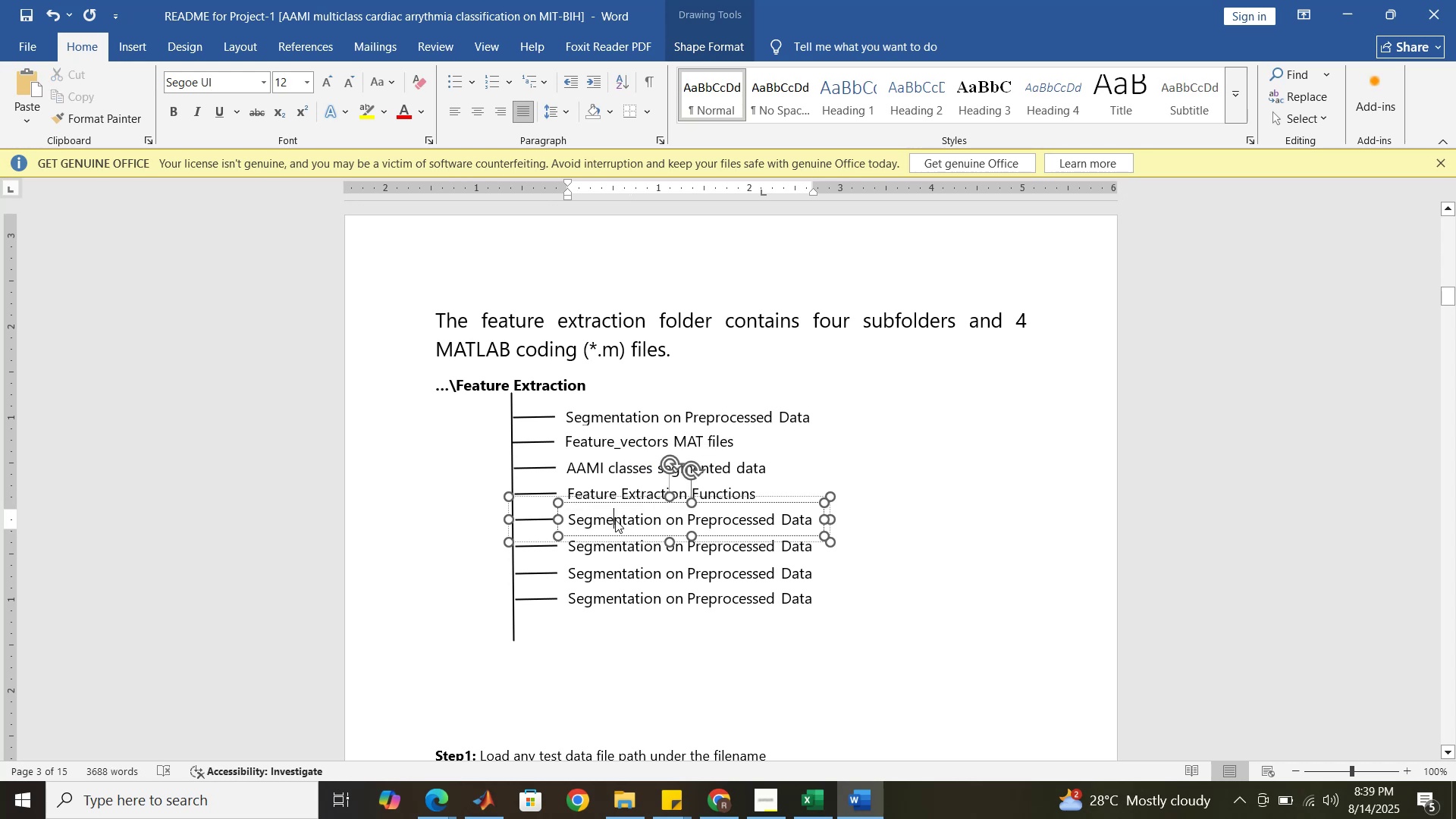 
double_click([615, 519])
 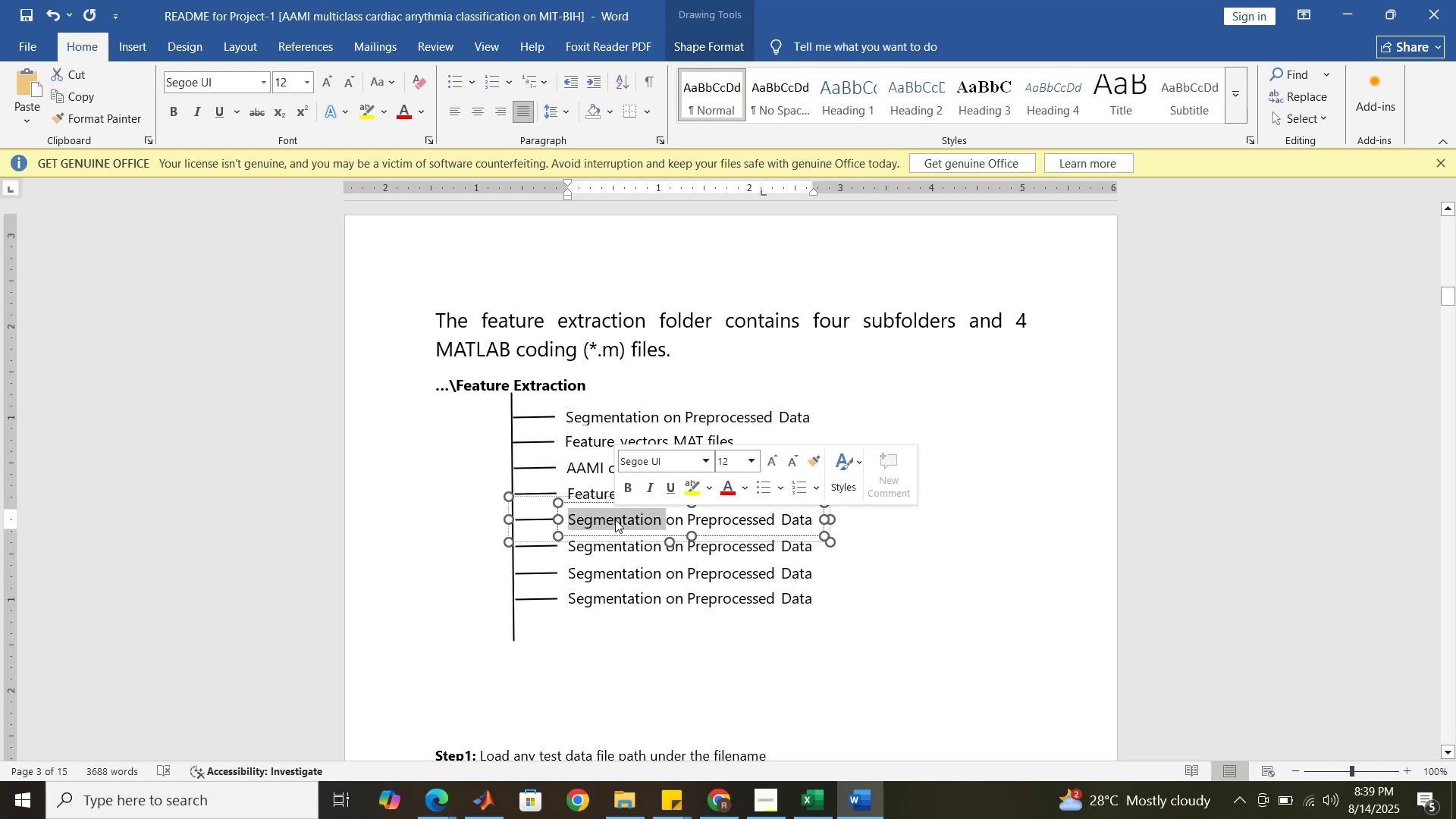 
triple_click([615, 519])
 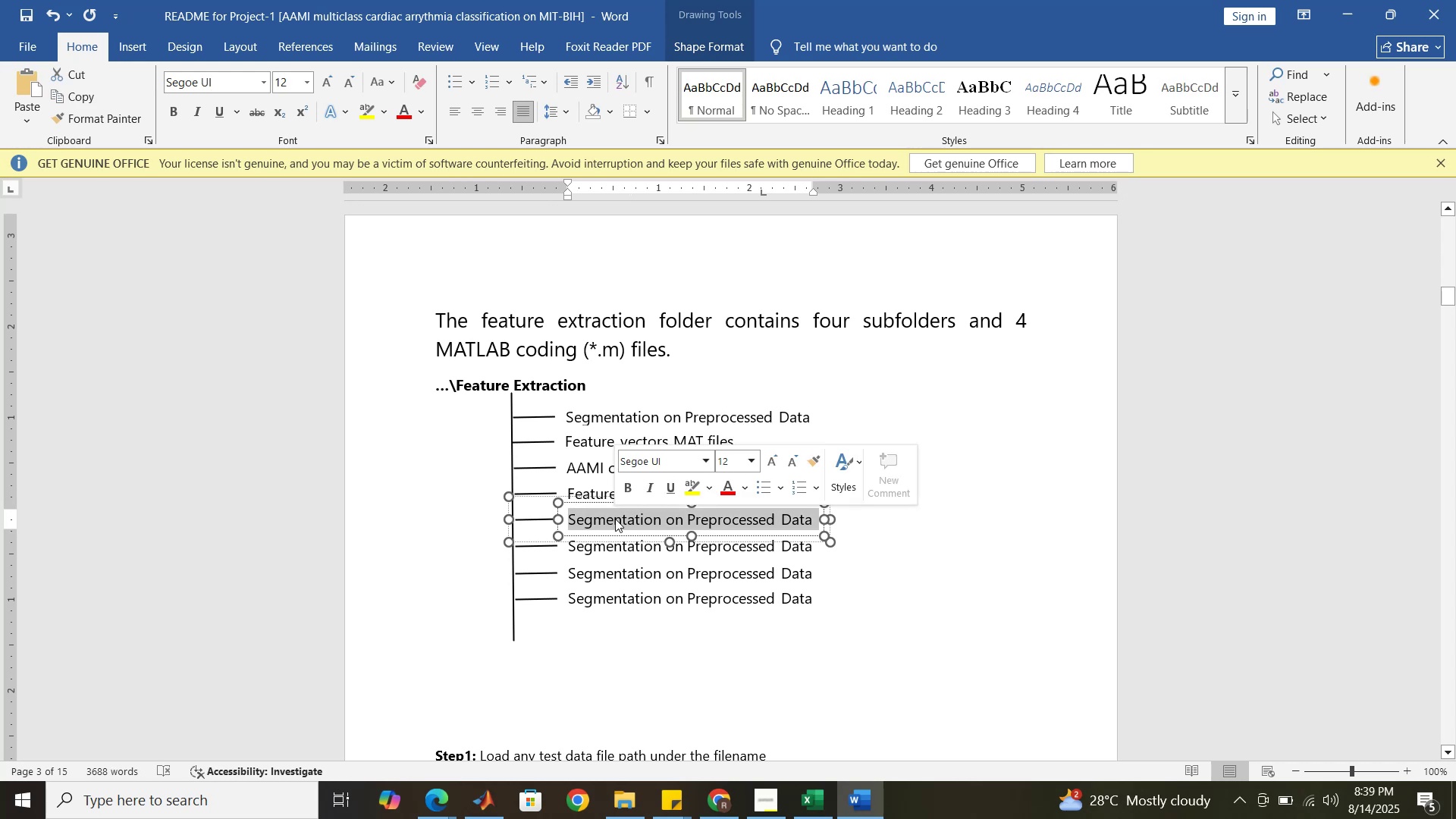 
key(Control+V)
 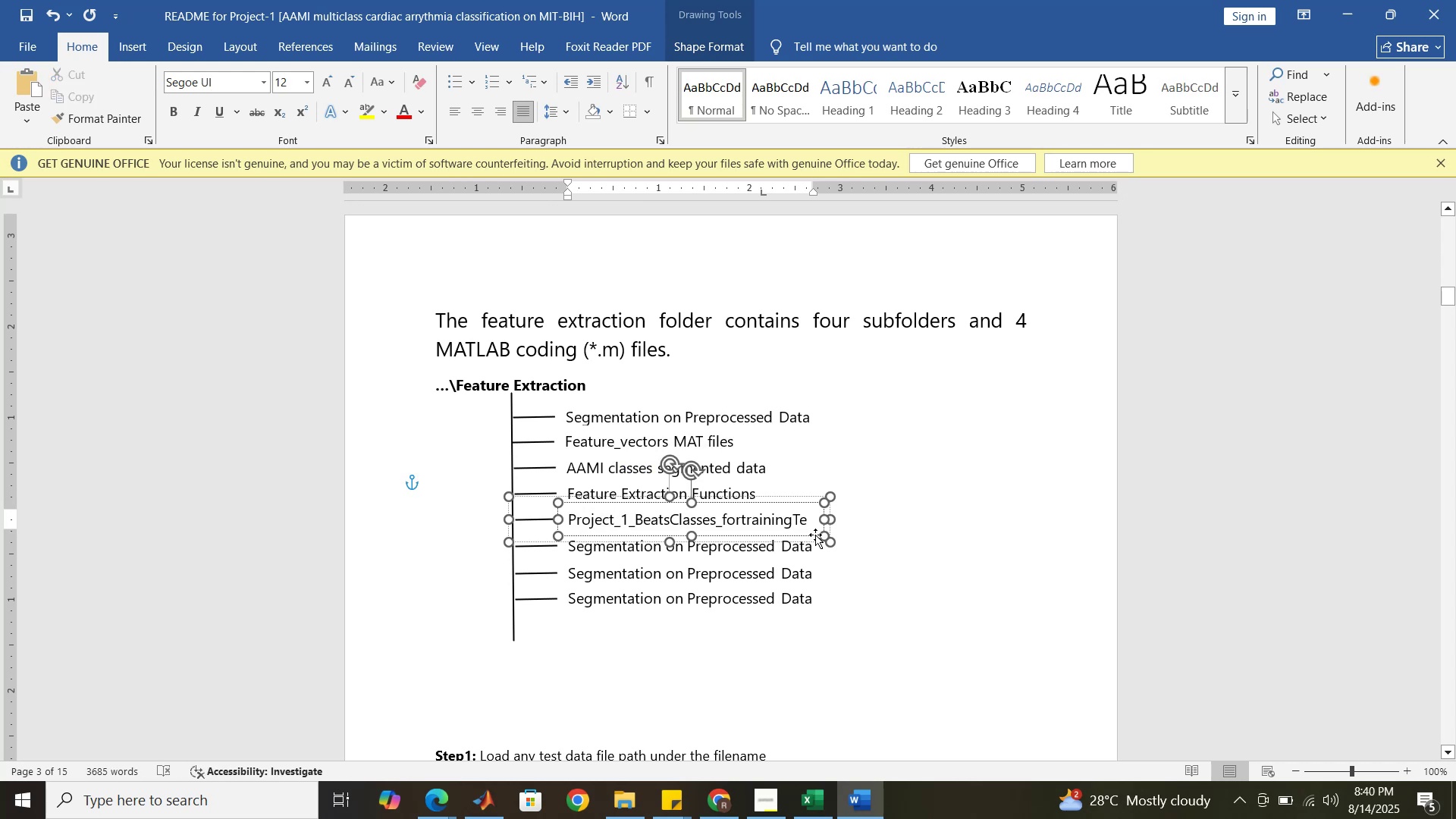 
left_click_drag(start_coordinate=[824, 522], to_coordinate=[890, 521])
 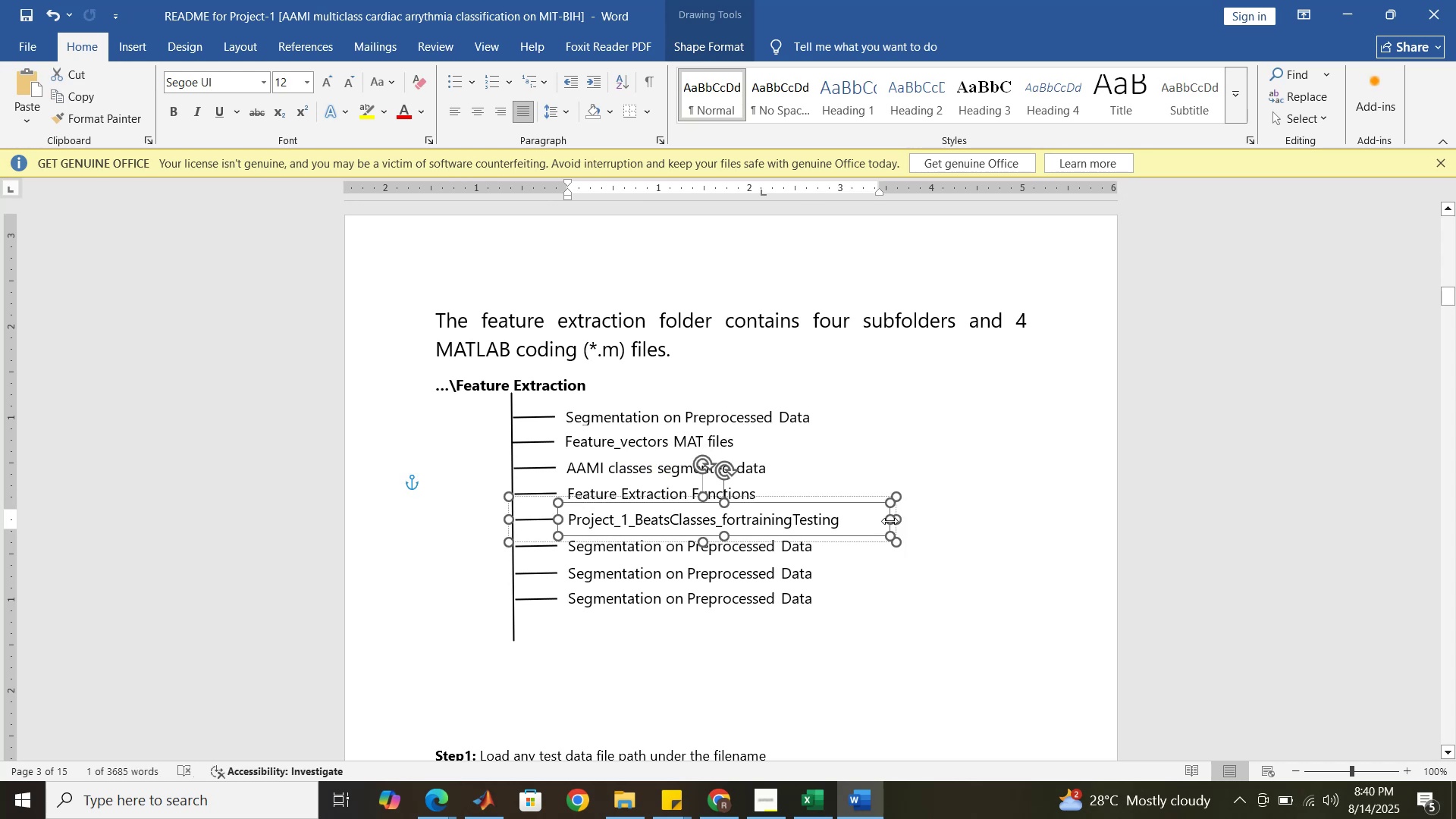 
left_click_drag(start_coordinate=[890, 521], to_coordinate=[913, 521])
 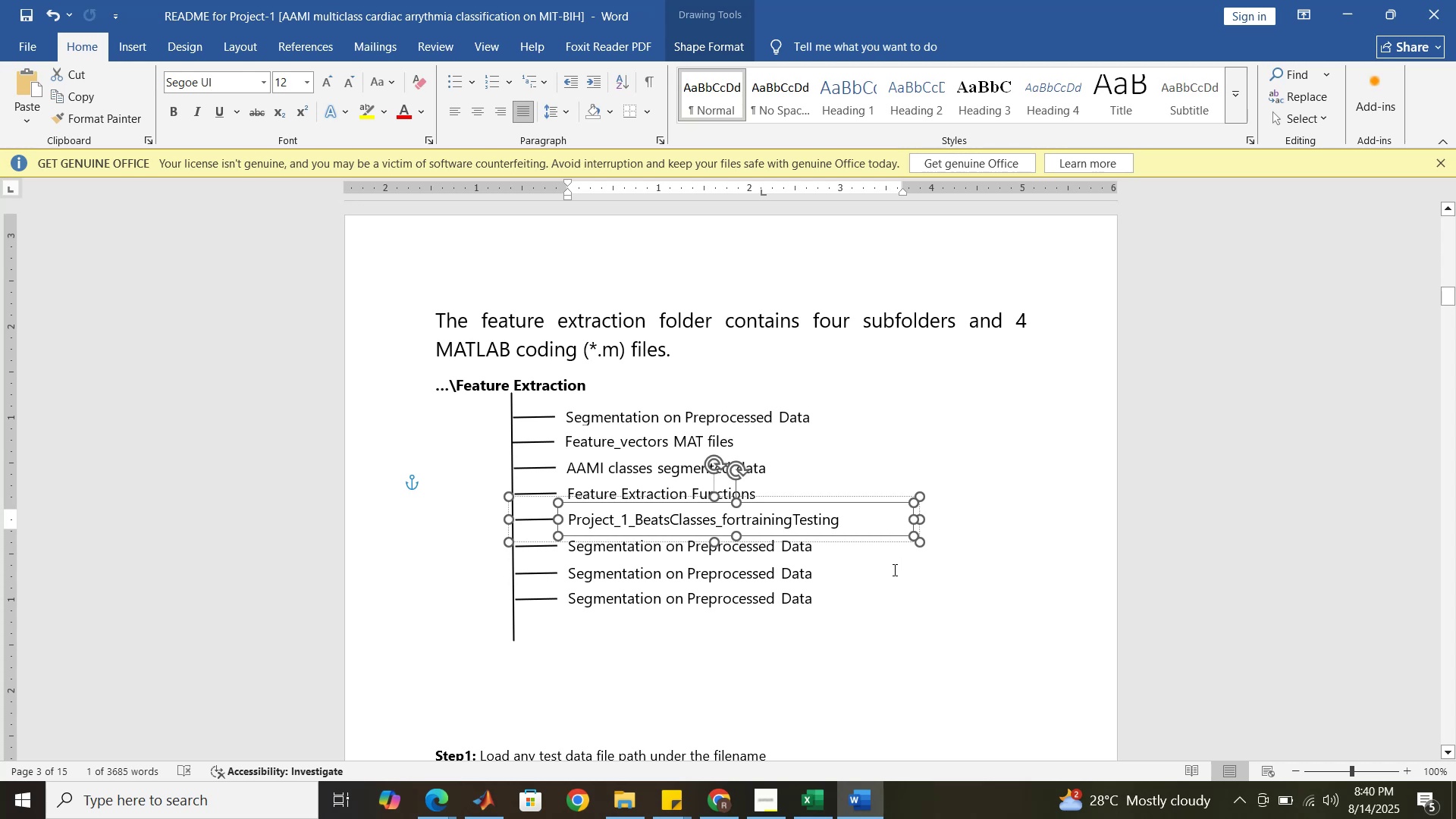 
left_click([893, 570])
 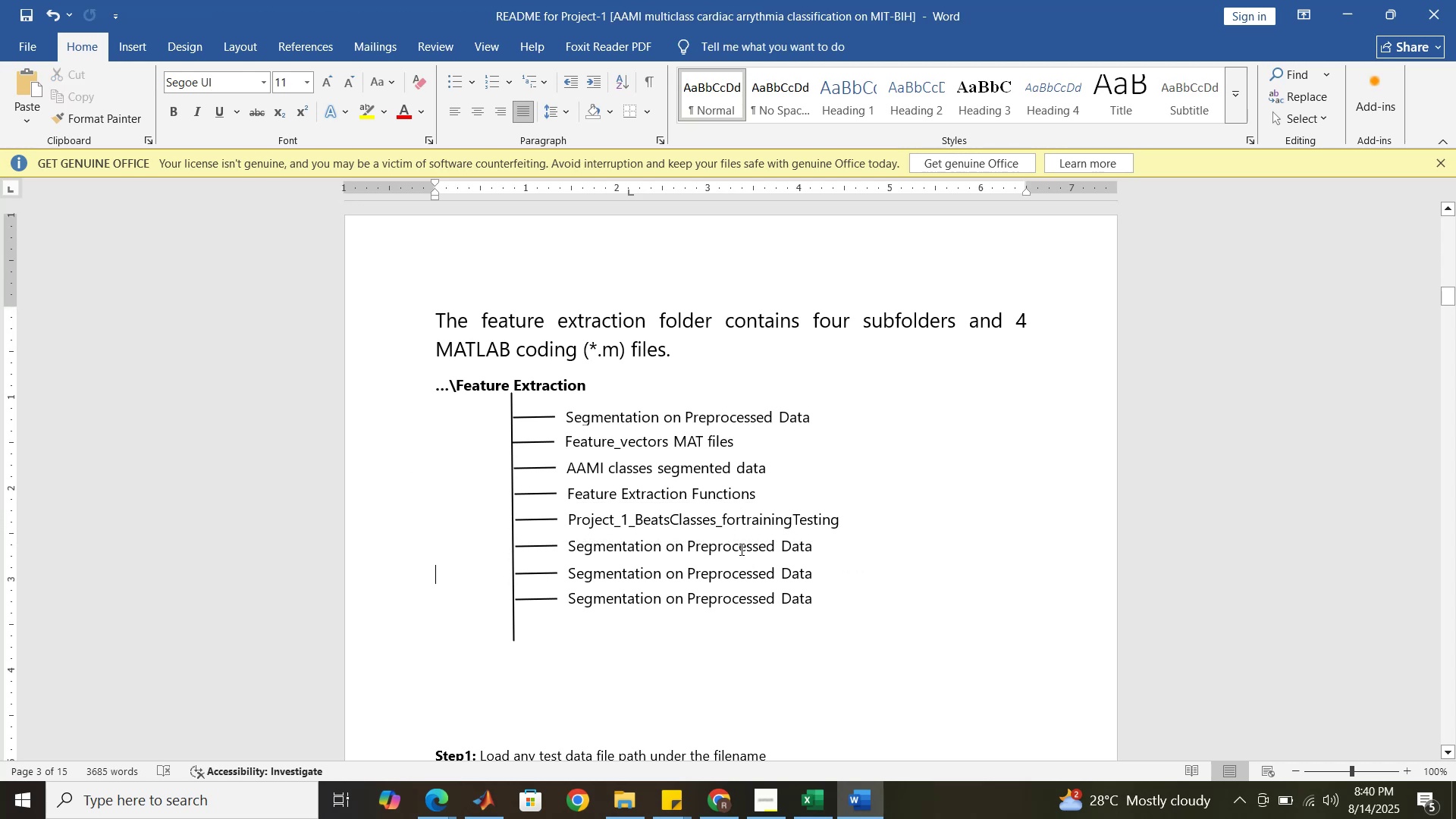 
left_click([836, 521])
 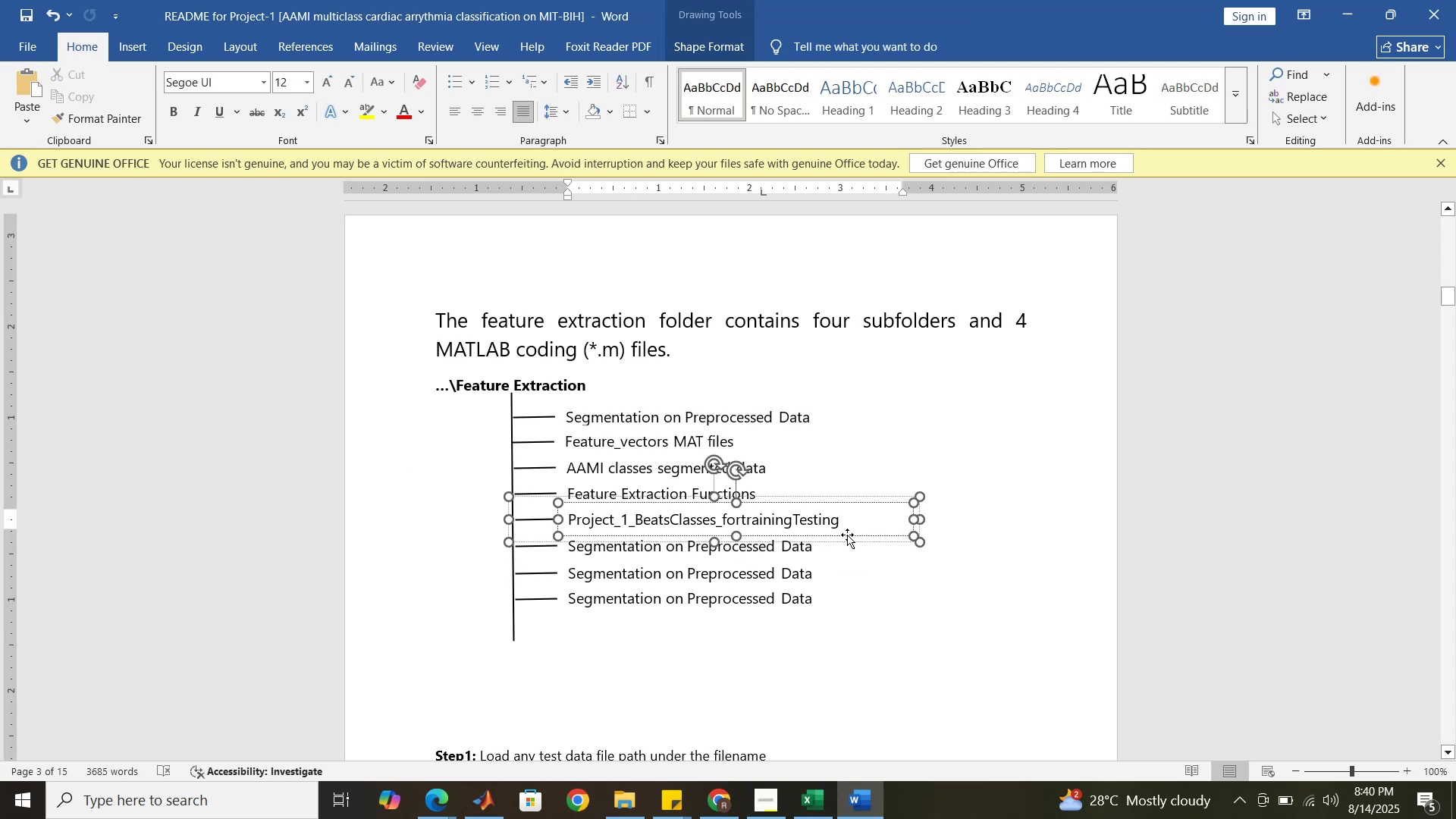 
key(Period)
 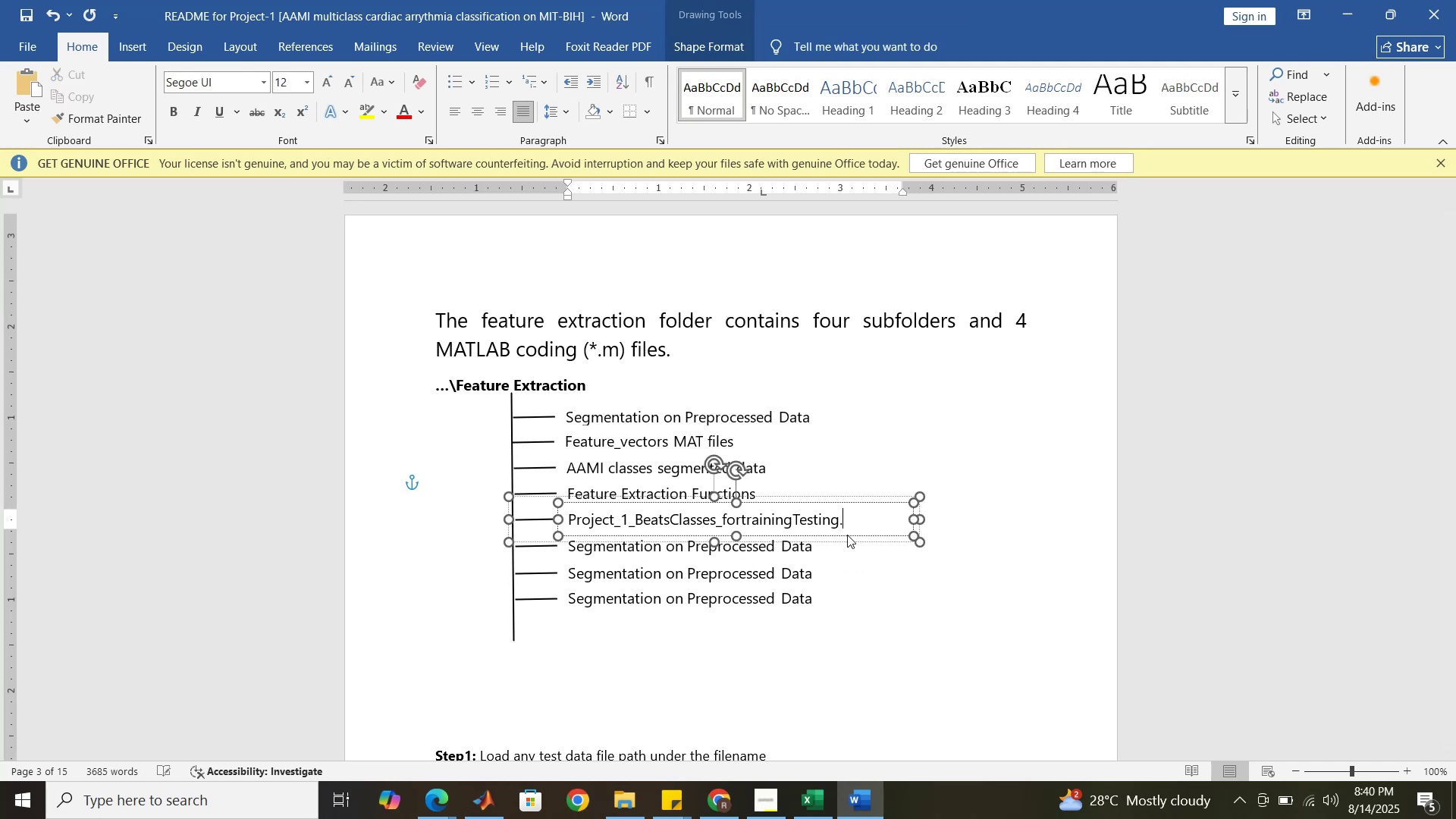 
key(M)
 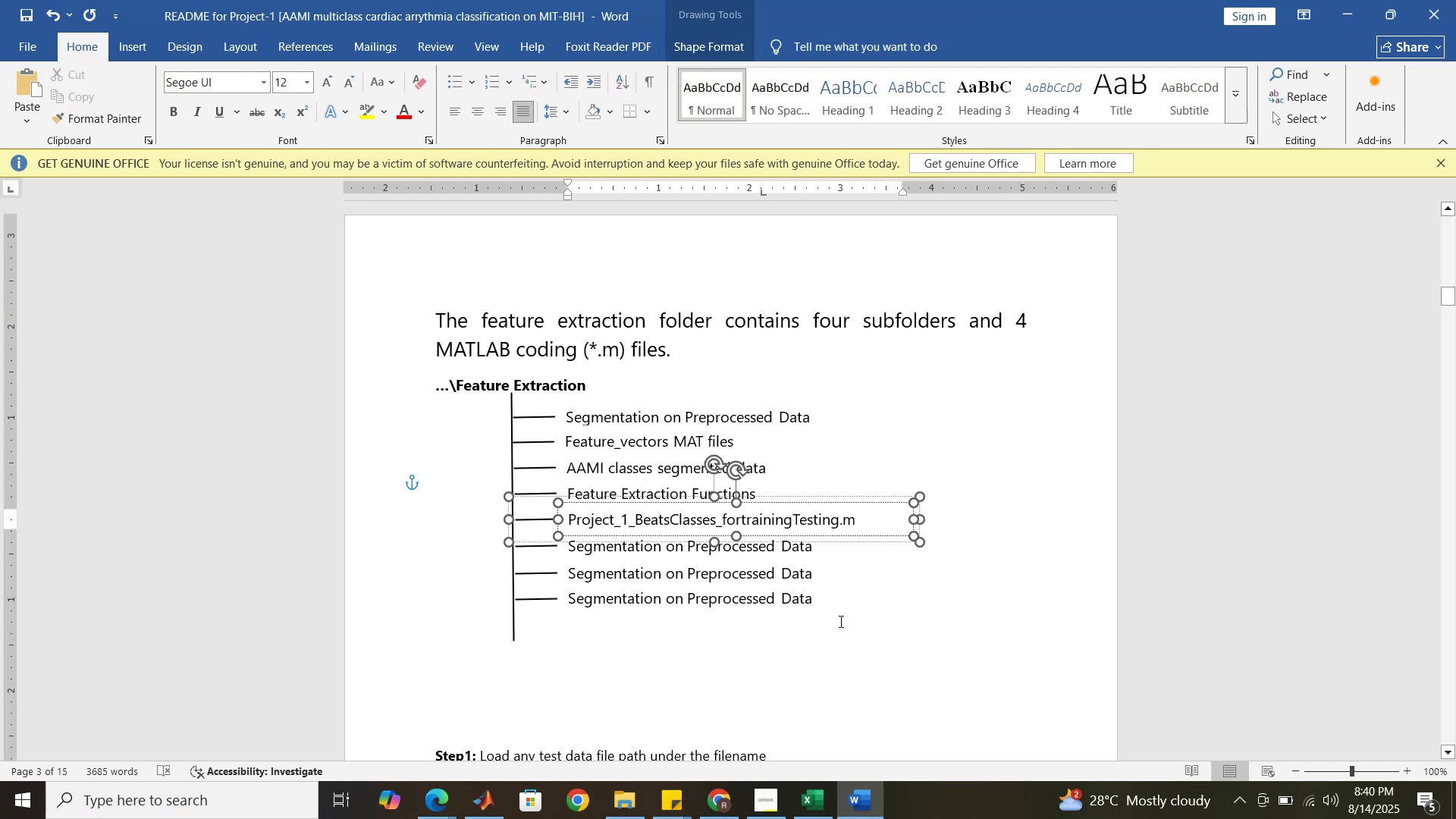 
left_click([839, 621])
 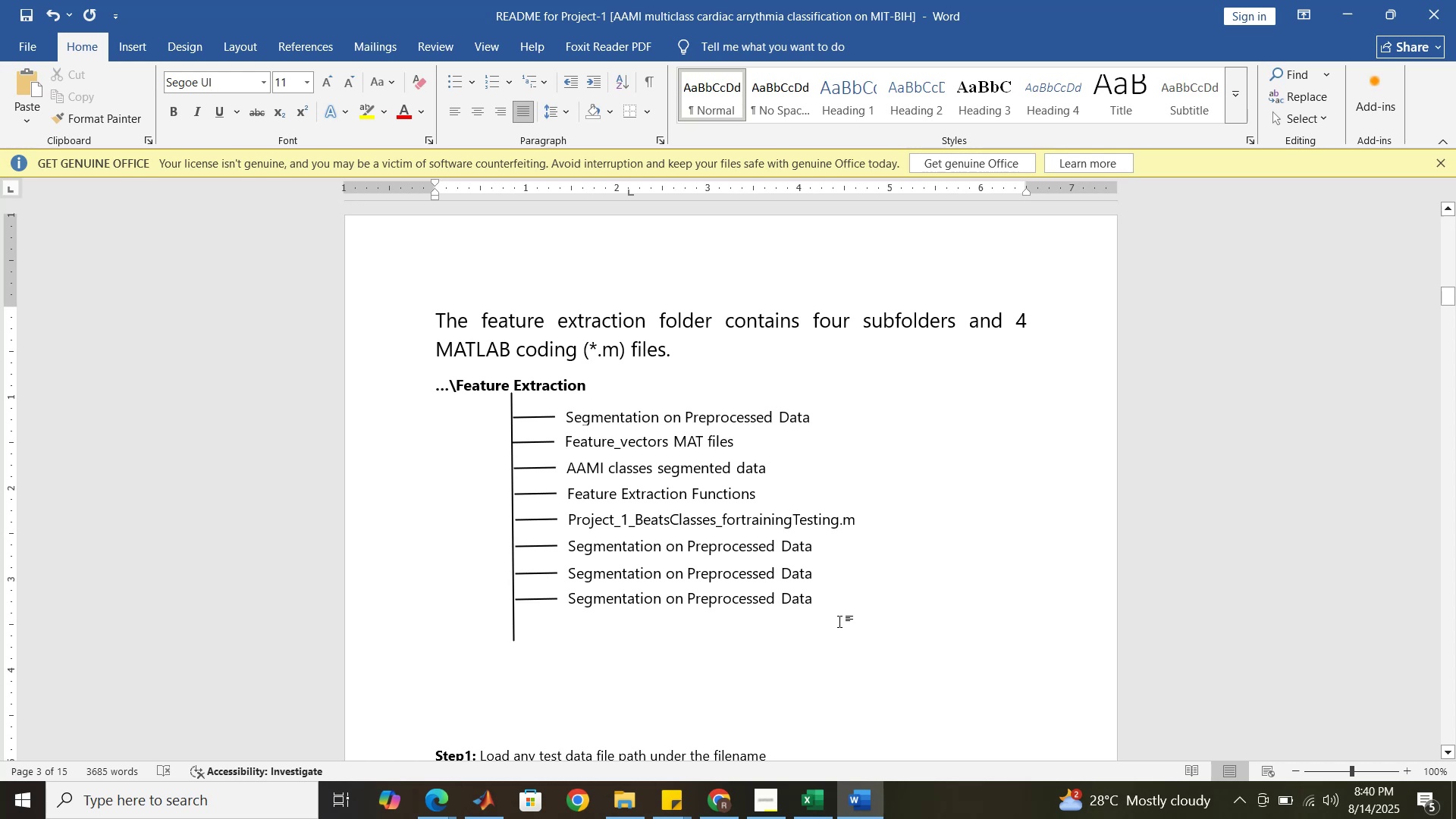 
left_click([860, 811])
 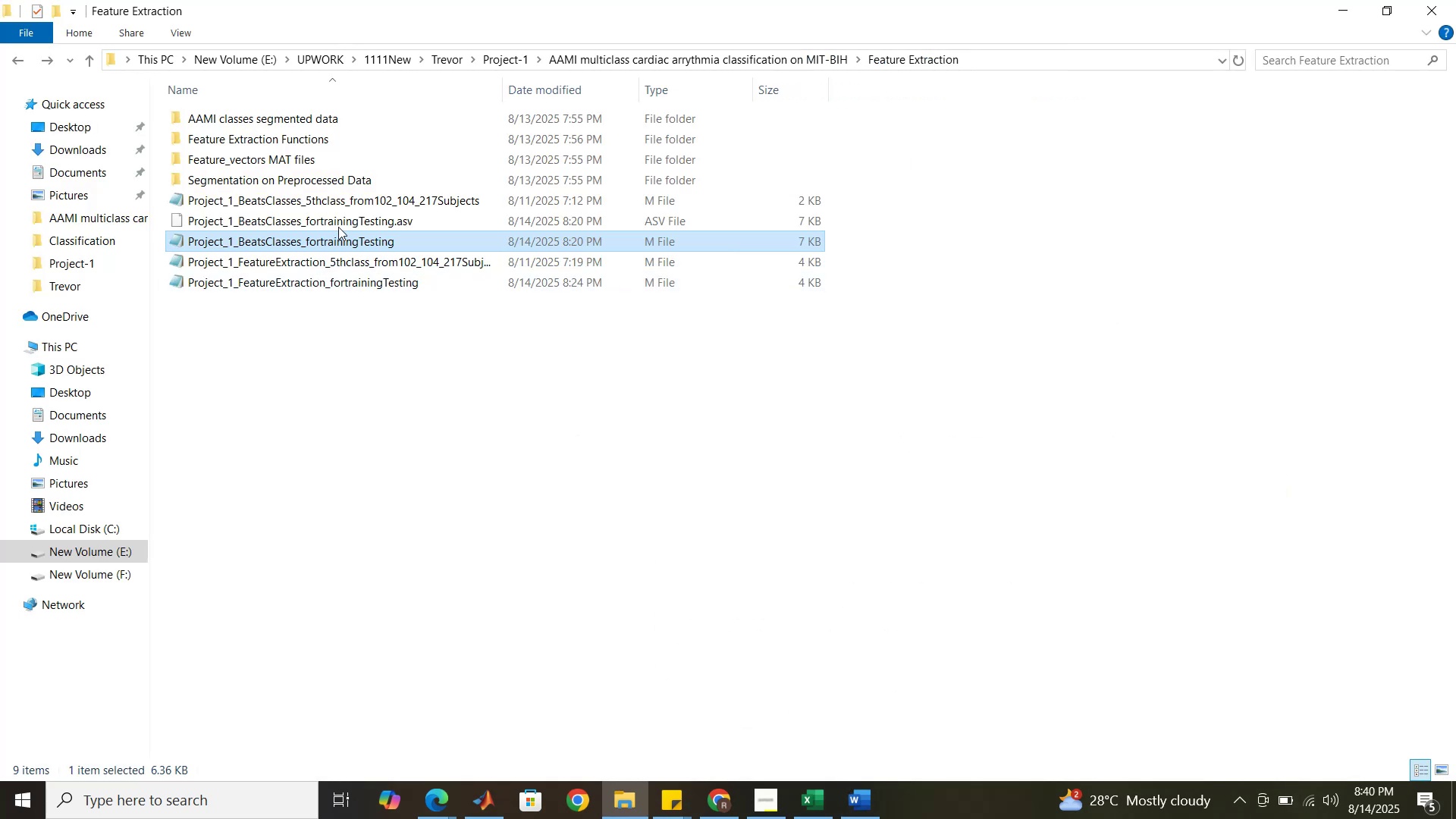 
wait(5.4)
 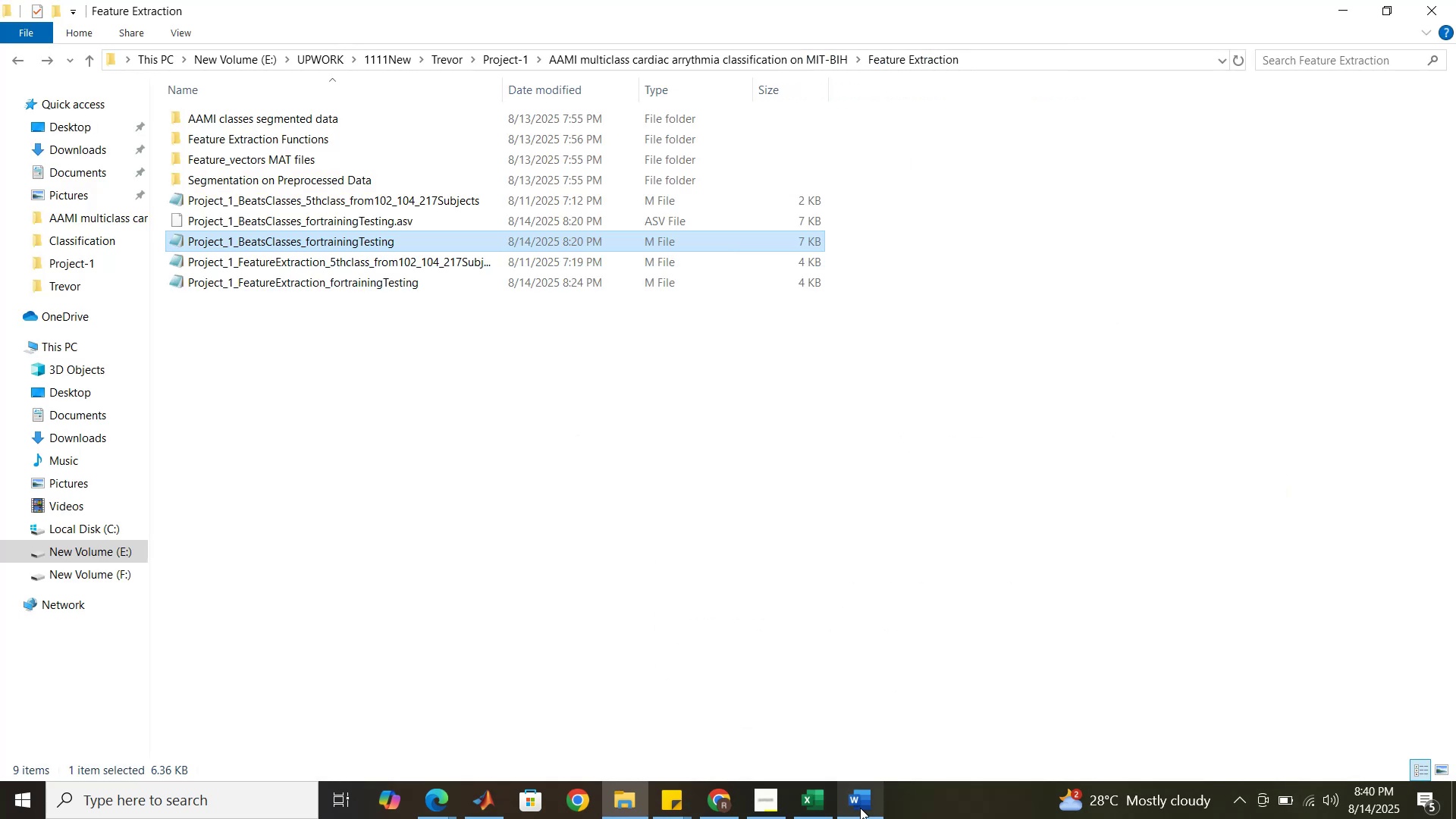 
left_click([335, 203])
 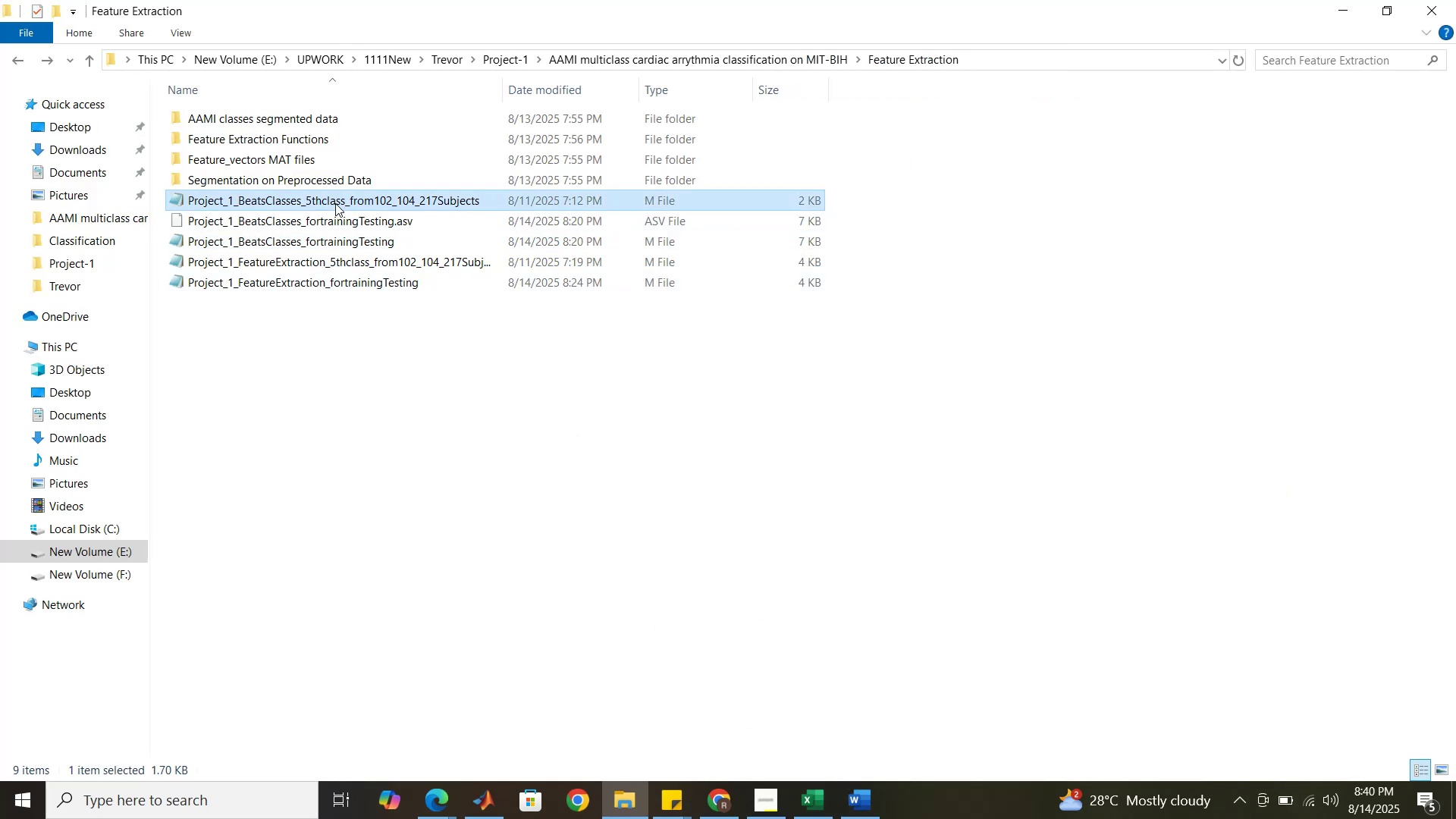 
left_click([335, 203])
 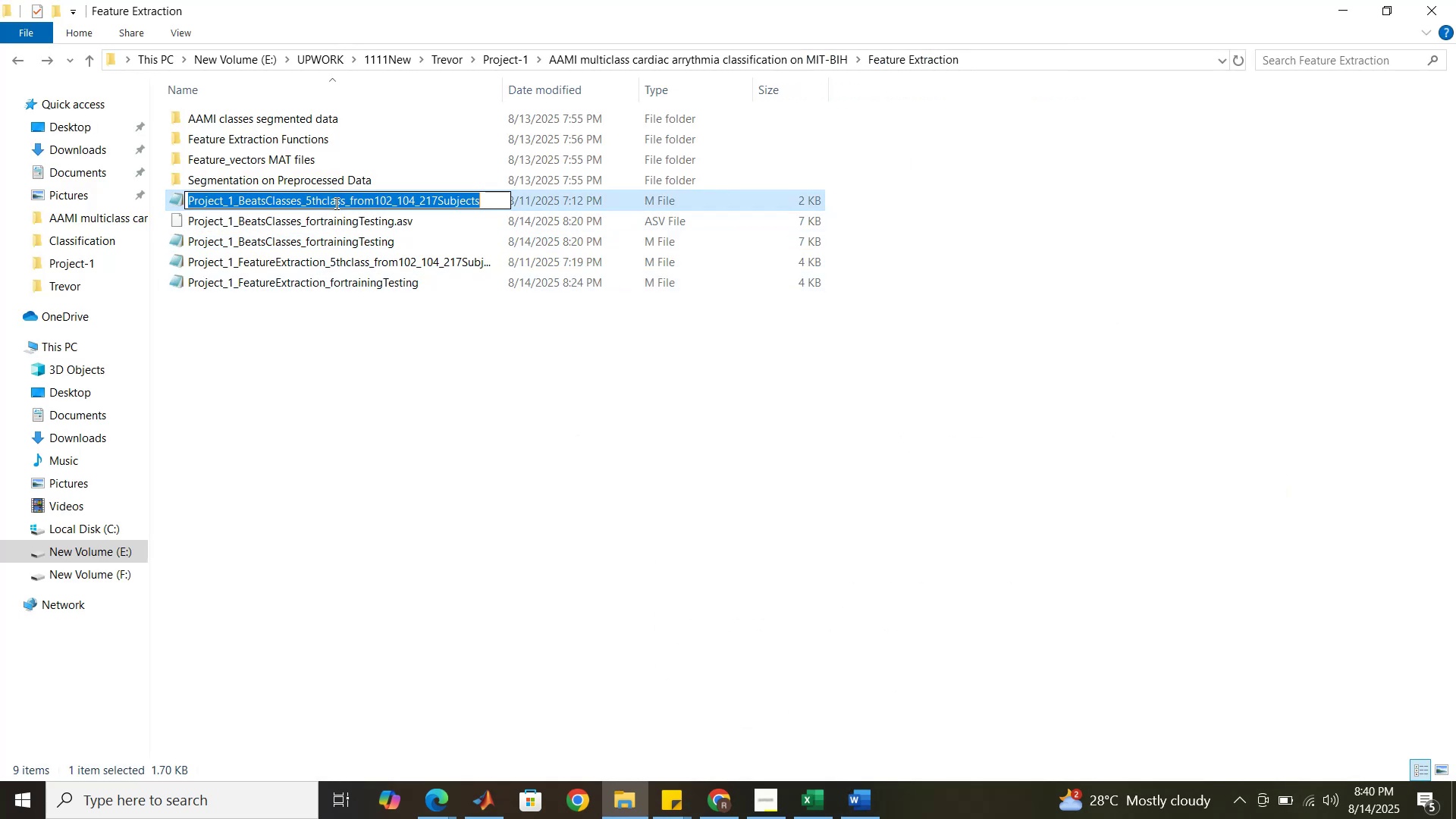 
key(Control+C)
 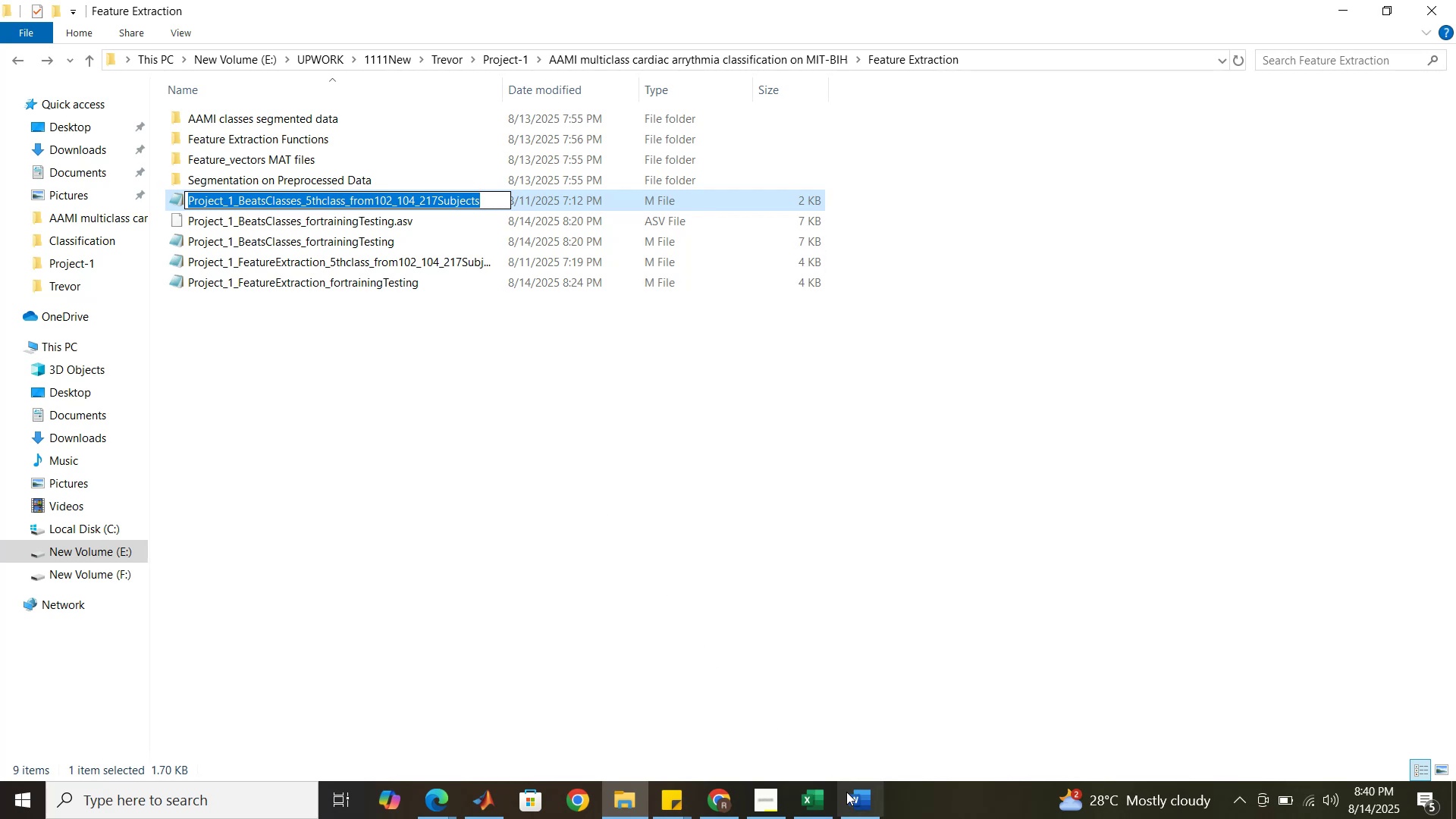 
left_click([862, 803])
 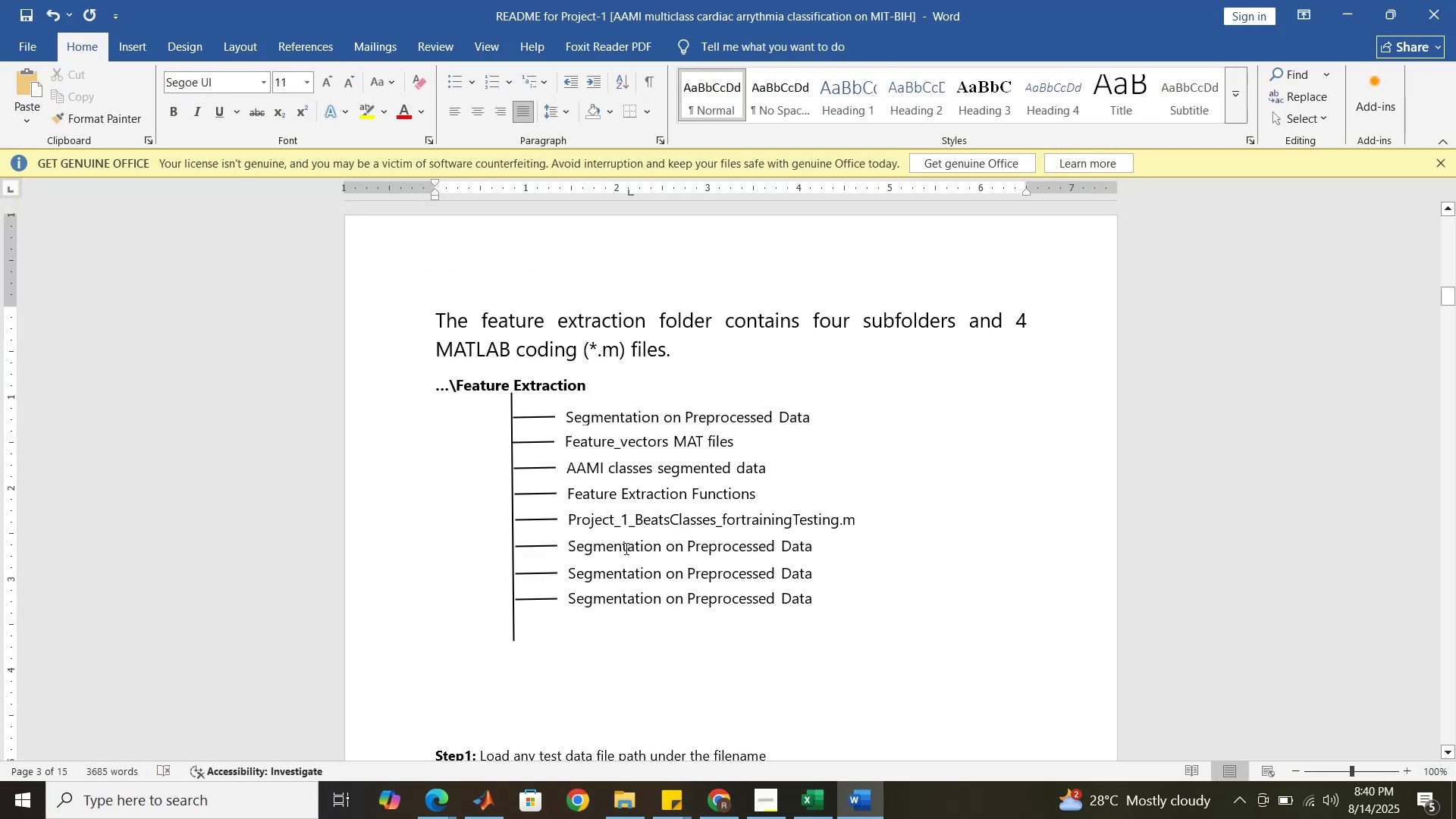 
double_click([625, 548])
 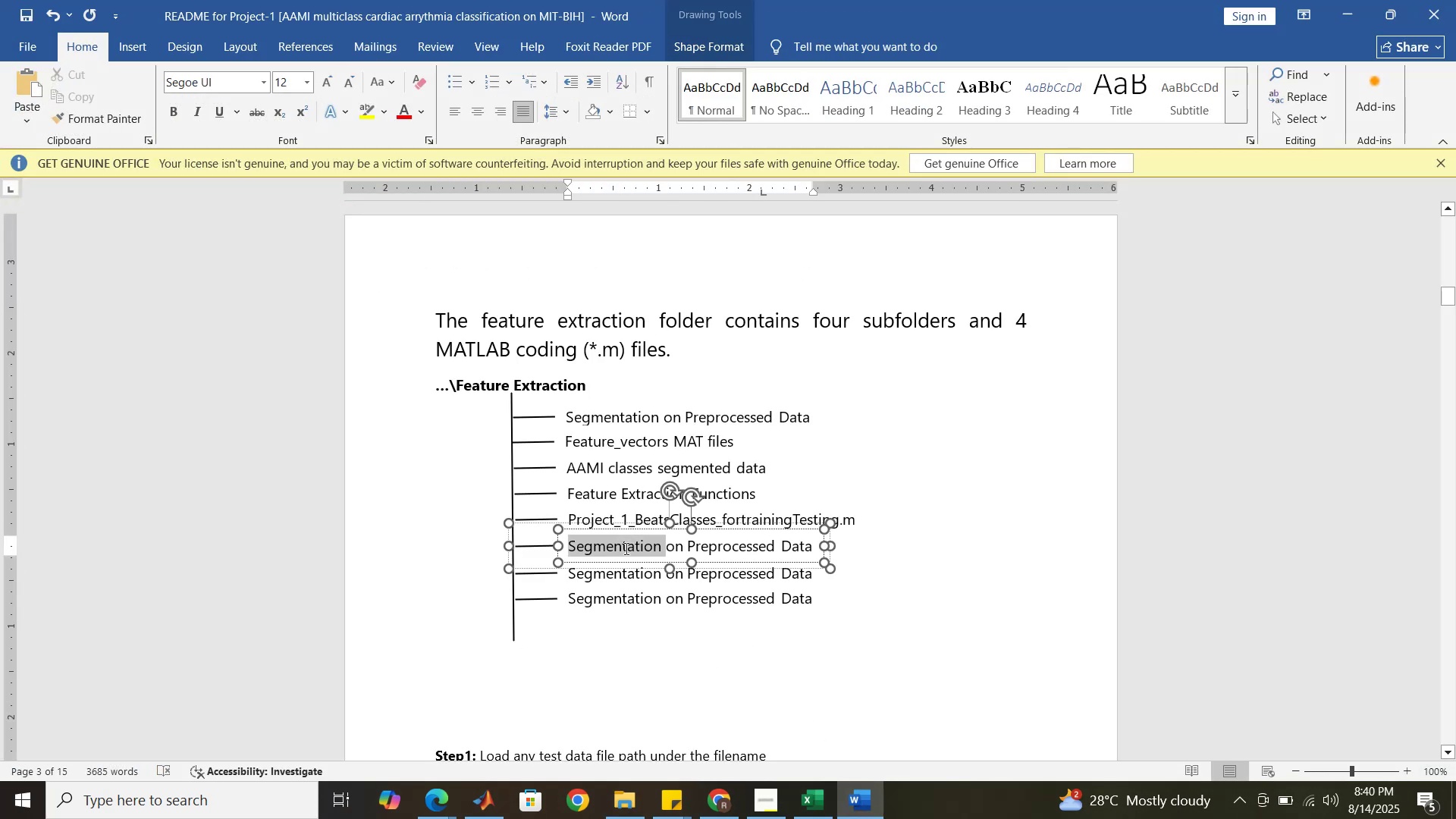 
triple_click([625, 548])
 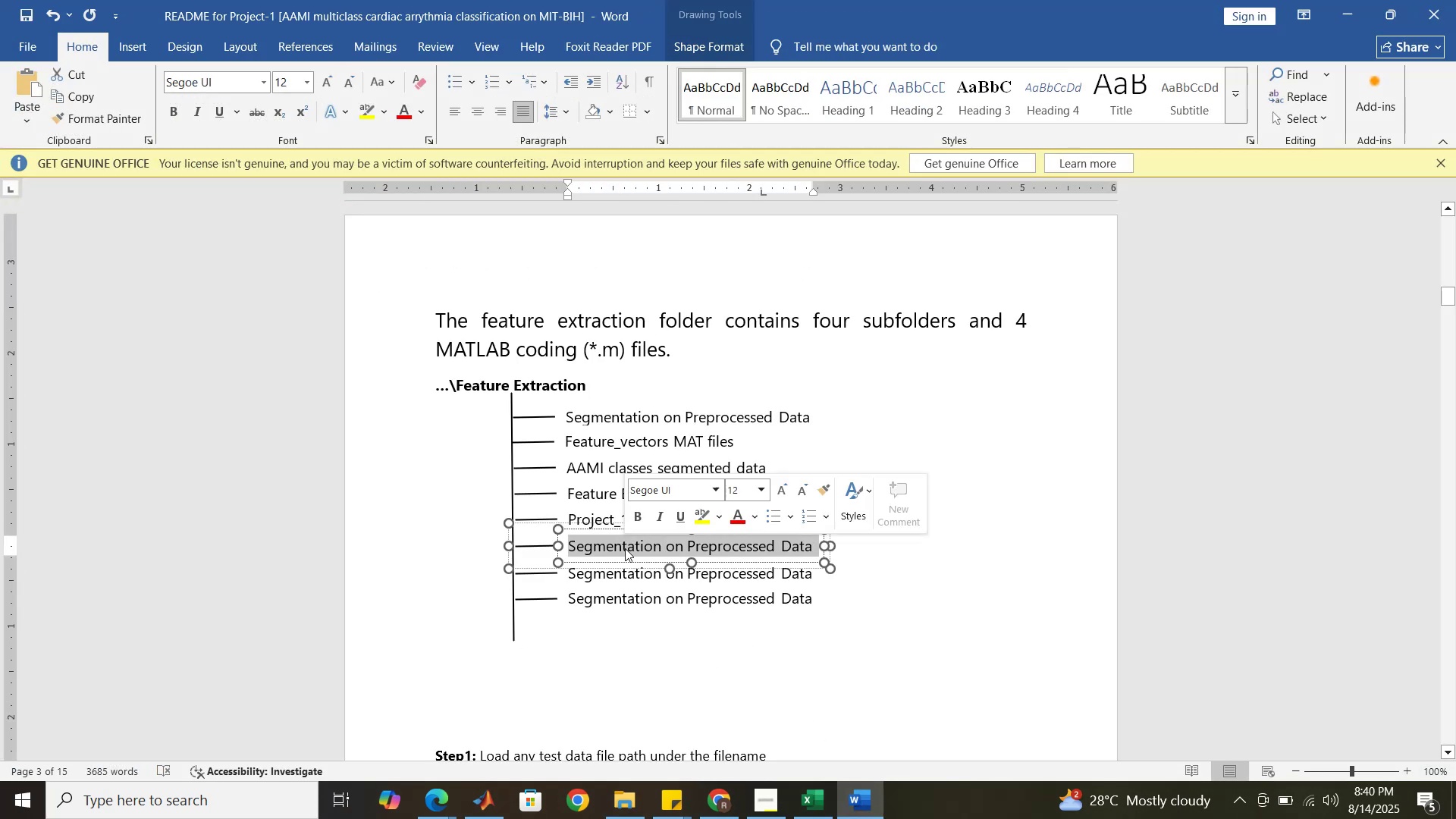 
key(Control+V)
 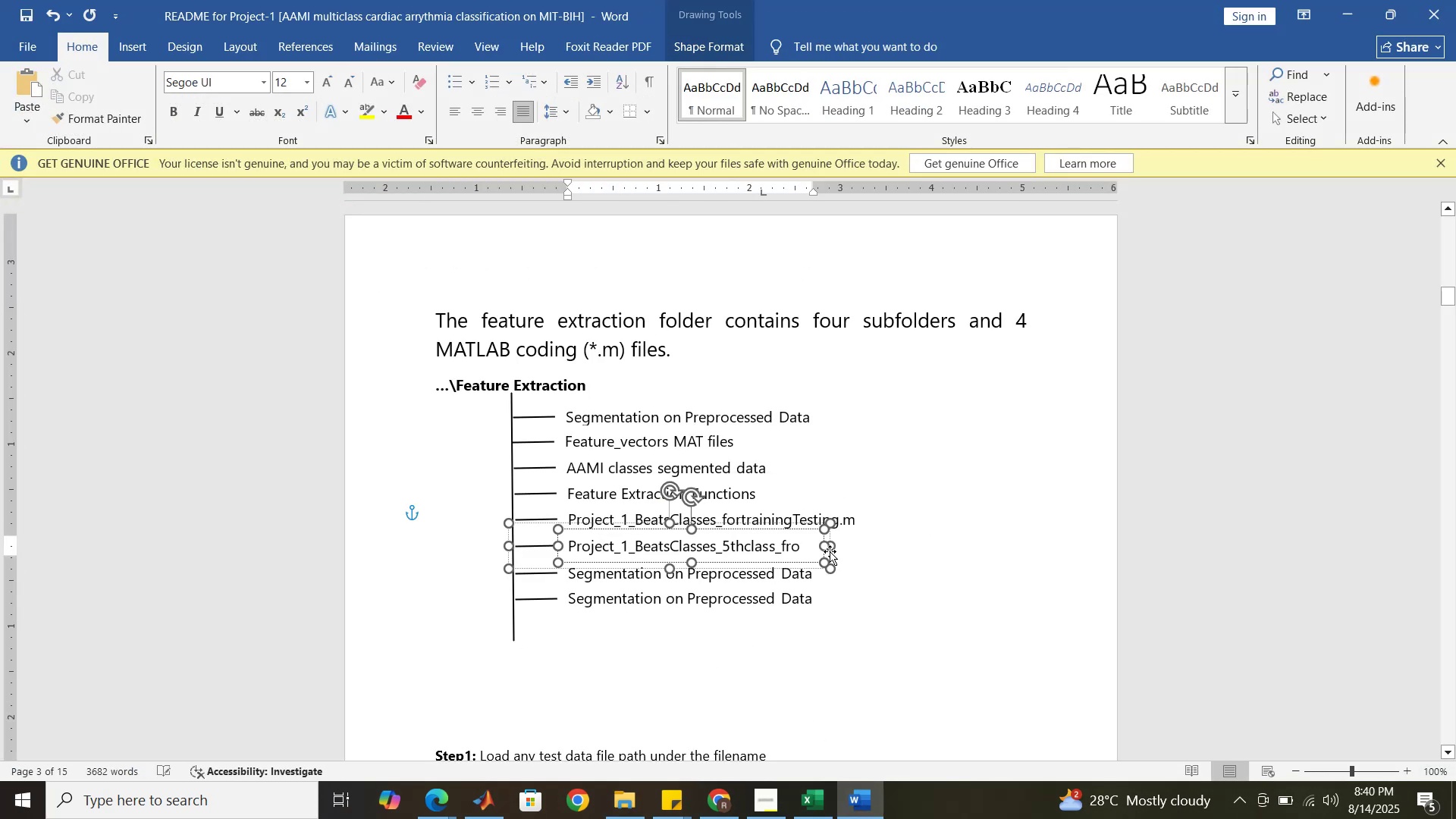 
left_click_drag(start_coordinate=[827, 545], to_coordinate=[909, 551])
 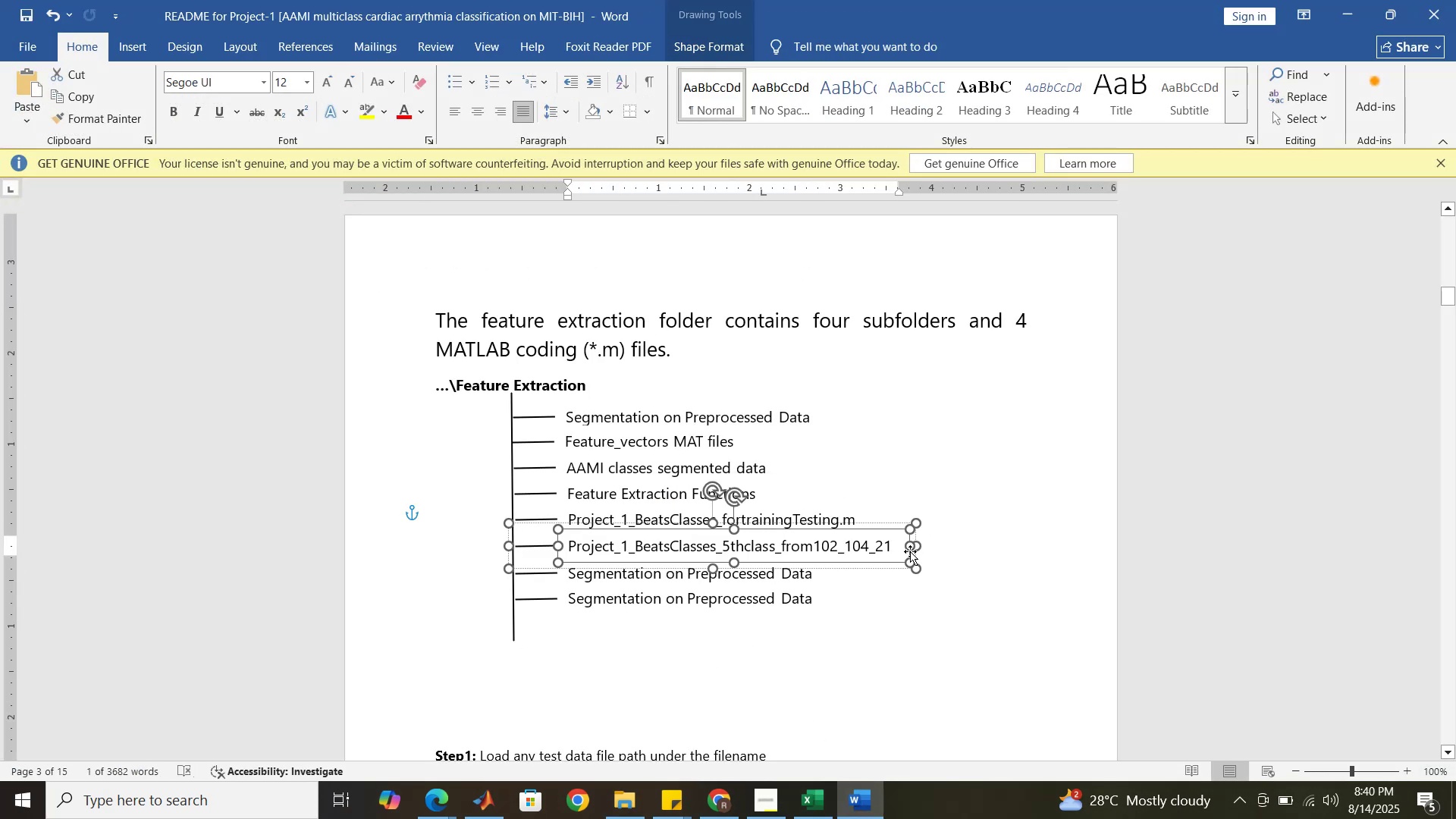 
left_click_drag(start_coordinate=[914, 548], to_coordinate=[960, 548])
 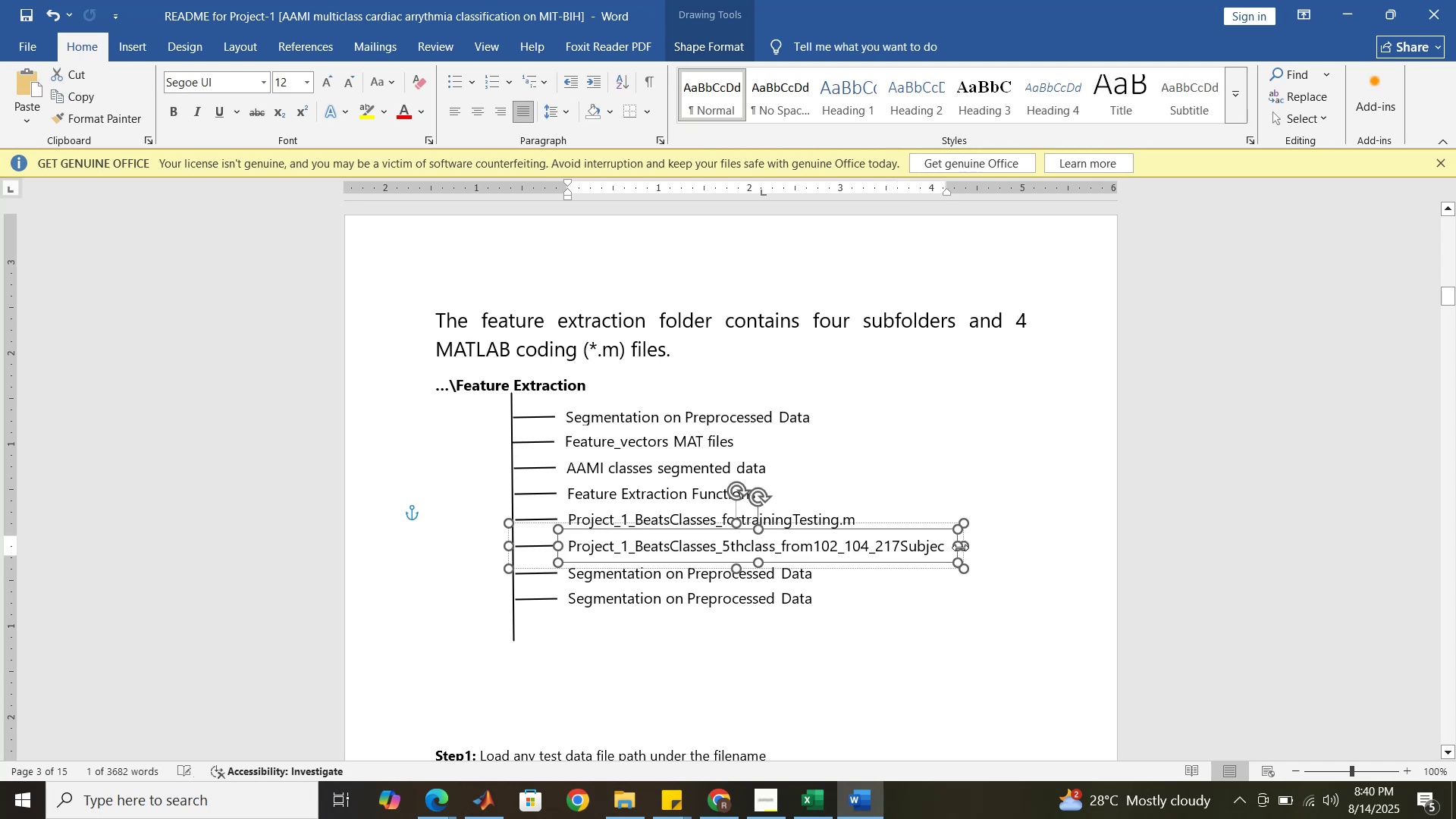 
left_click_drag(start_coordinate=[960, 548], to_coordinate=[1007, 548])
 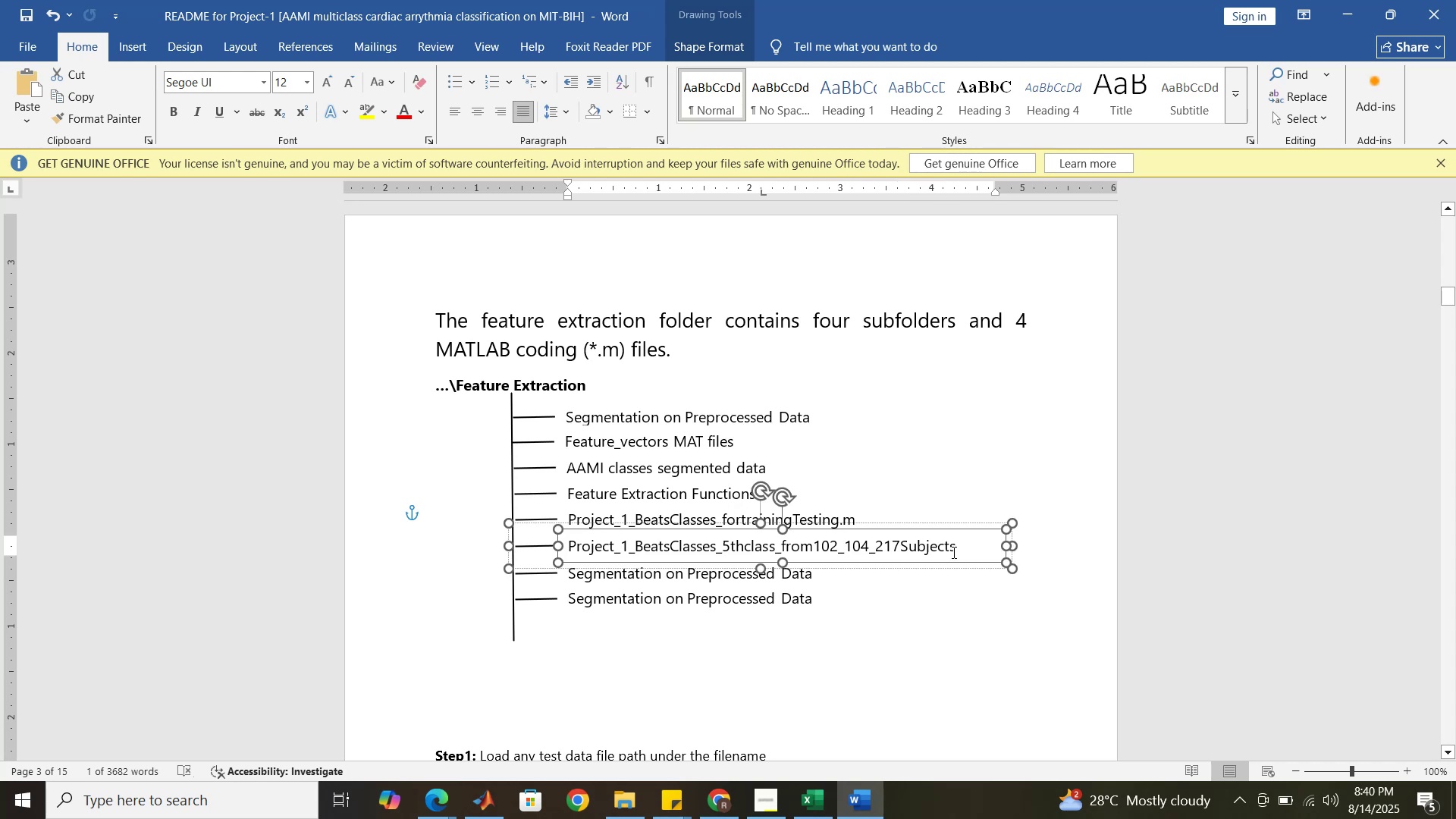 
left_click([957, 546])
 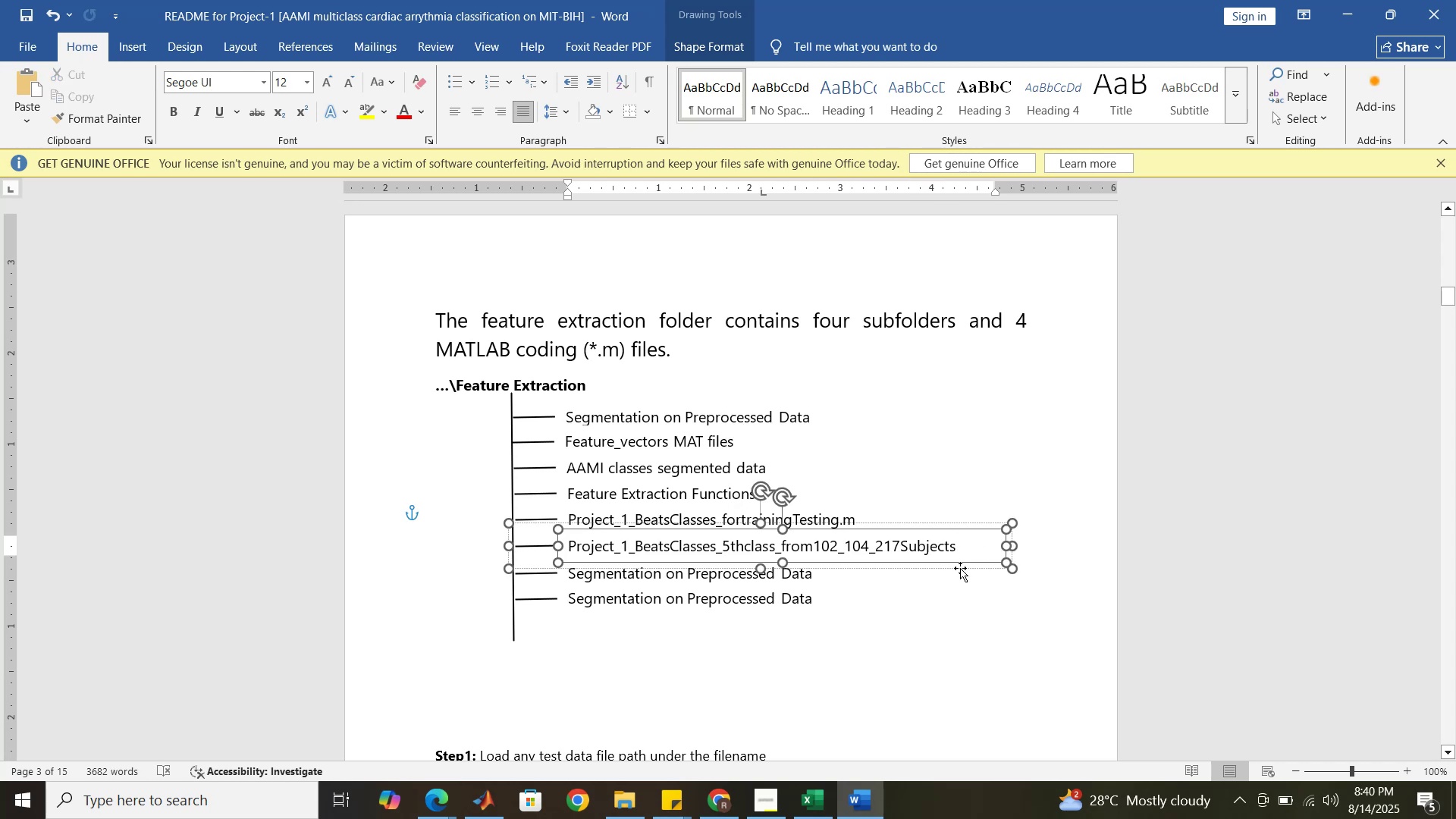 
key(Period)
 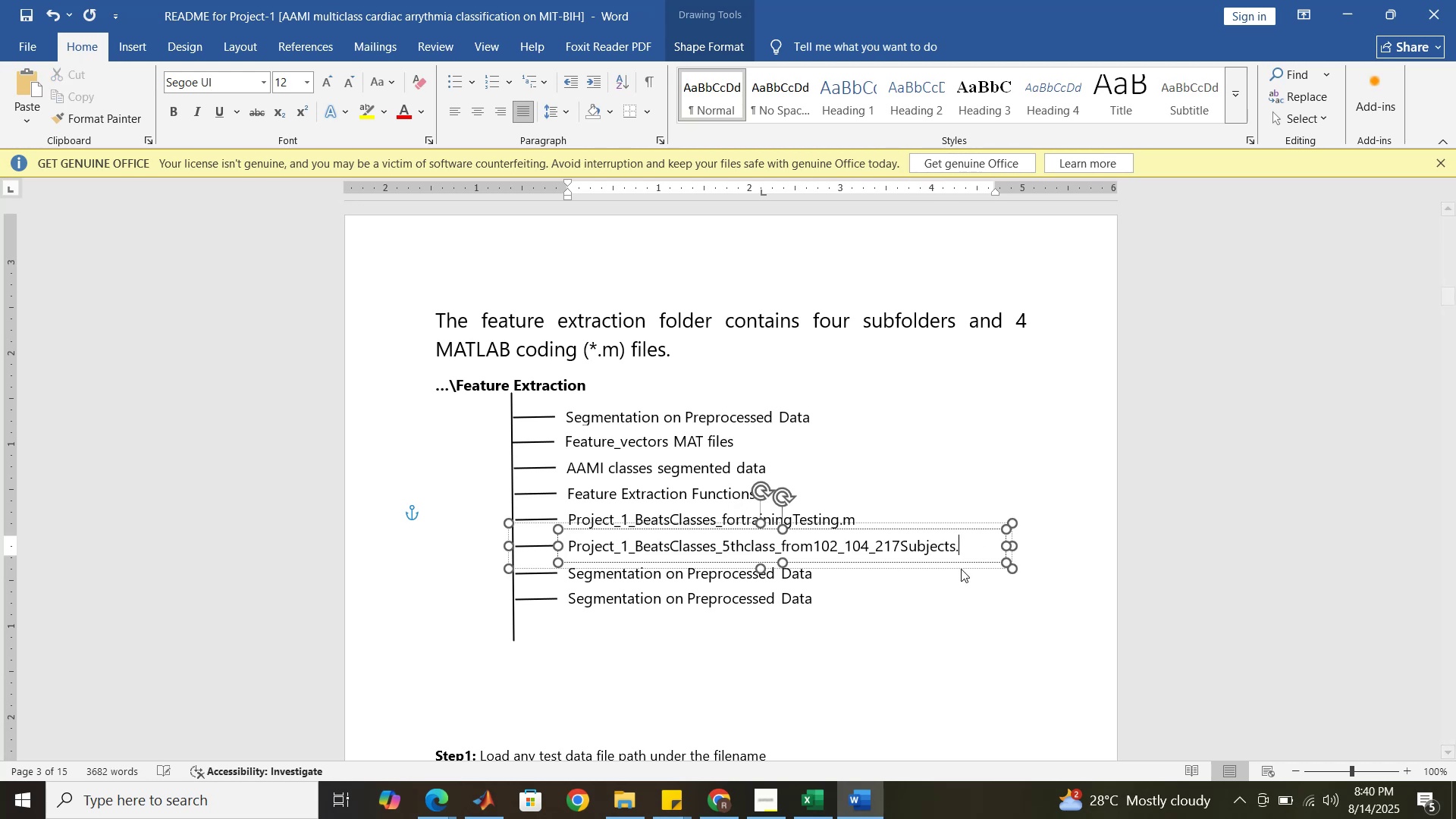 
key(M)
 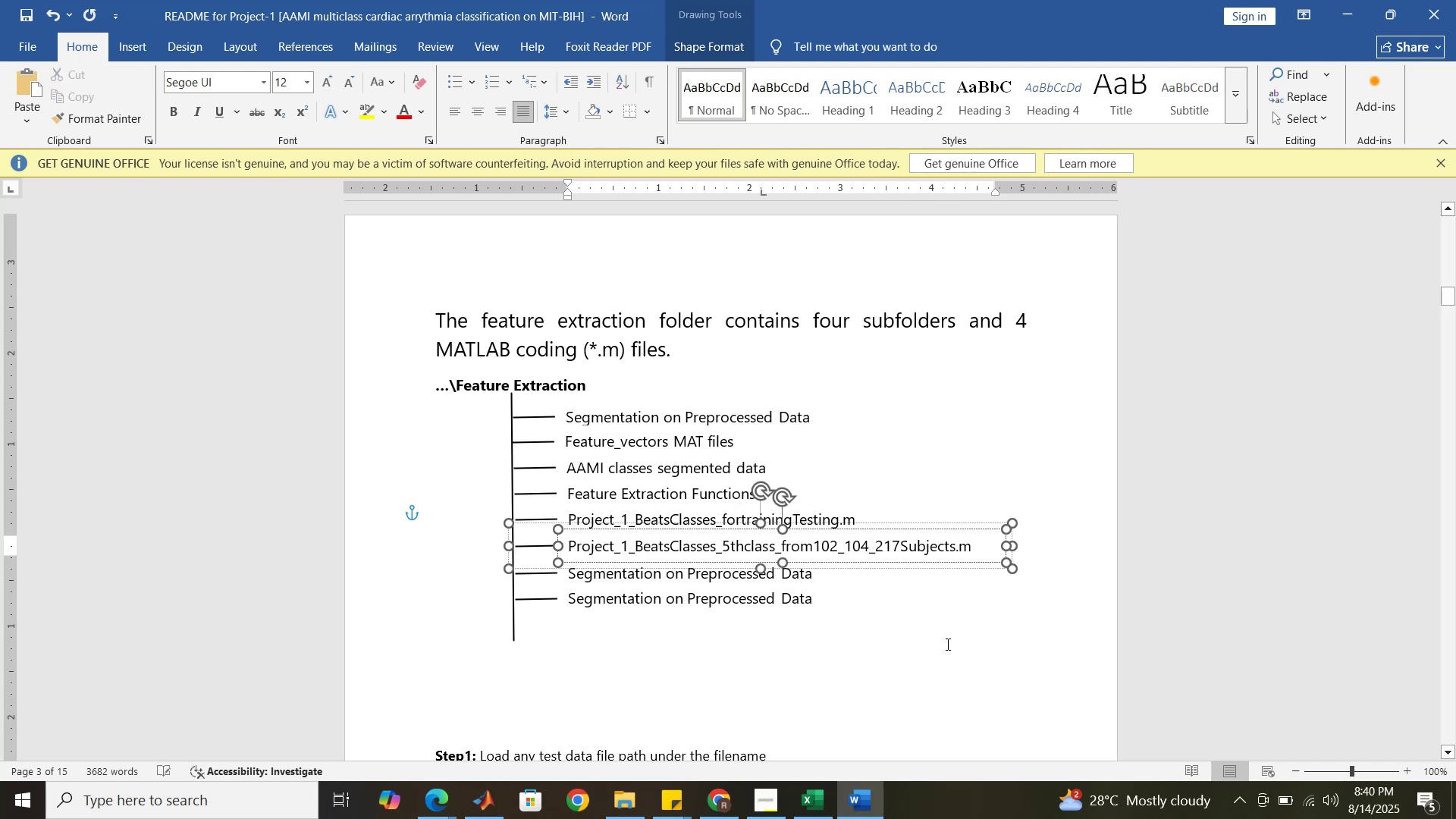 
left_click([946, 644])
 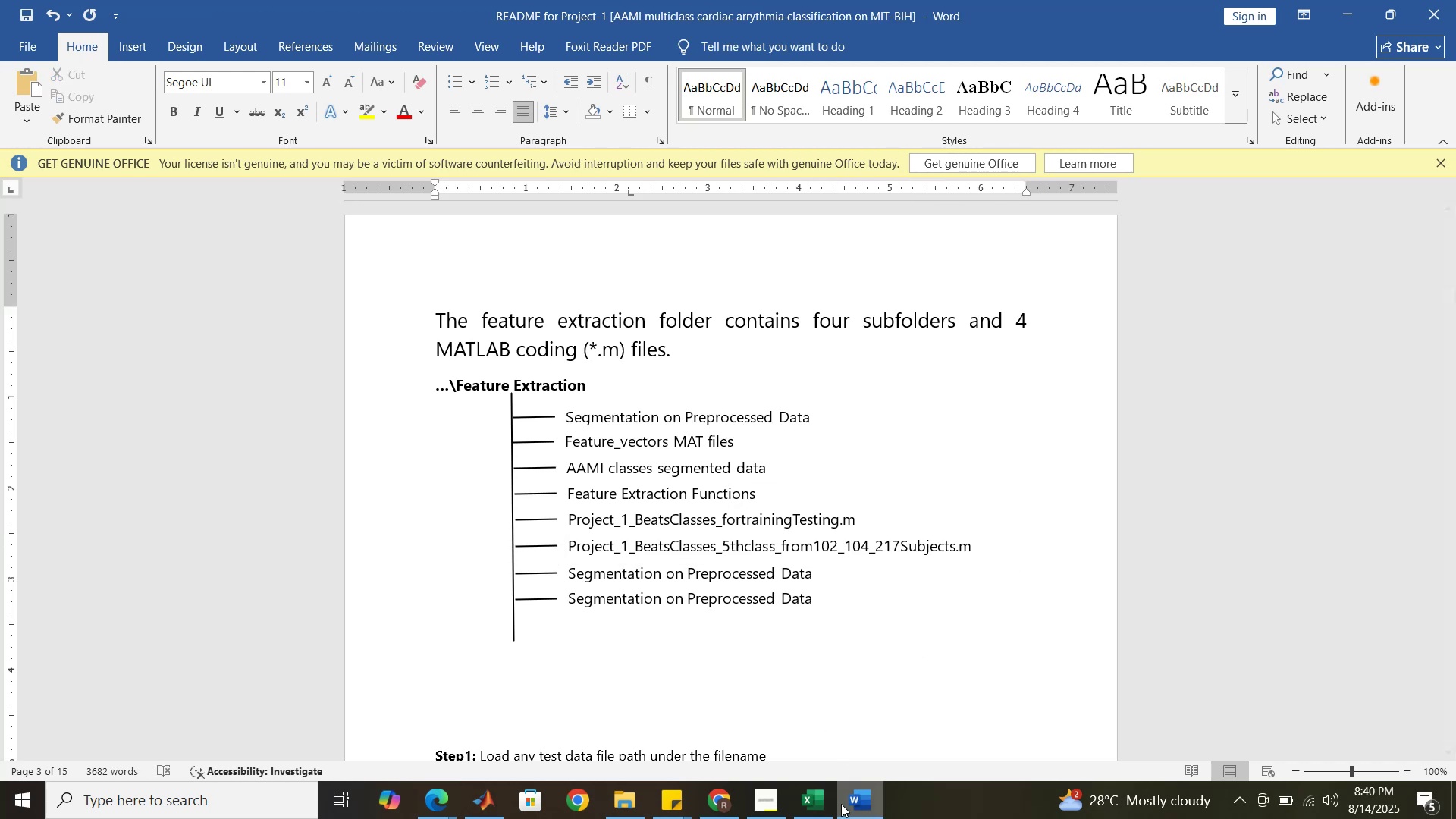 
left_click([856, 805])
 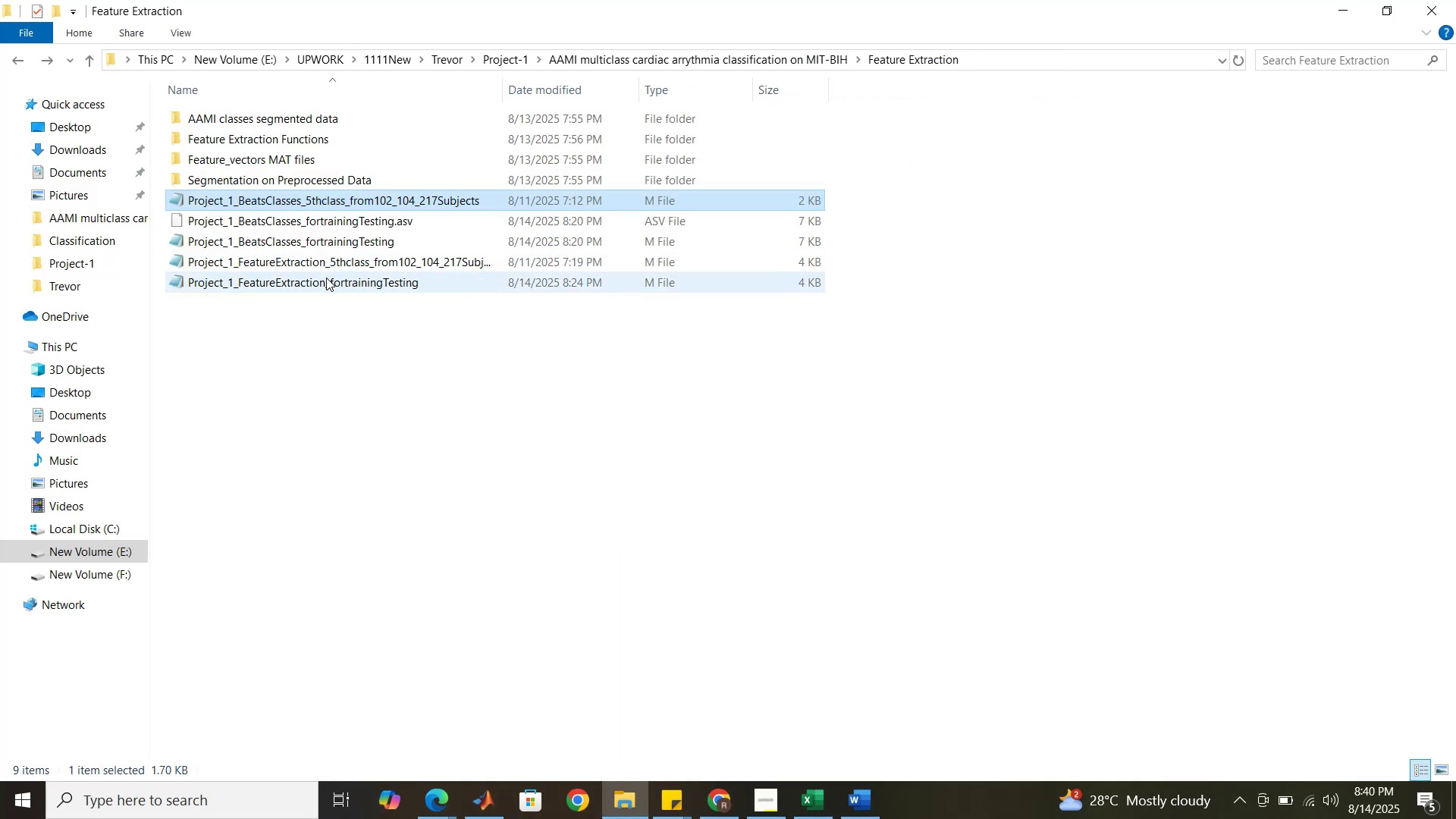 
left_click([326, 278])
 